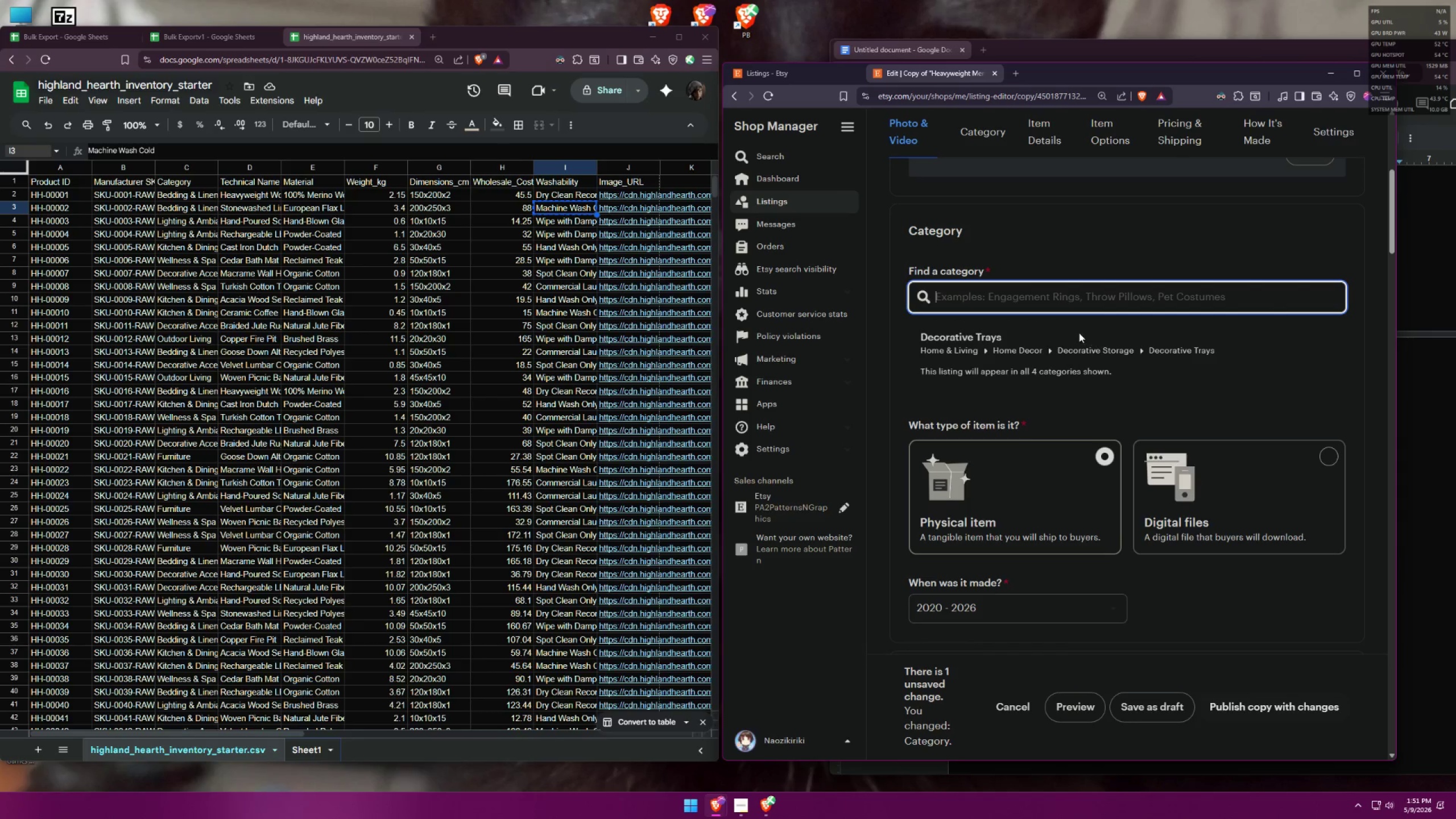 
left_click_drag(start_coordinate=[1005, 331], to_coordinate=[901, 336])
 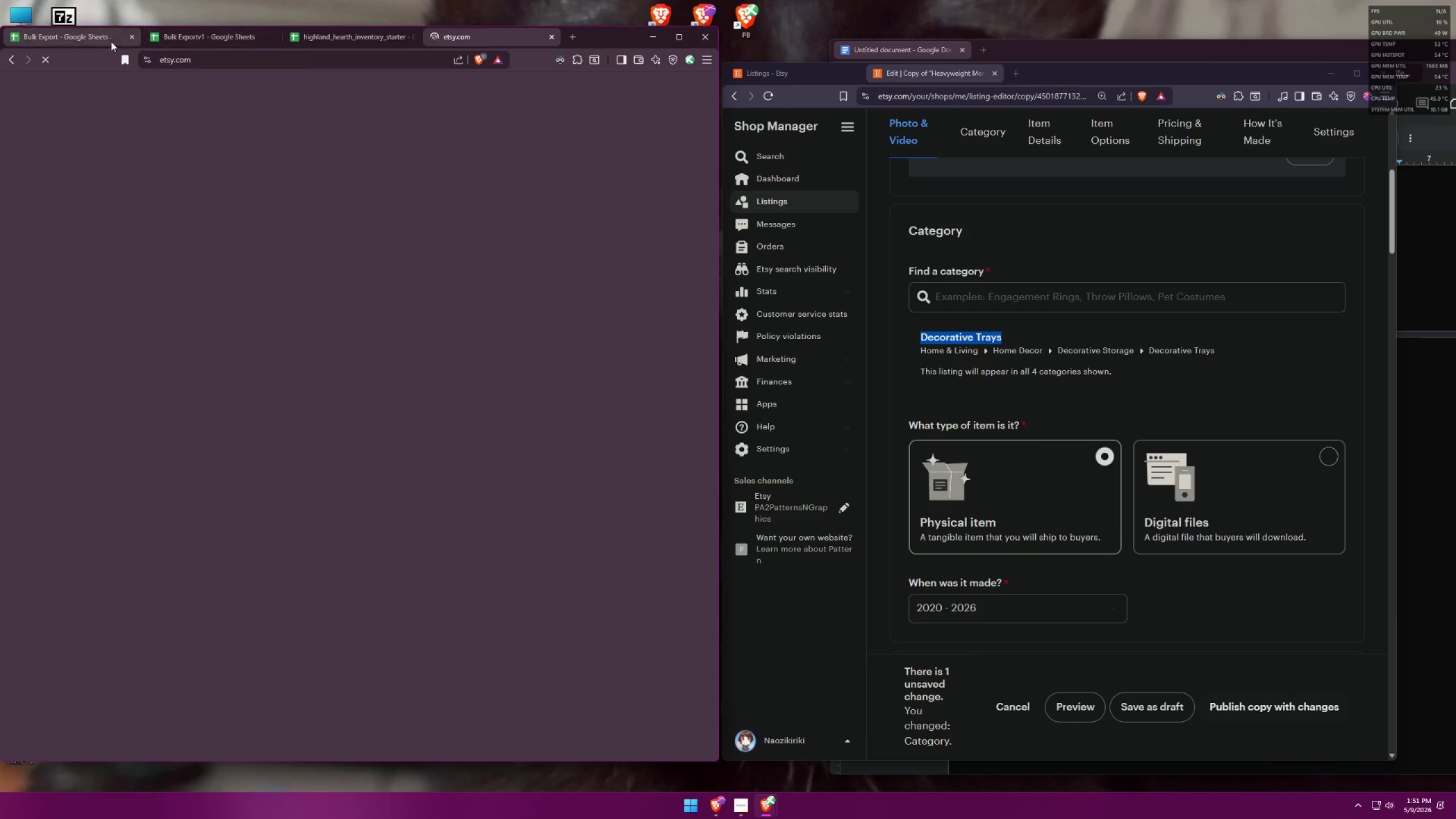 
left_click_drag(start_coordinate=[970, 336], to_coordinate=[408, 94])
 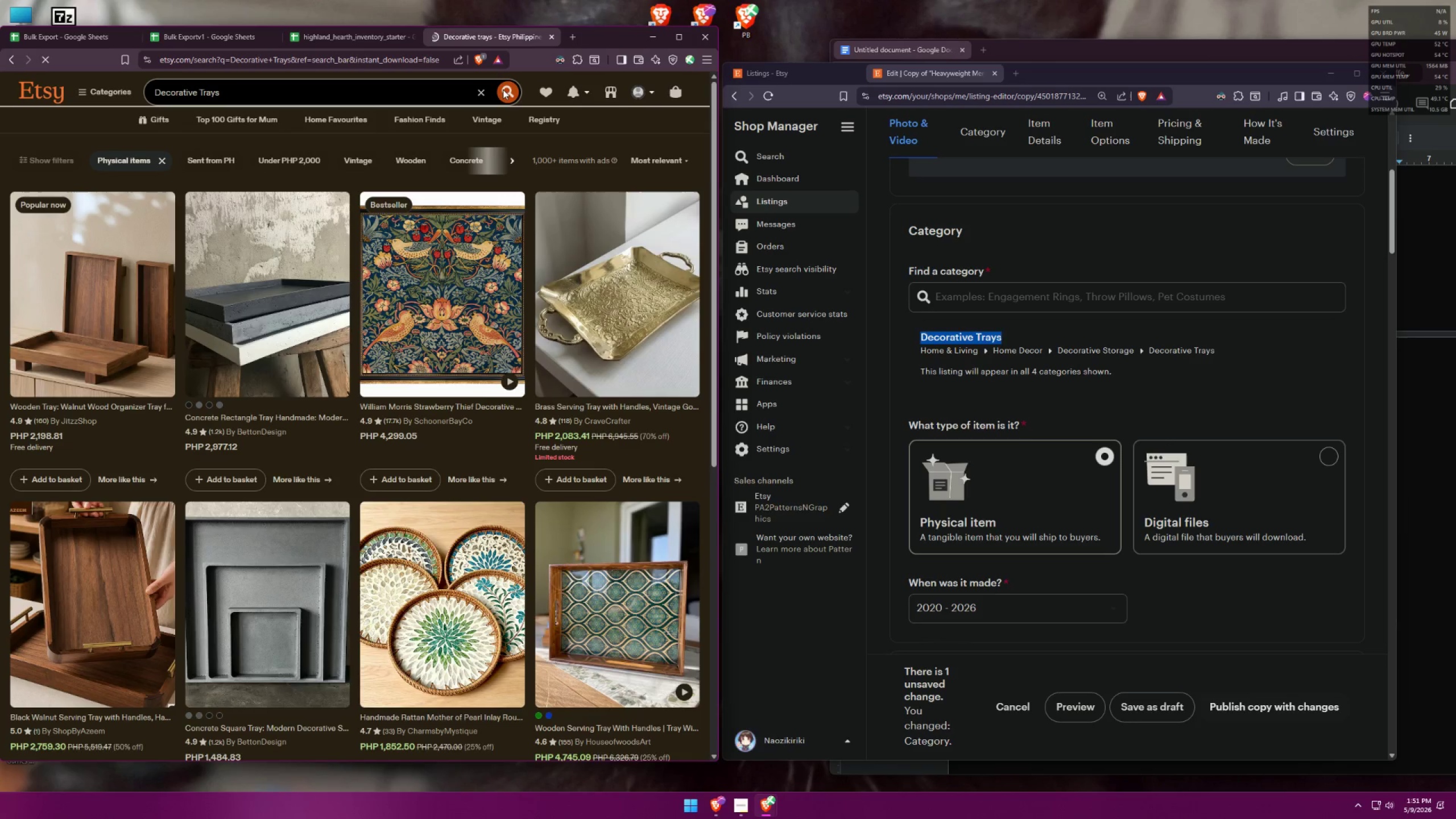 
wait(10.24)
 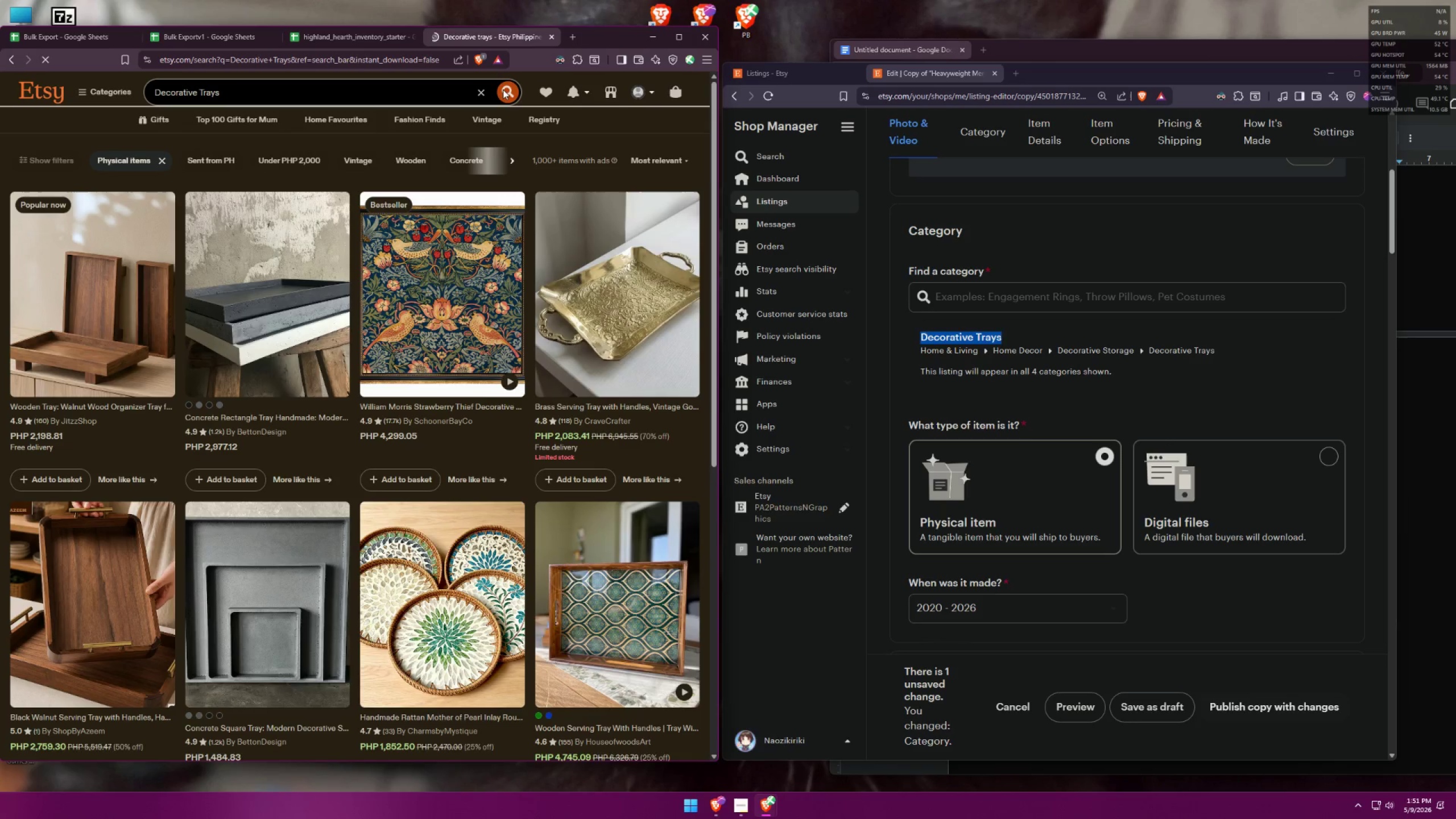 
left_click([1128, 367])
 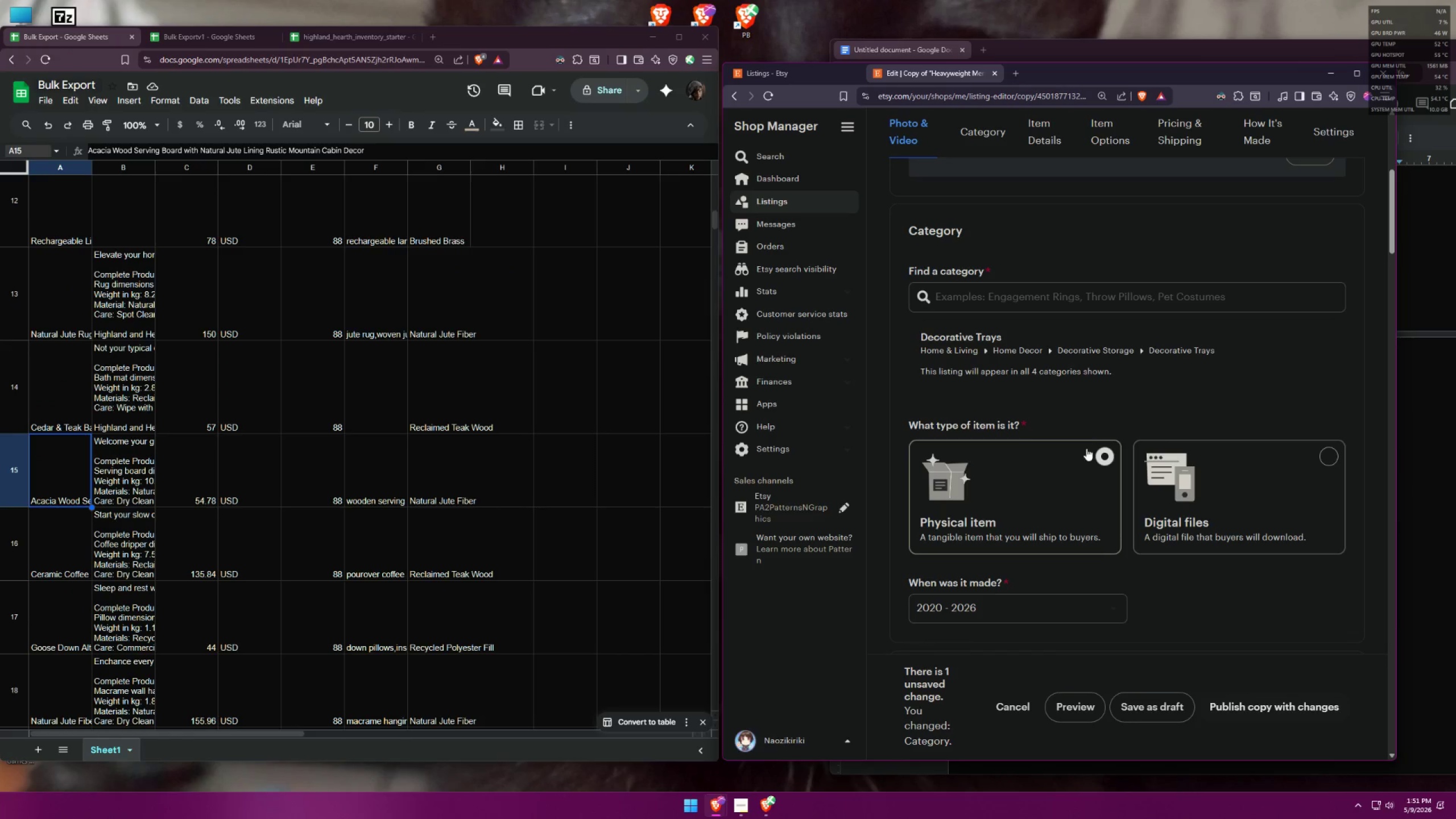 
left_click([1098, 462])
 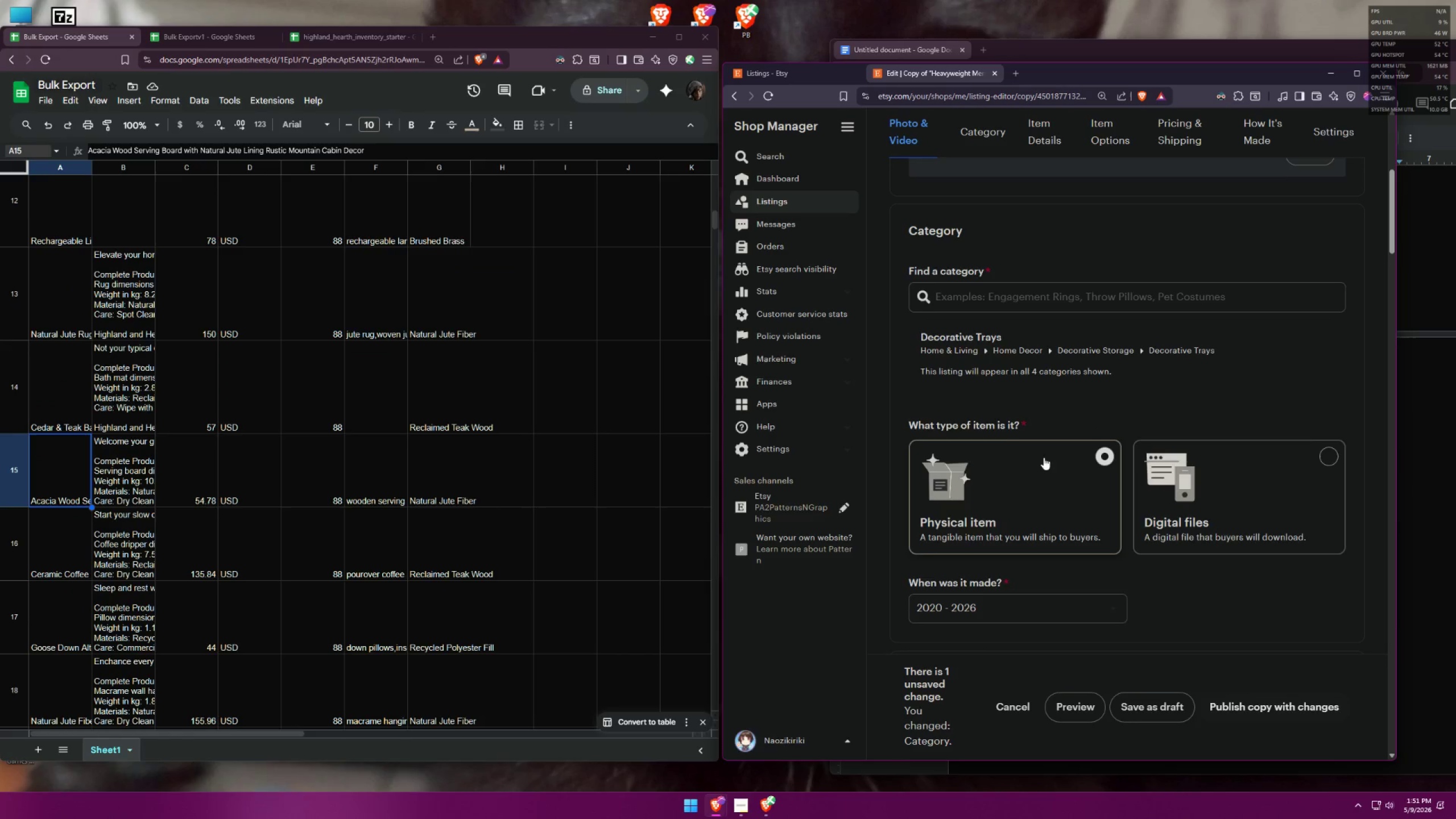 
scroll: coordinate [999, 417], scroll_direction: down, amount: 7.0
 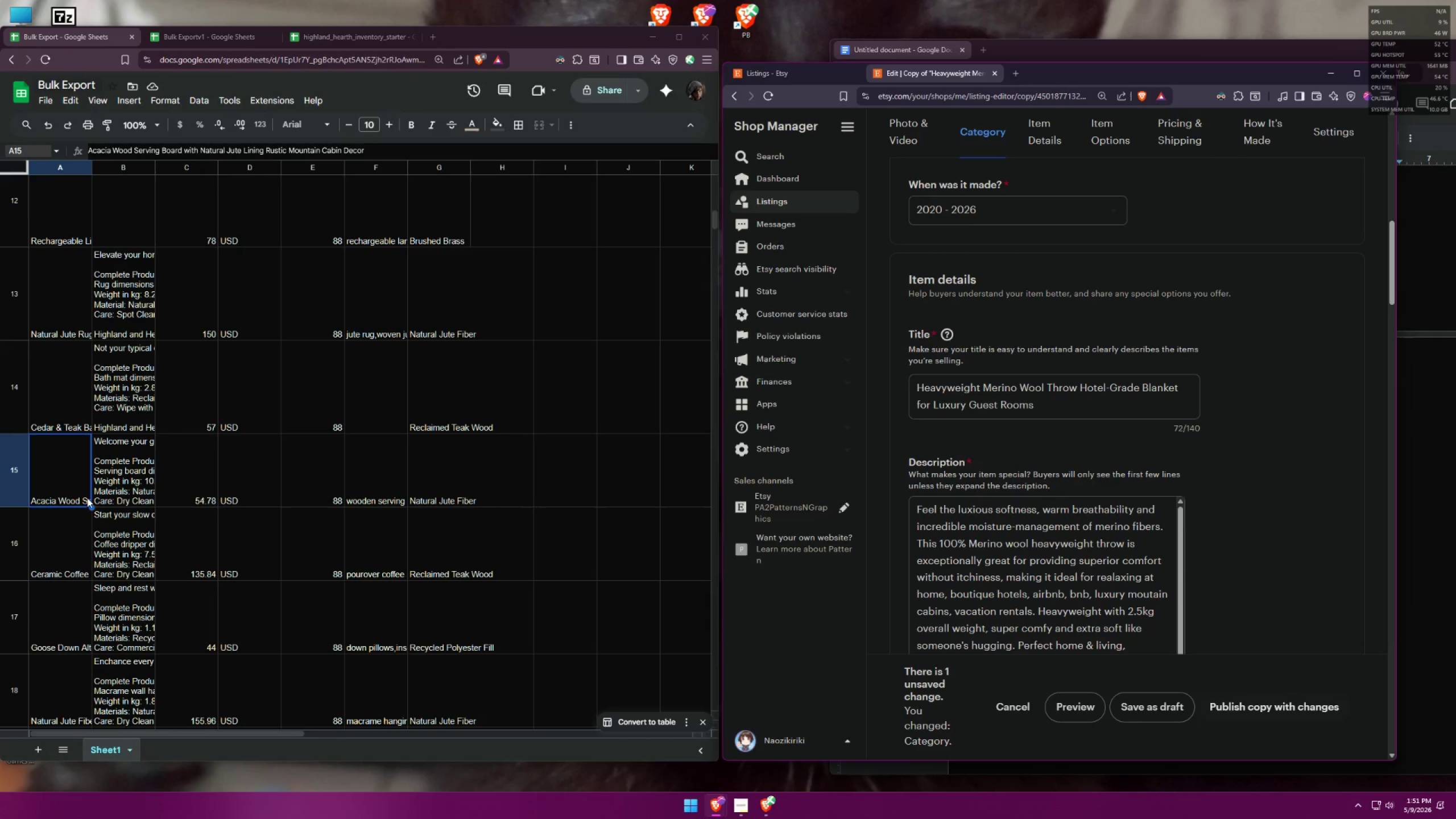 
double_click([77, 490])
 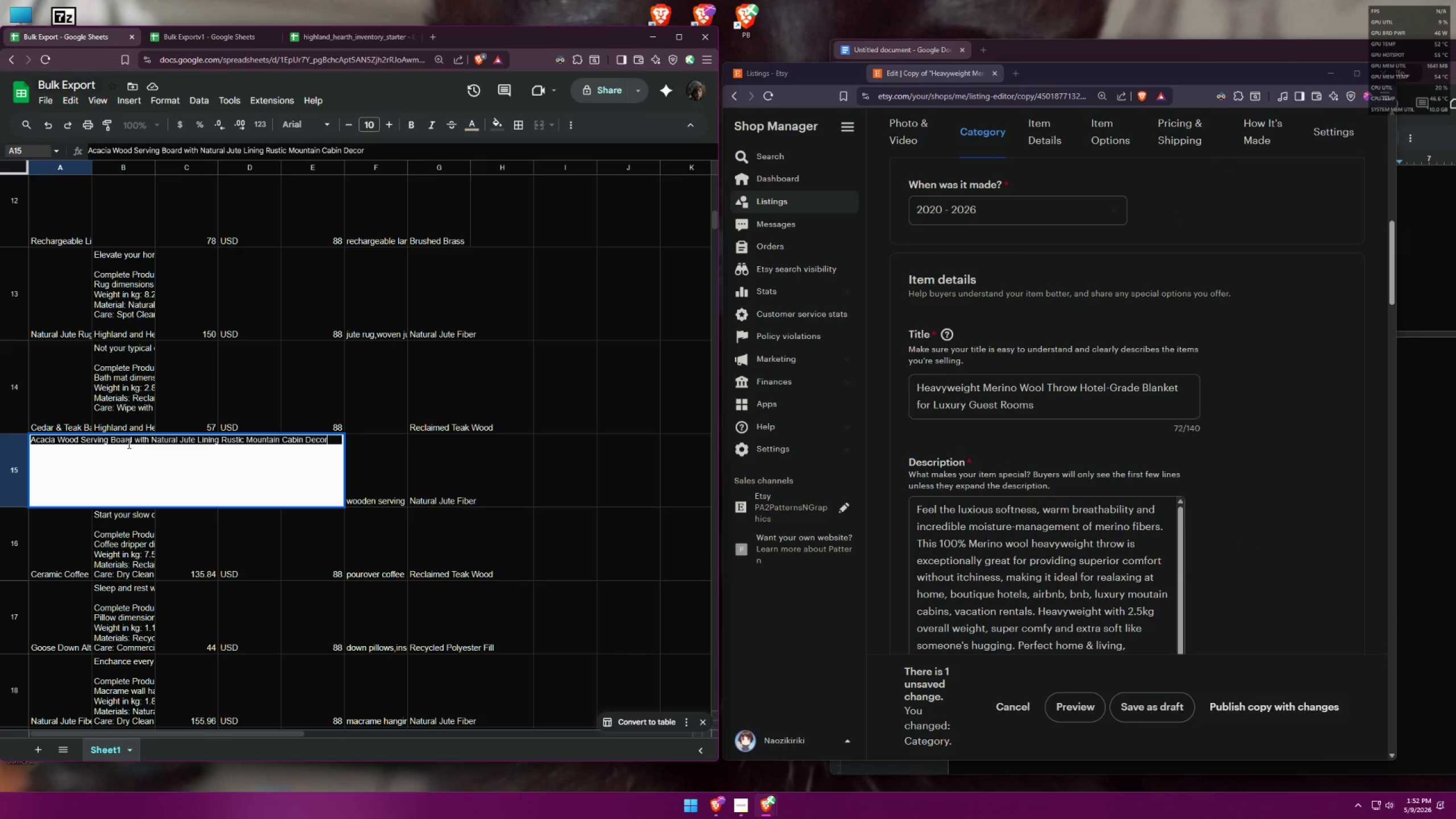 
double_click([128, 442])
 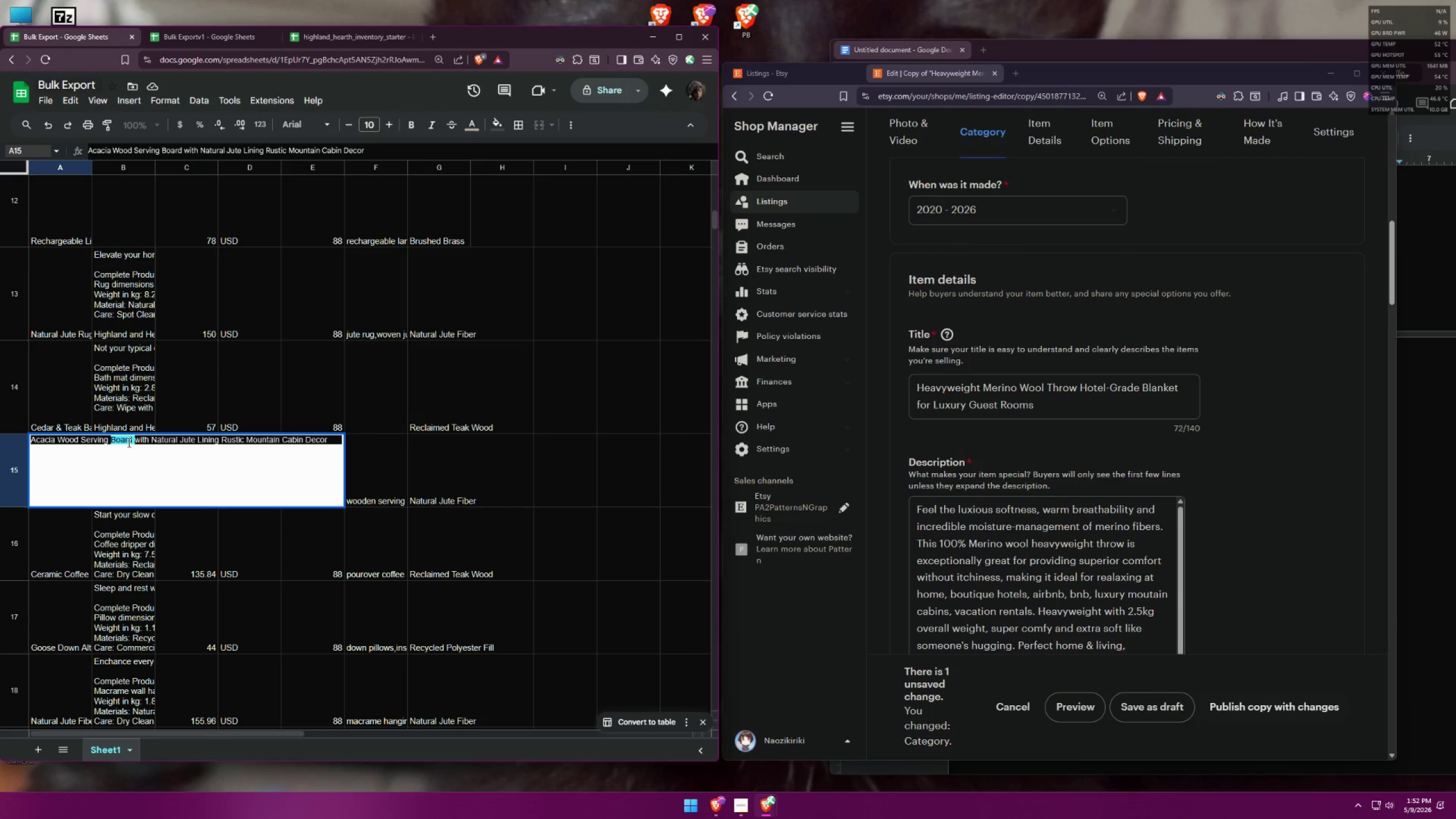 
triple_click([128, 442])
 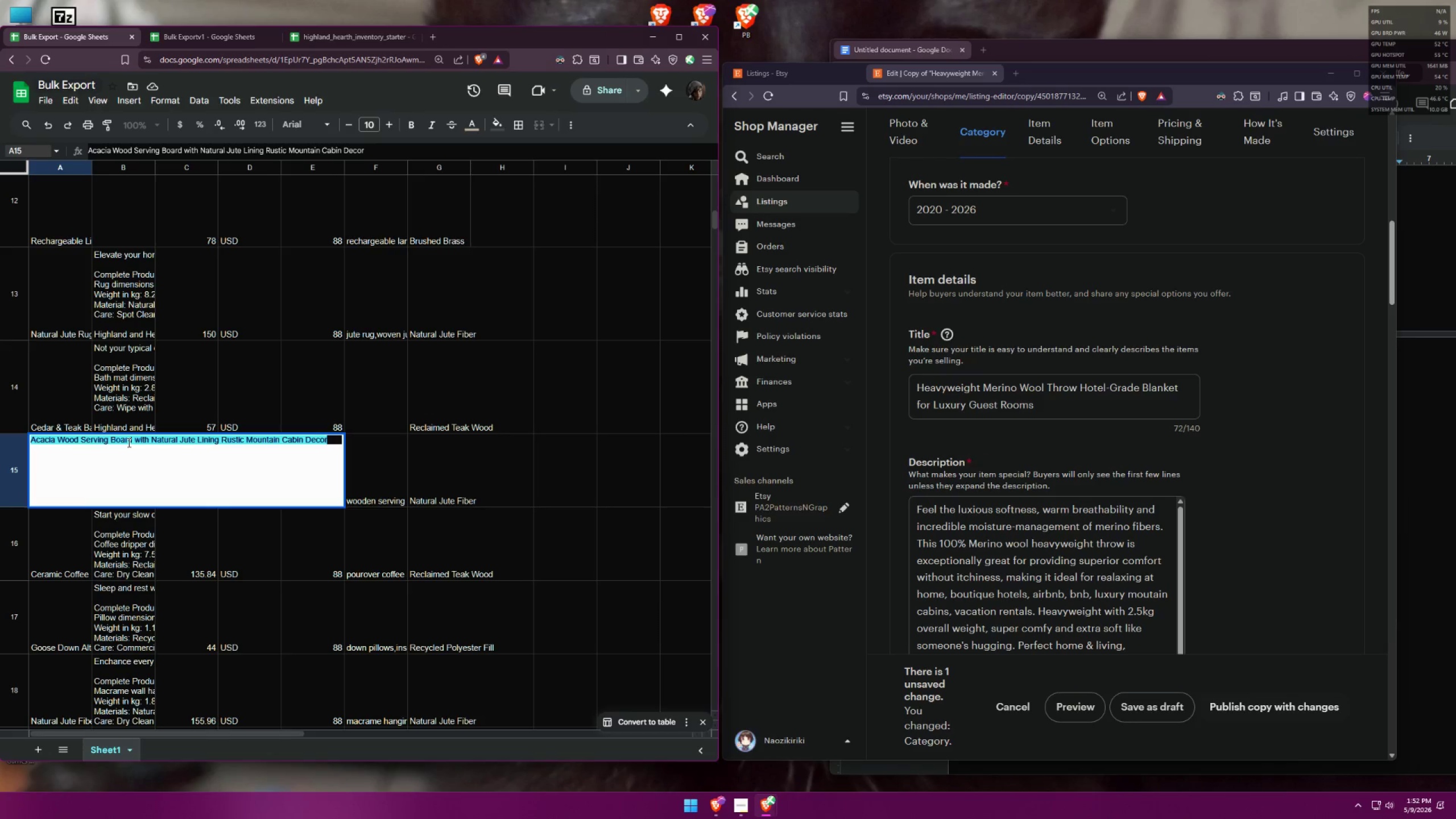 
key(Control+C)
 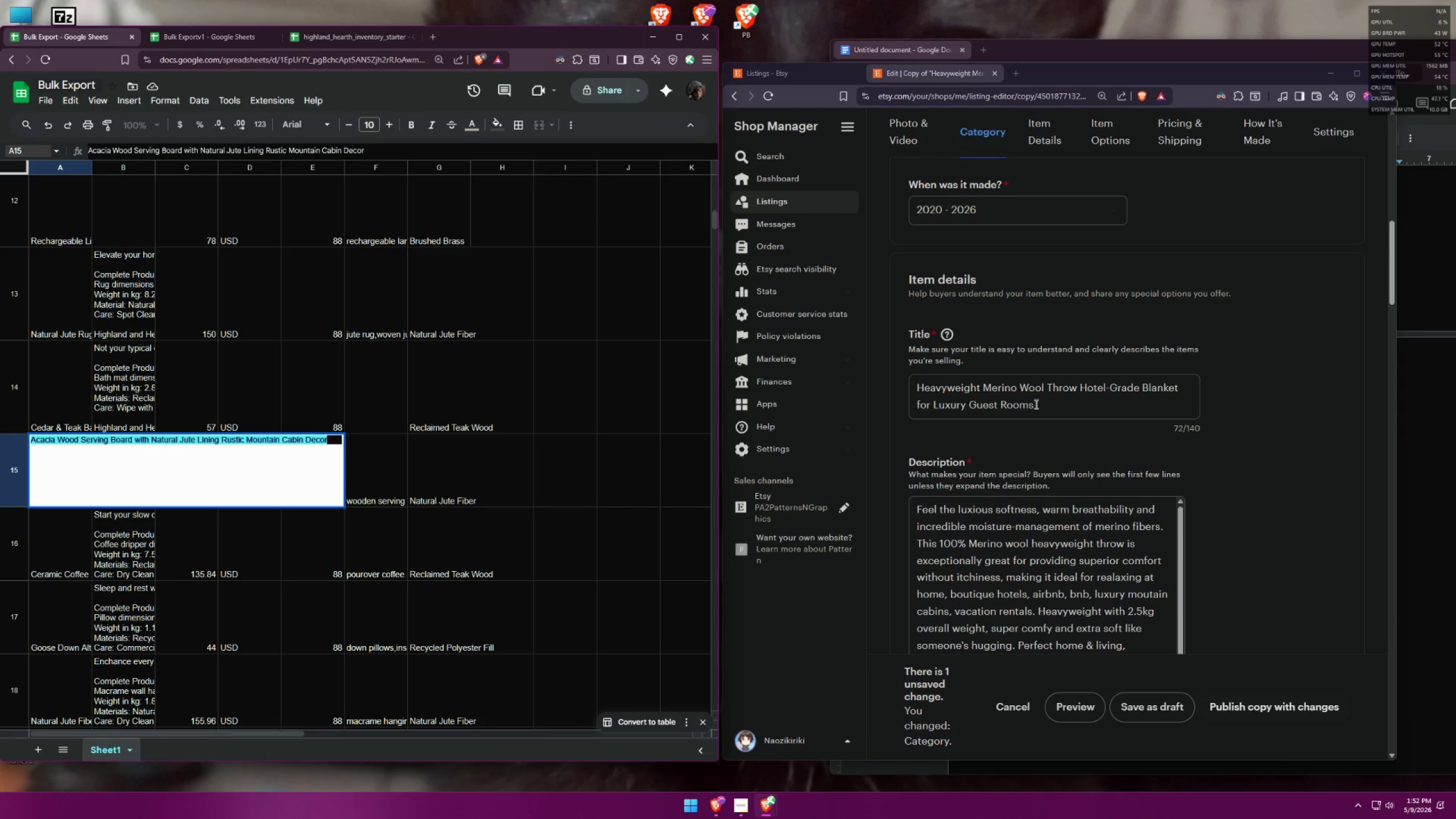 
left_click_drag(start_coordinate=[1054, 404], to_coordinate=[901, 381])
 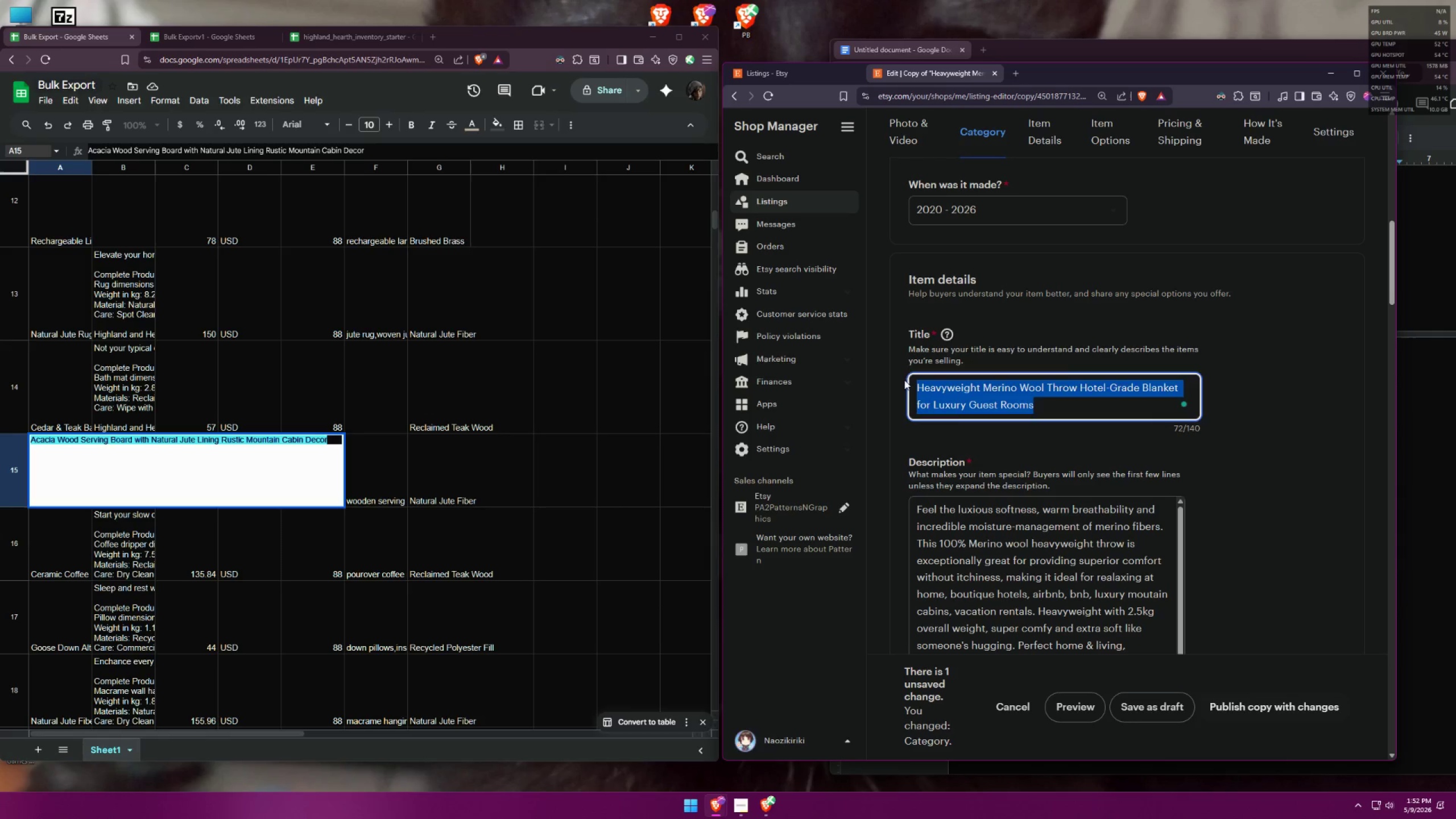 
key(Control+ControlLeft)
 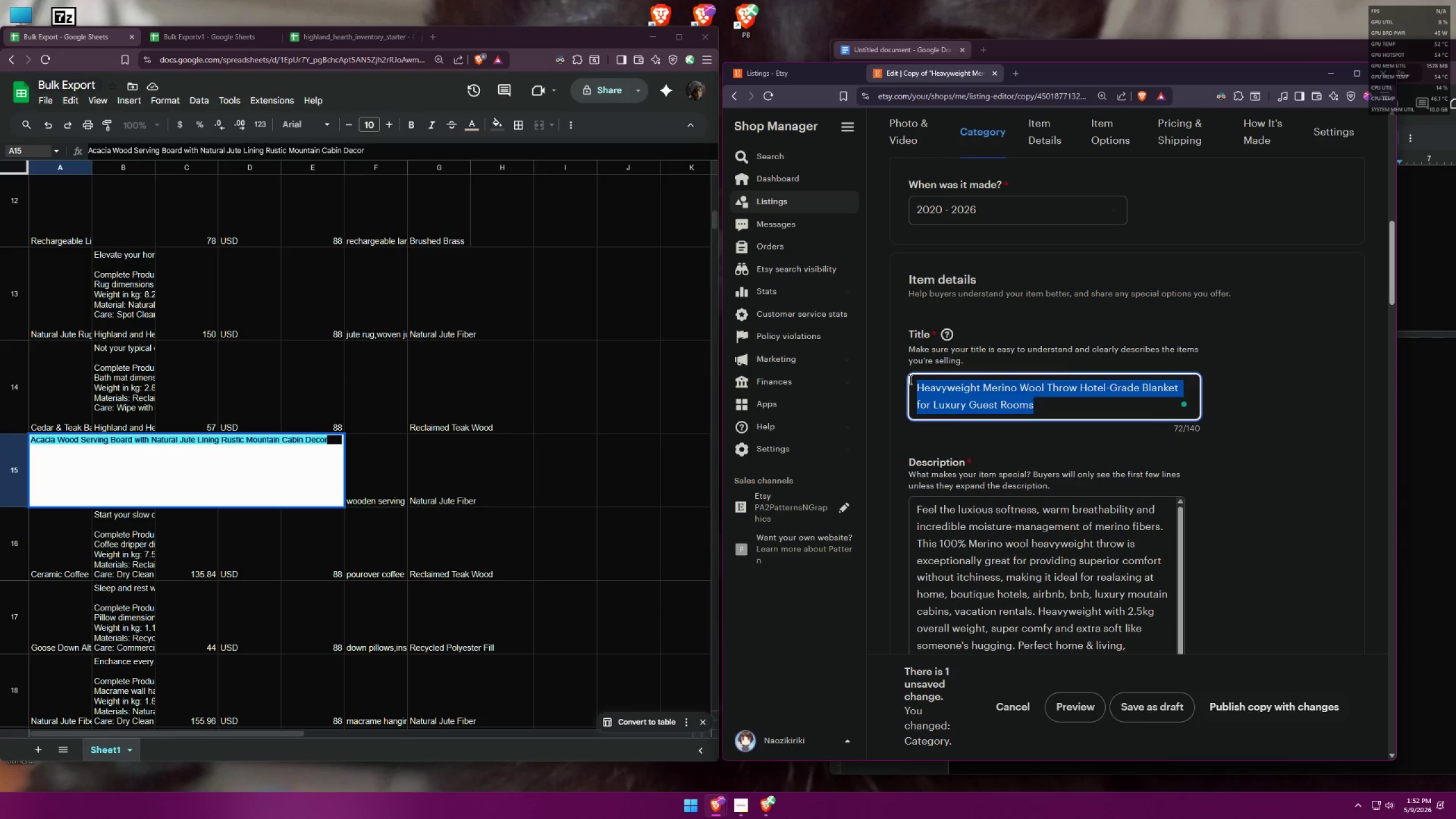 
key(Control+V)
 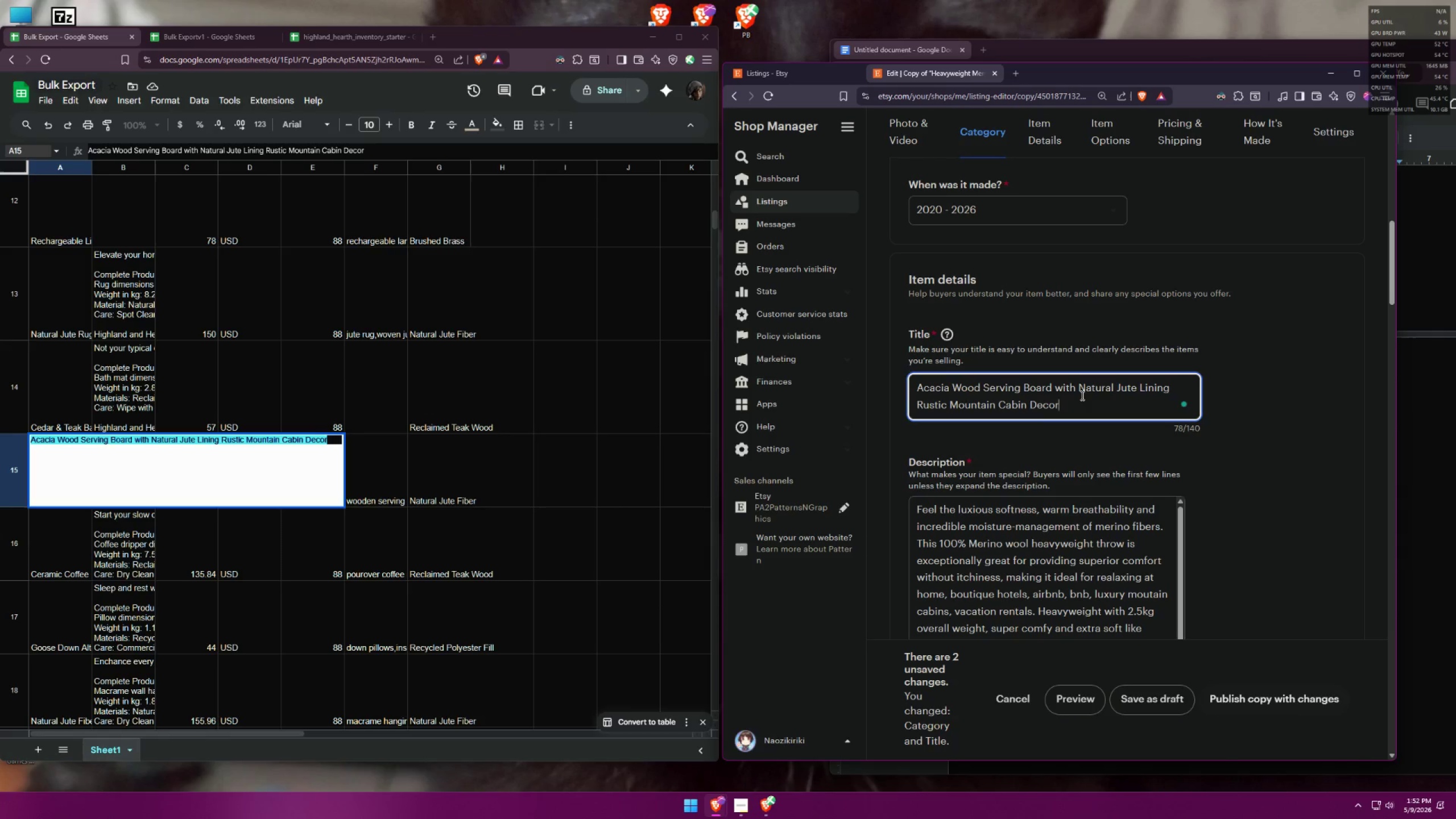 
left_click([992, 404])
 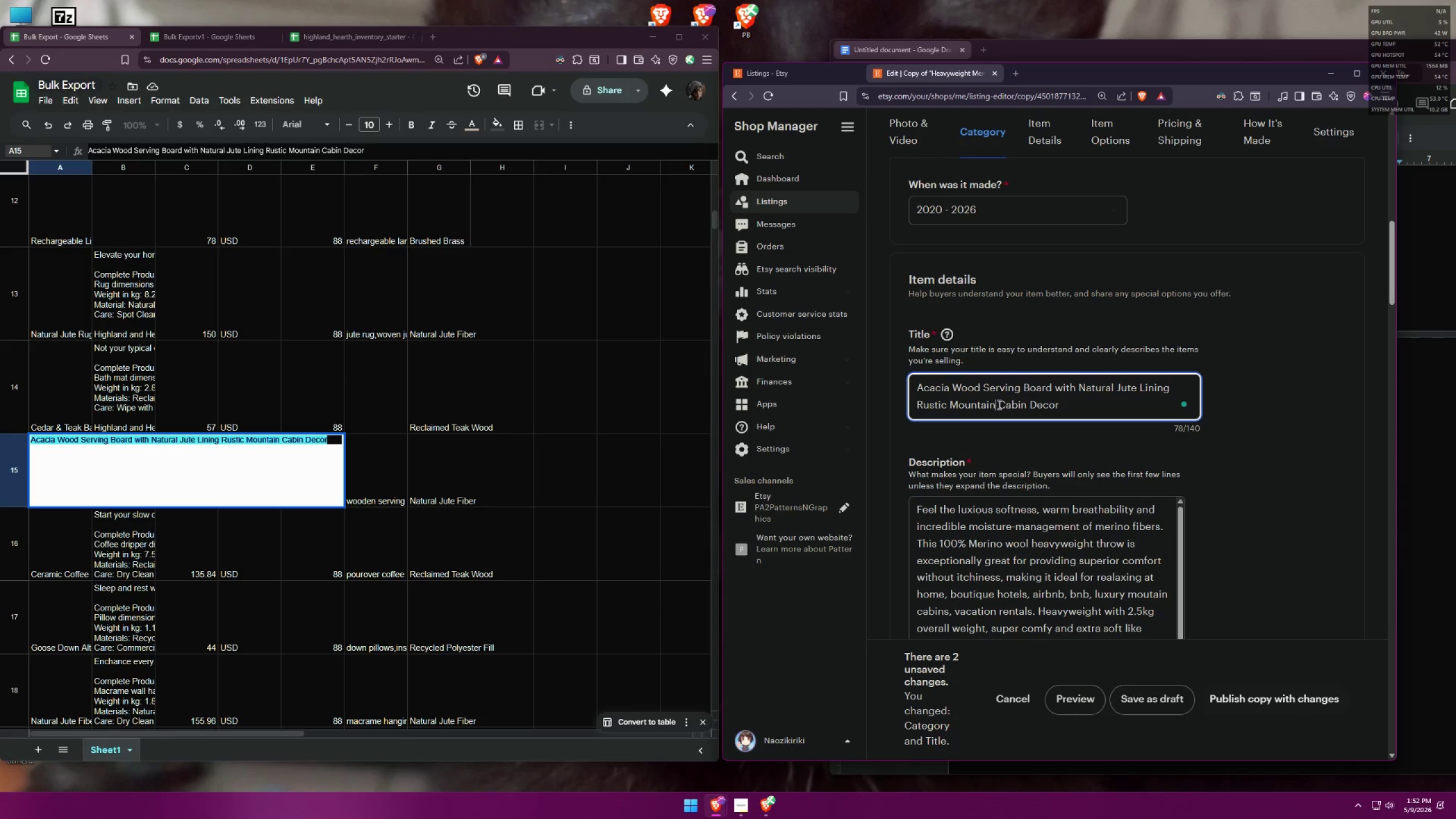 
left_click_drag(start_coordinate=[998, 404], to_coordinate=[950, 403])
 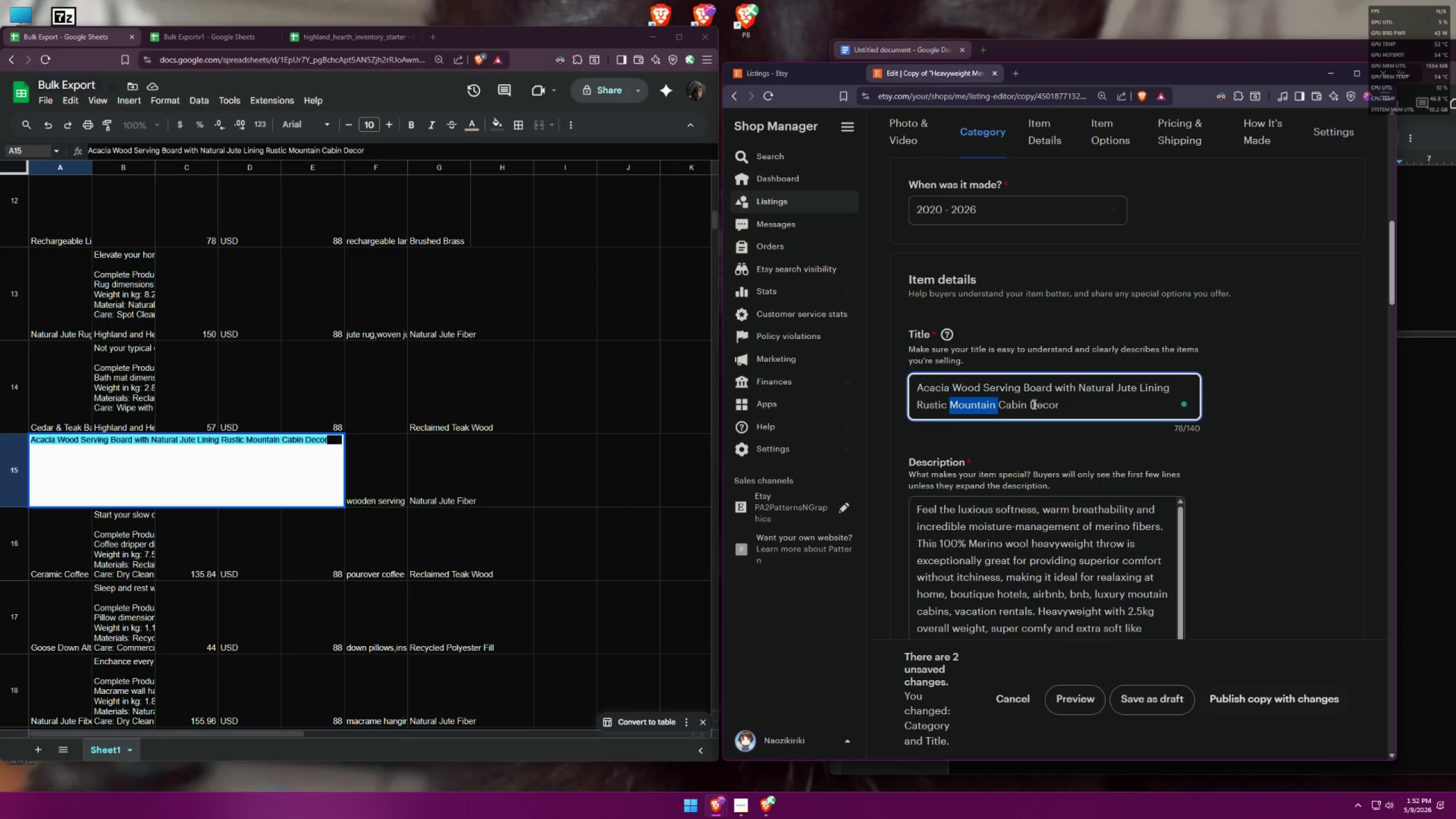 
left_click_drag(start_coordinate=[1028, 407], to_coordinate=[948, 404])
 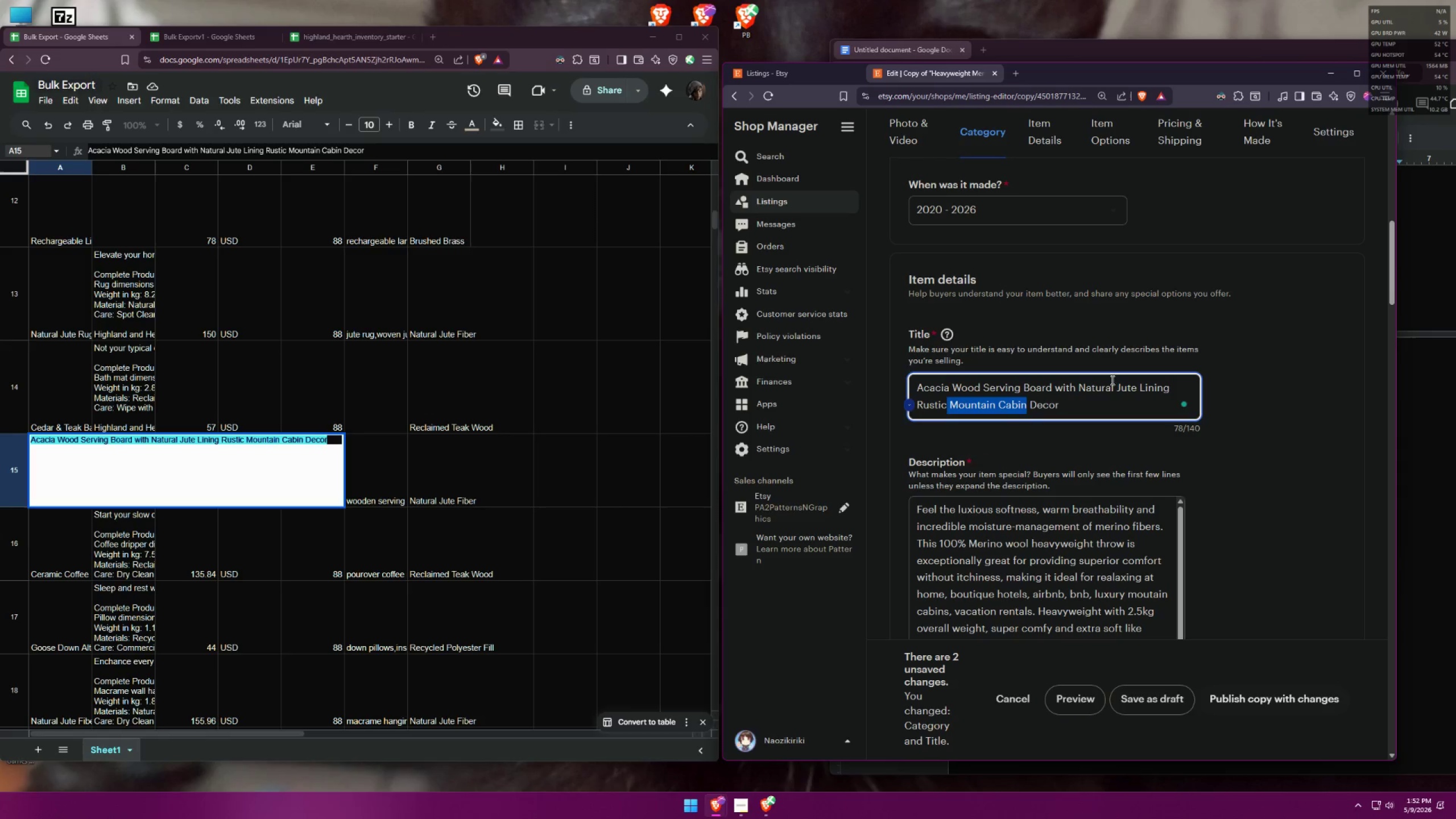 
key(Backspace)
 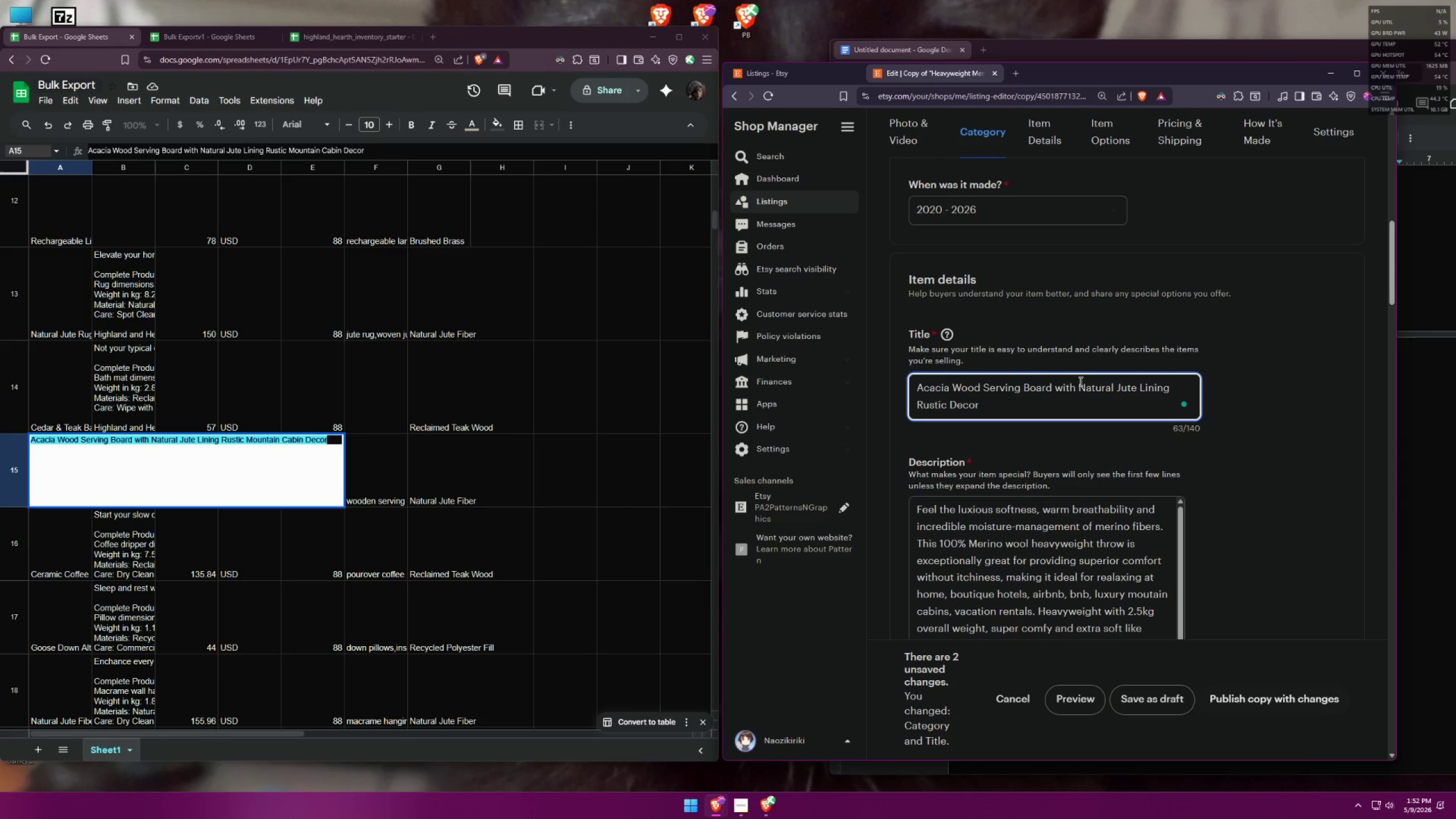 
left_click([1000, 419])
 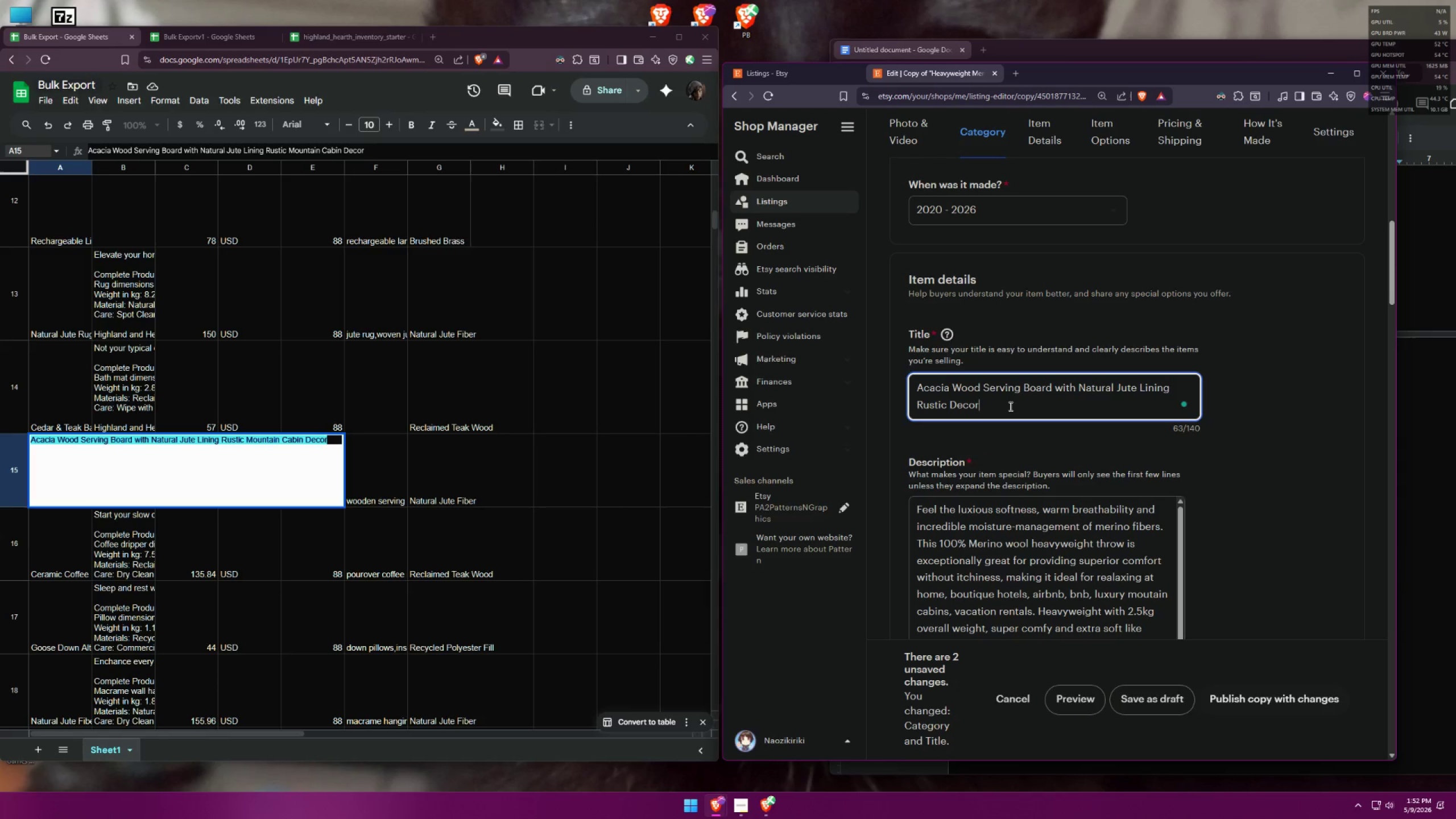 
type( for )
 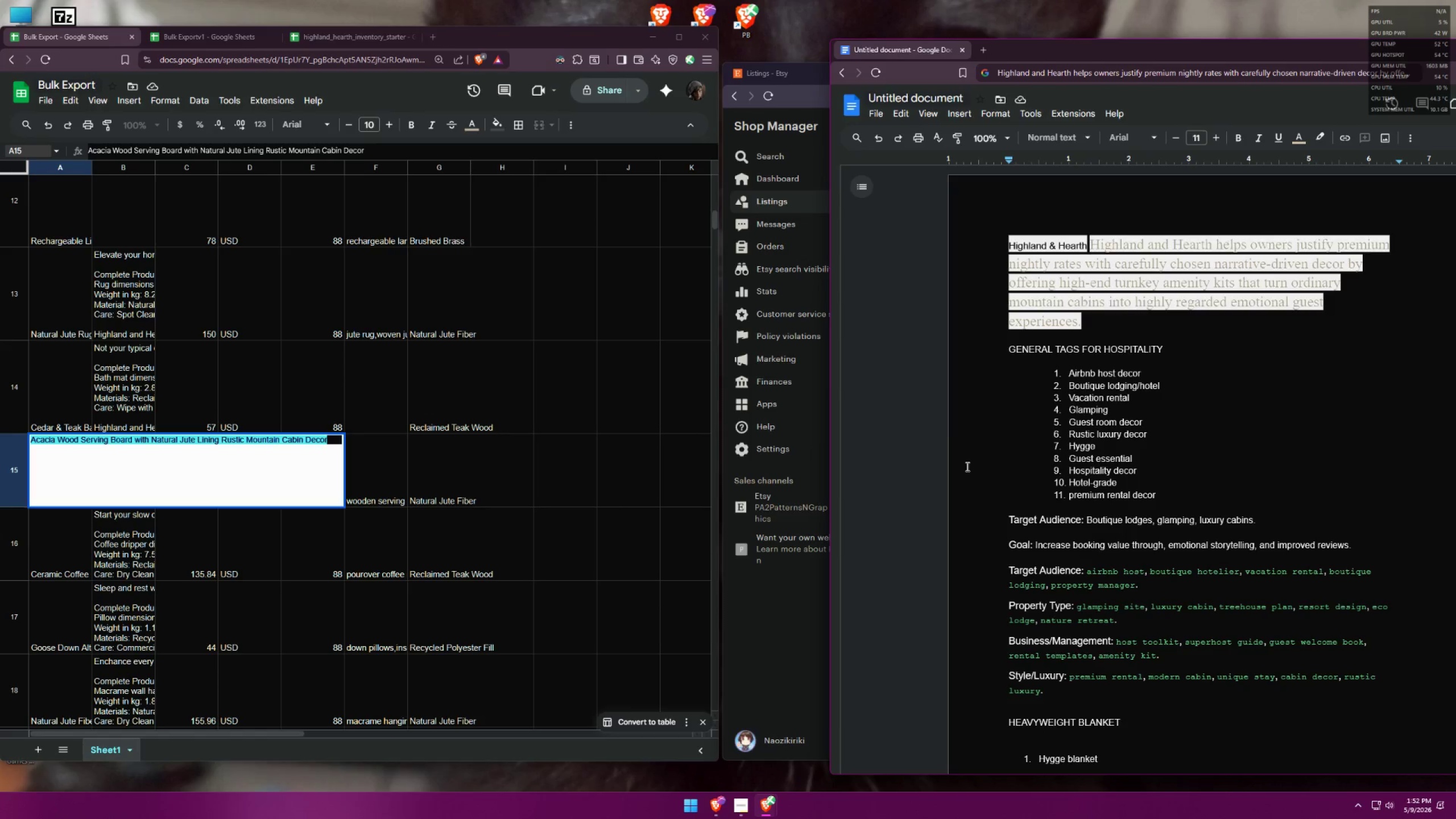 
wait(13.92)
 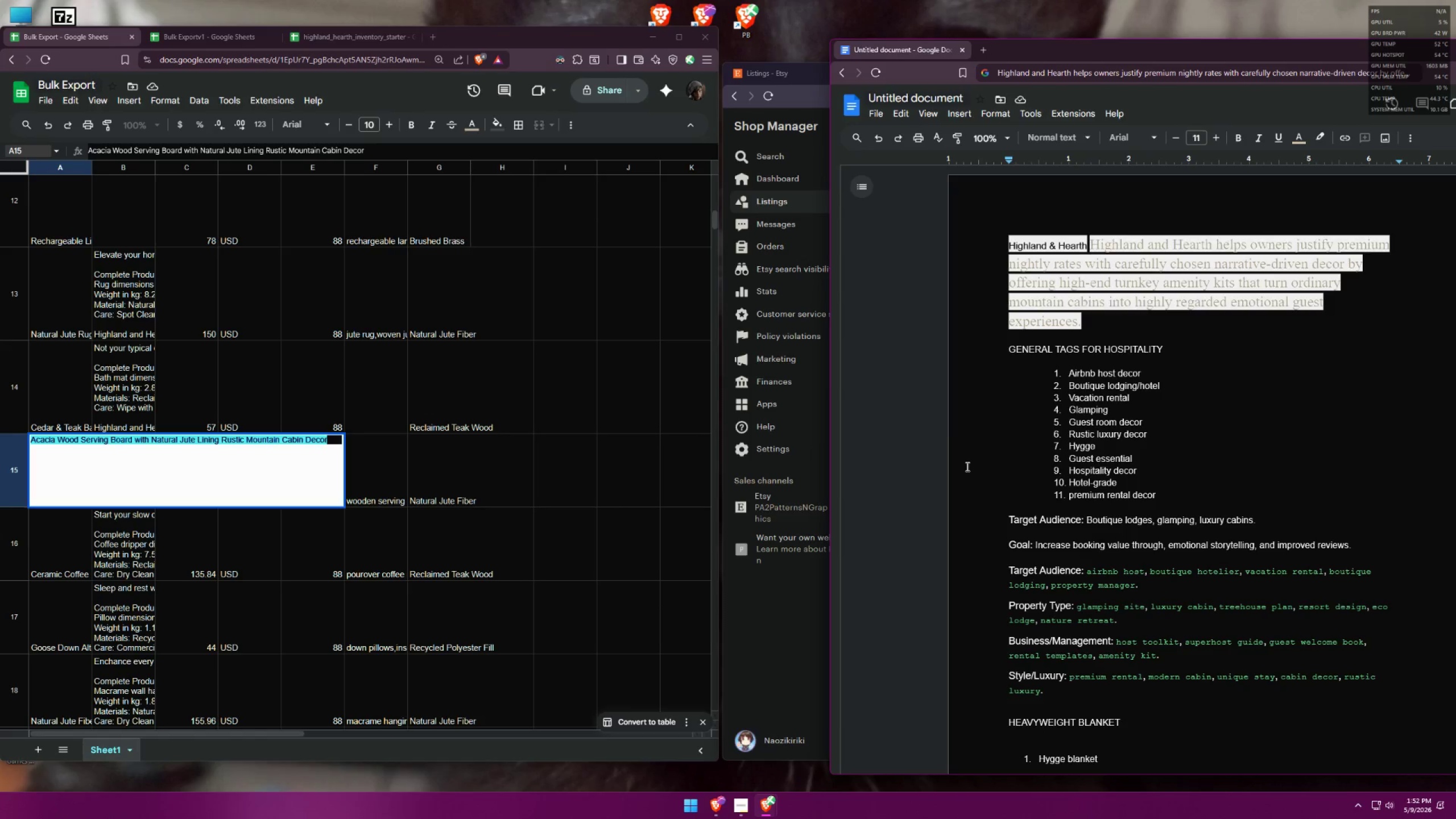 
left_click([828, 626])
 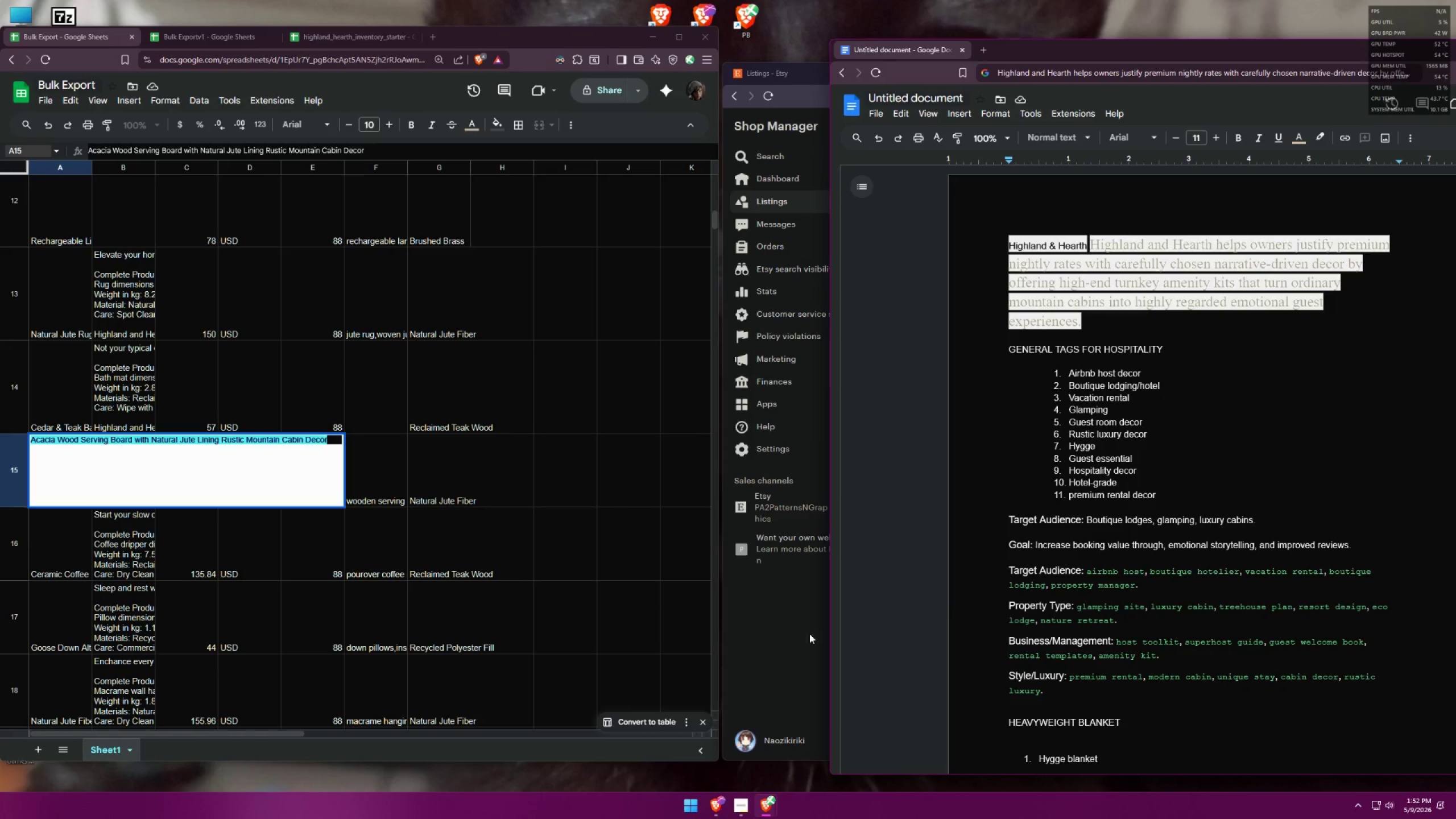 
left_click([803, 637])
 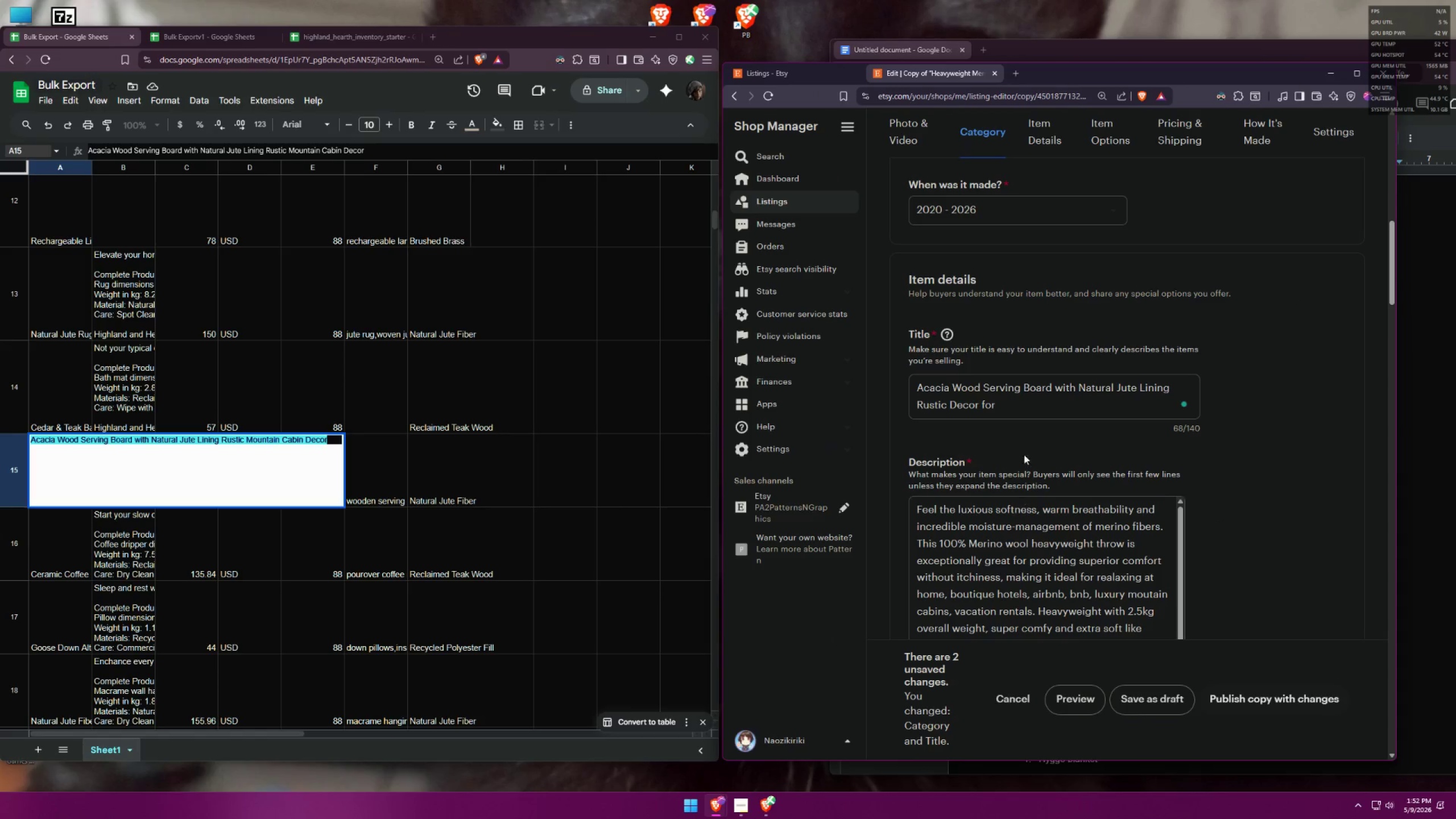 
left_click([1027, 407])
 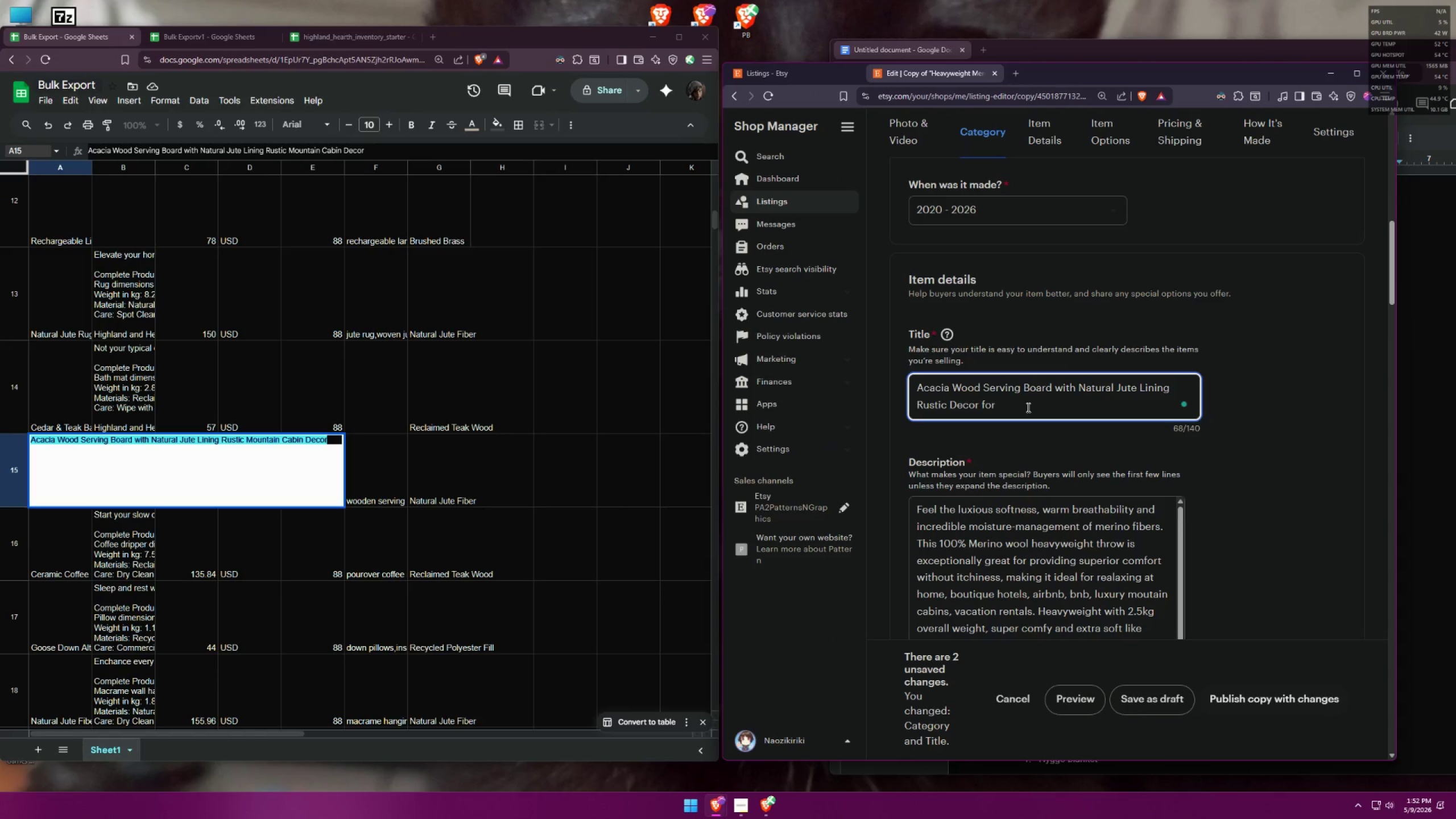 
type(Boutique Lodging)
 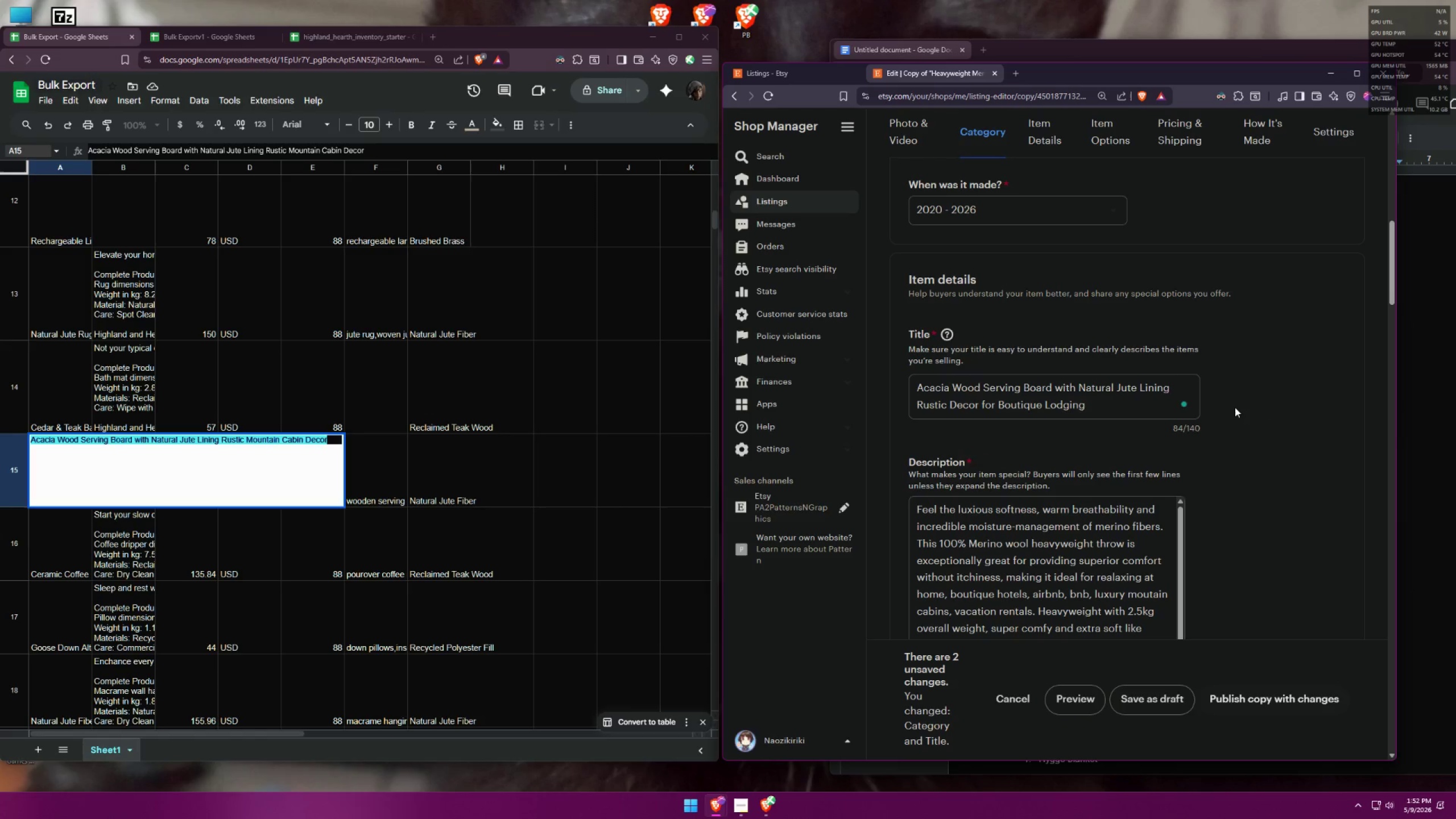 
wait(11.01)
 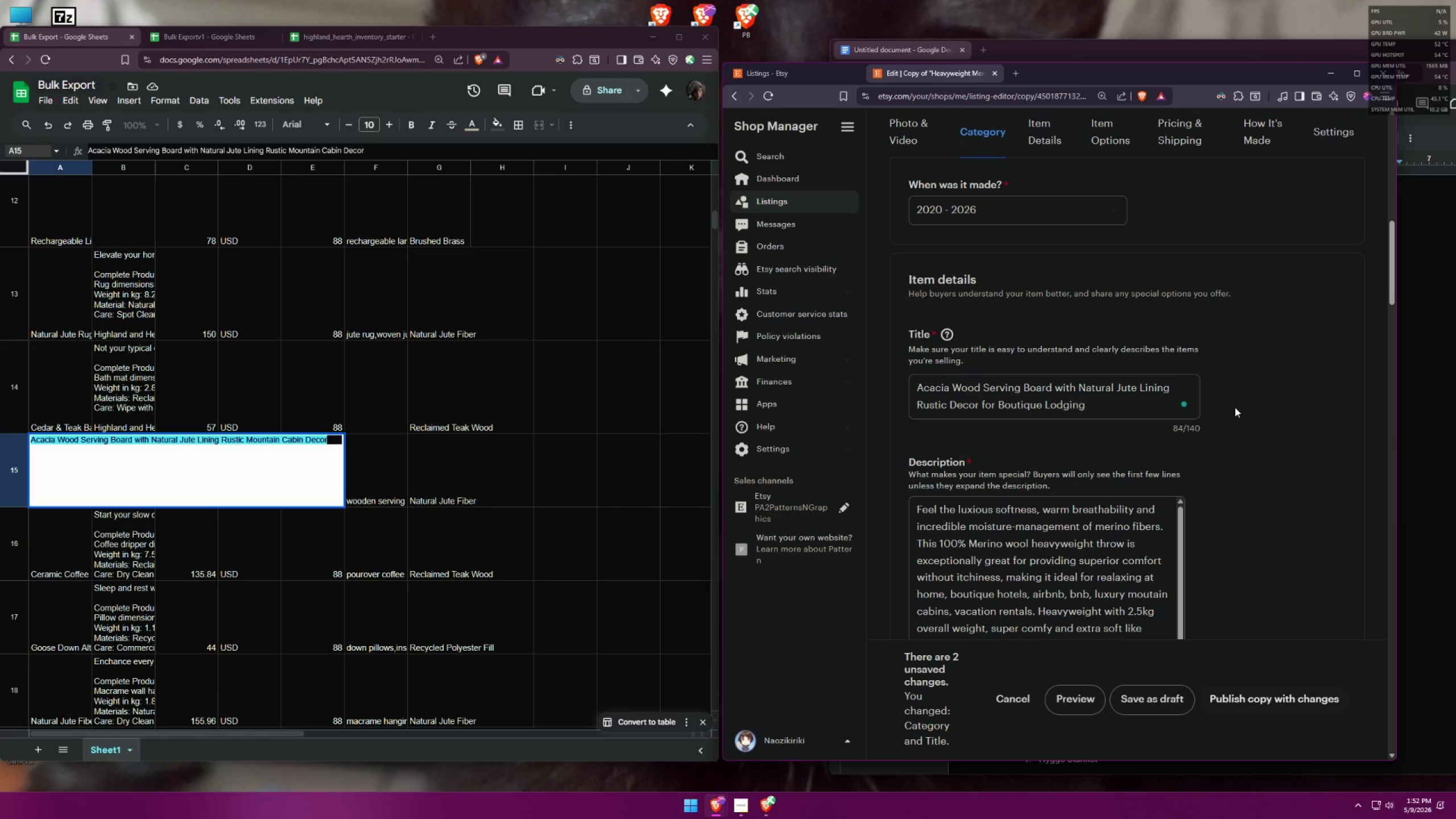 
left_click_drag(start_coordinate=[1081, 404], to_coordinate=[929, 378])
 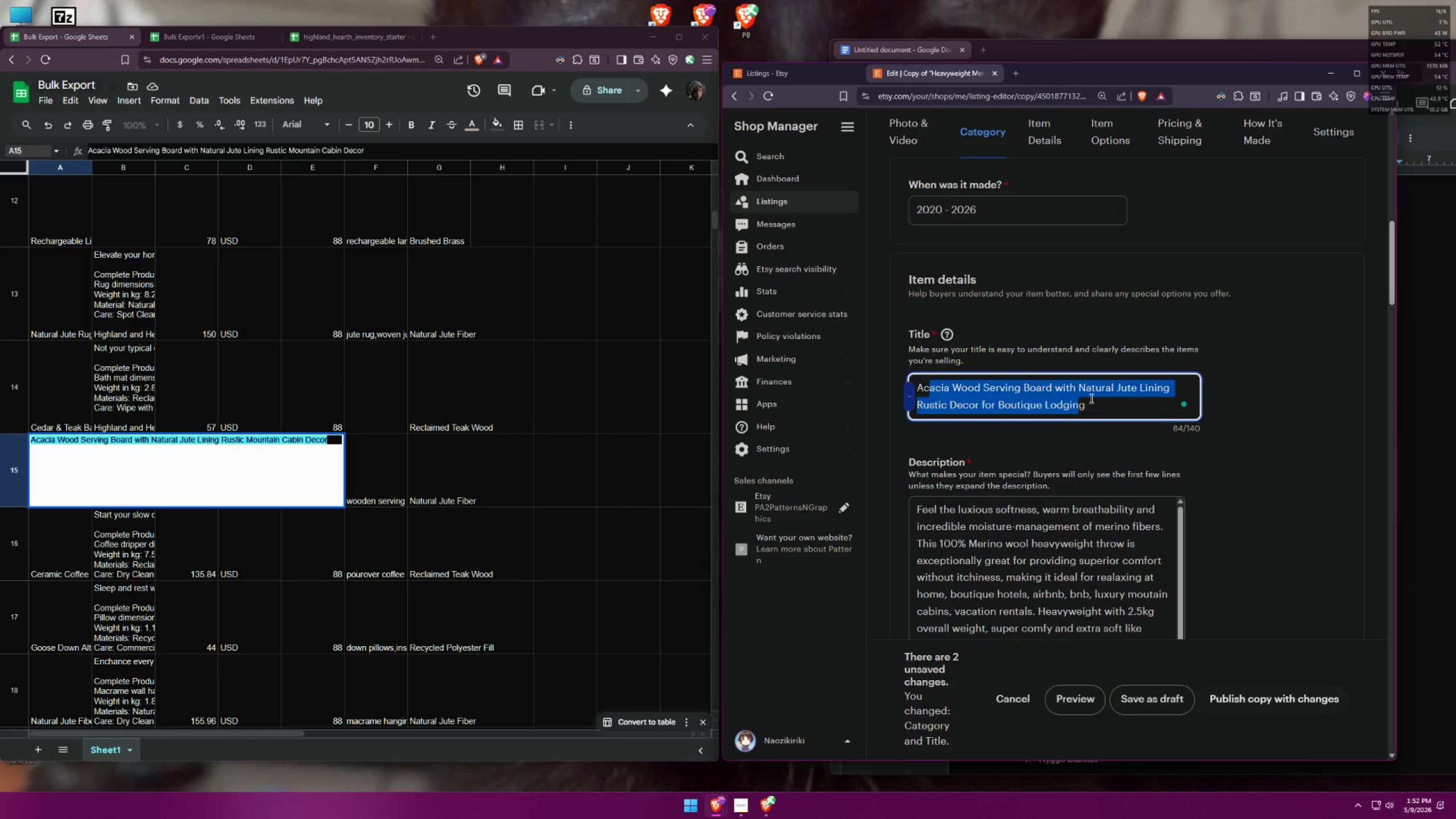 
left_click([1090, 398])
 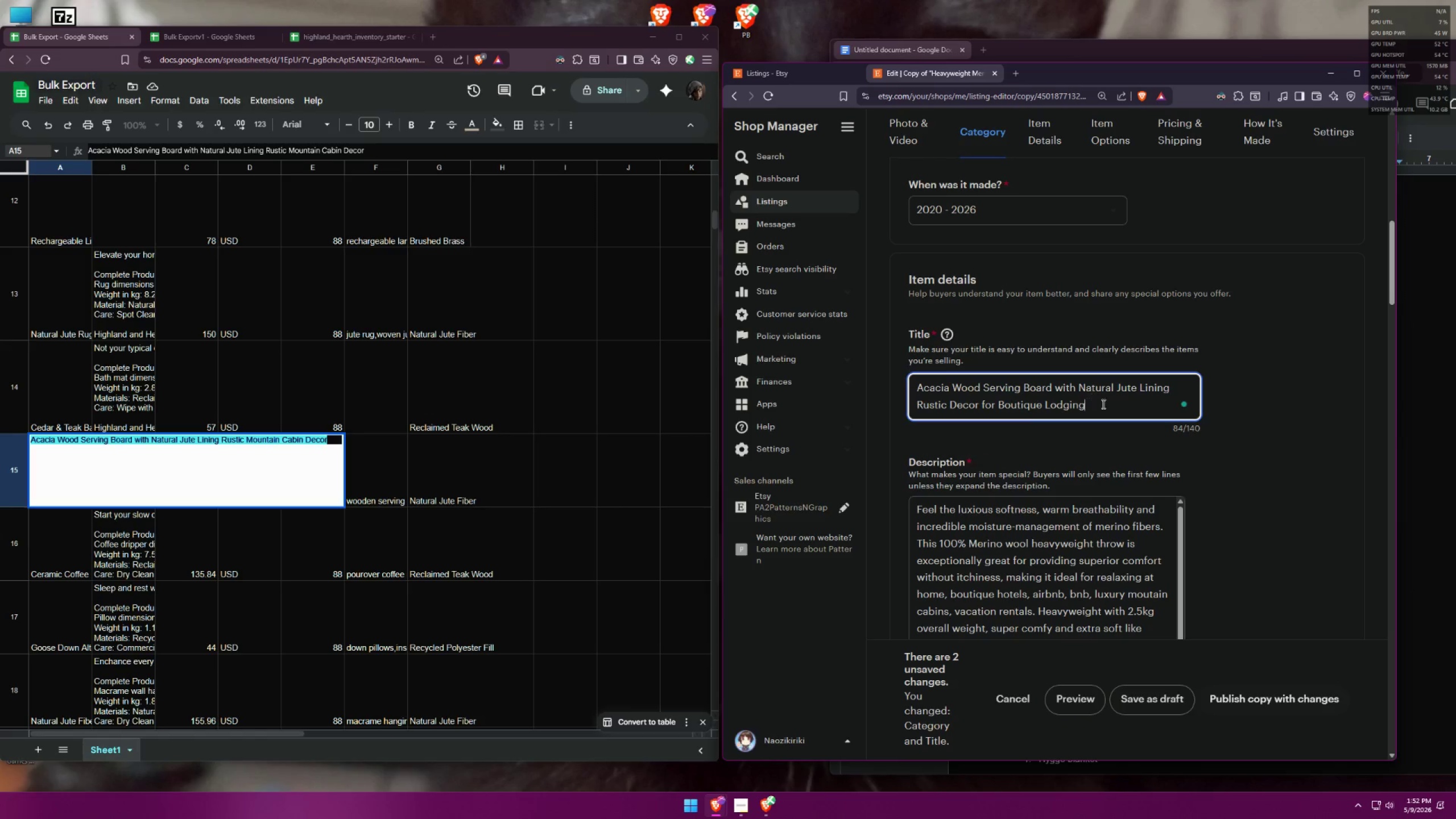 
left_click_drag(start_coordinate=[1102, 404], to_coordinate=[909, 366])
 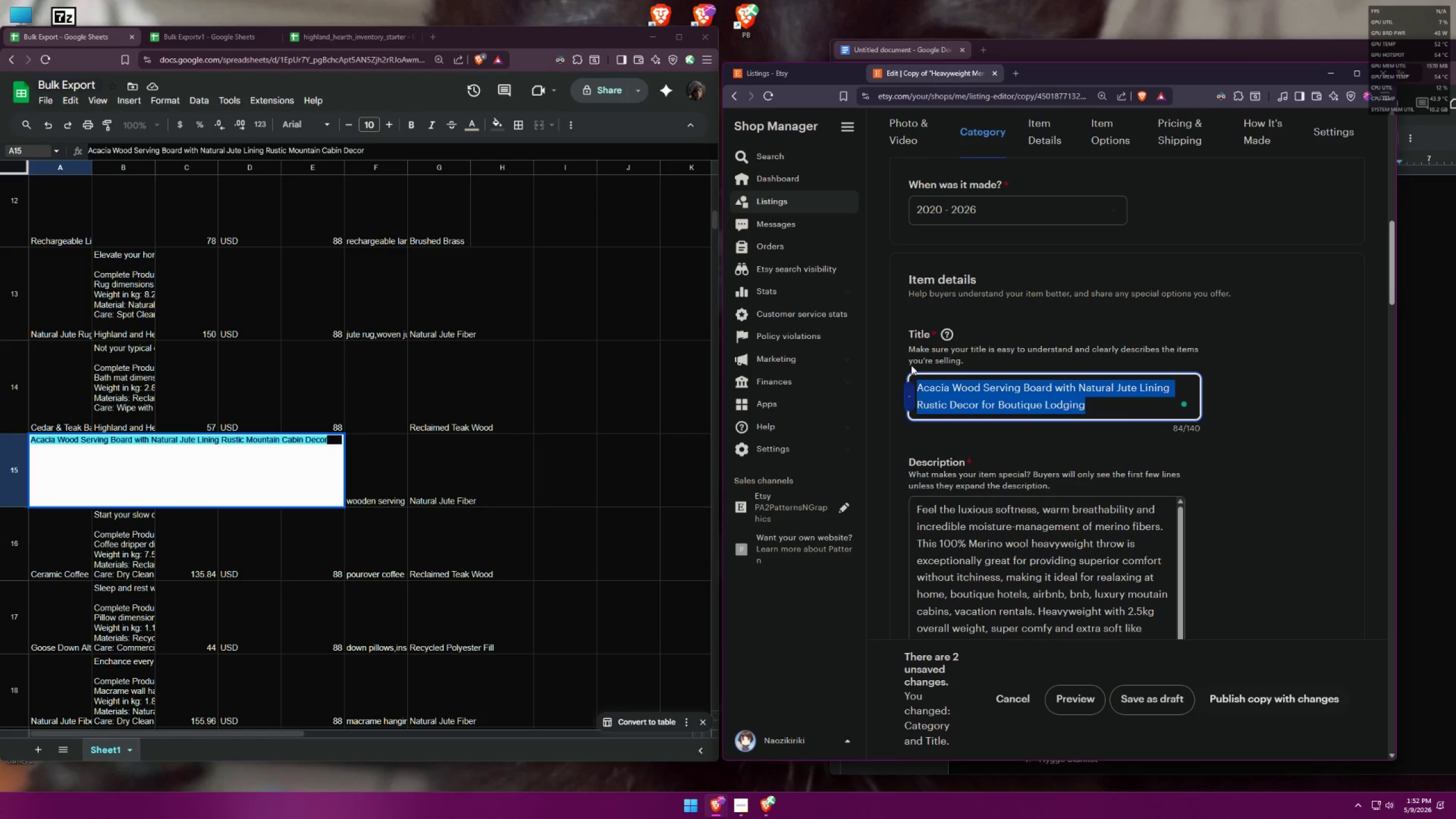 
key(Control+C)
 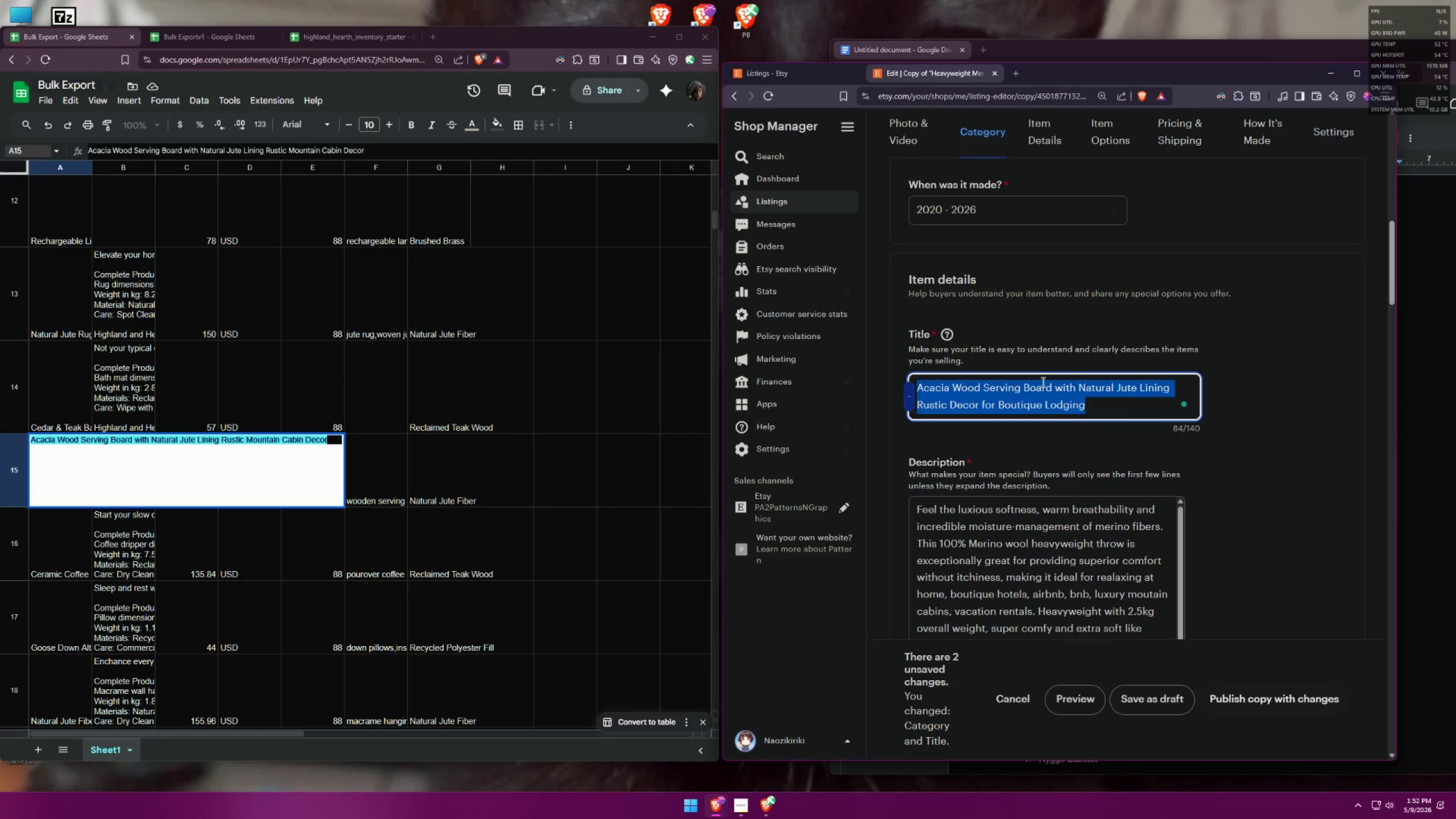 
key(Control+C)
 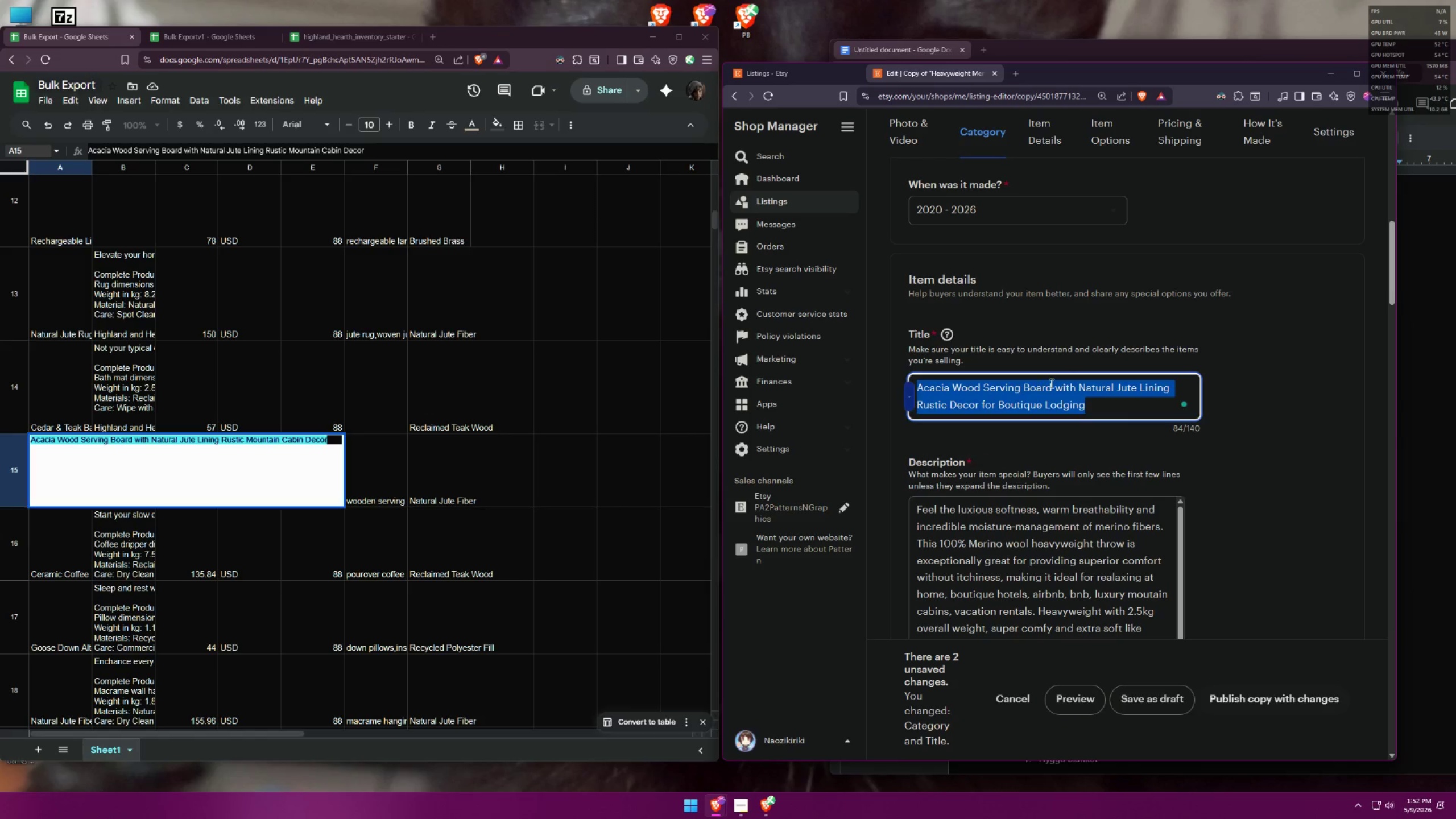 
key(Control+C)
 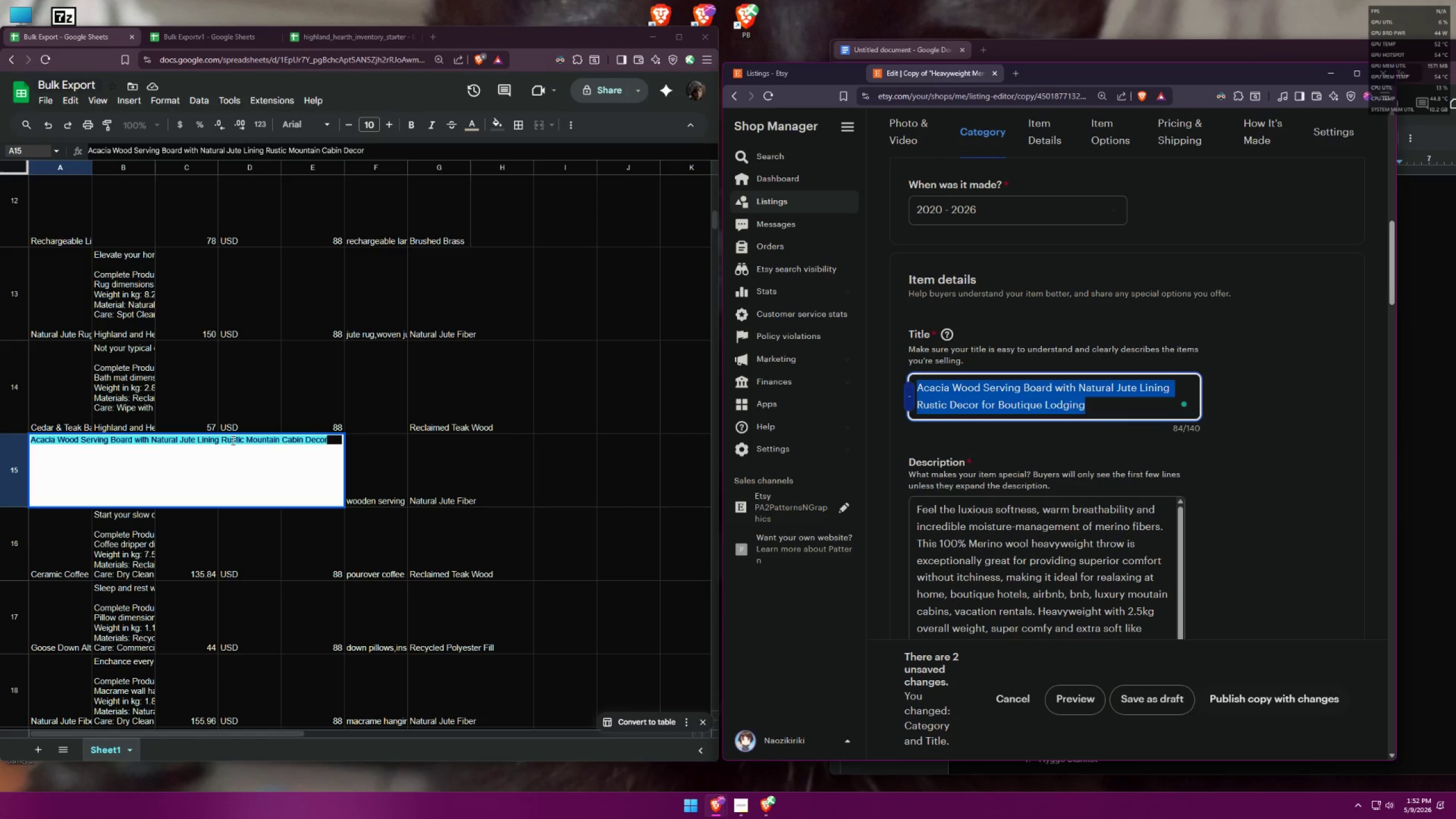 
left_click([218, 435])
 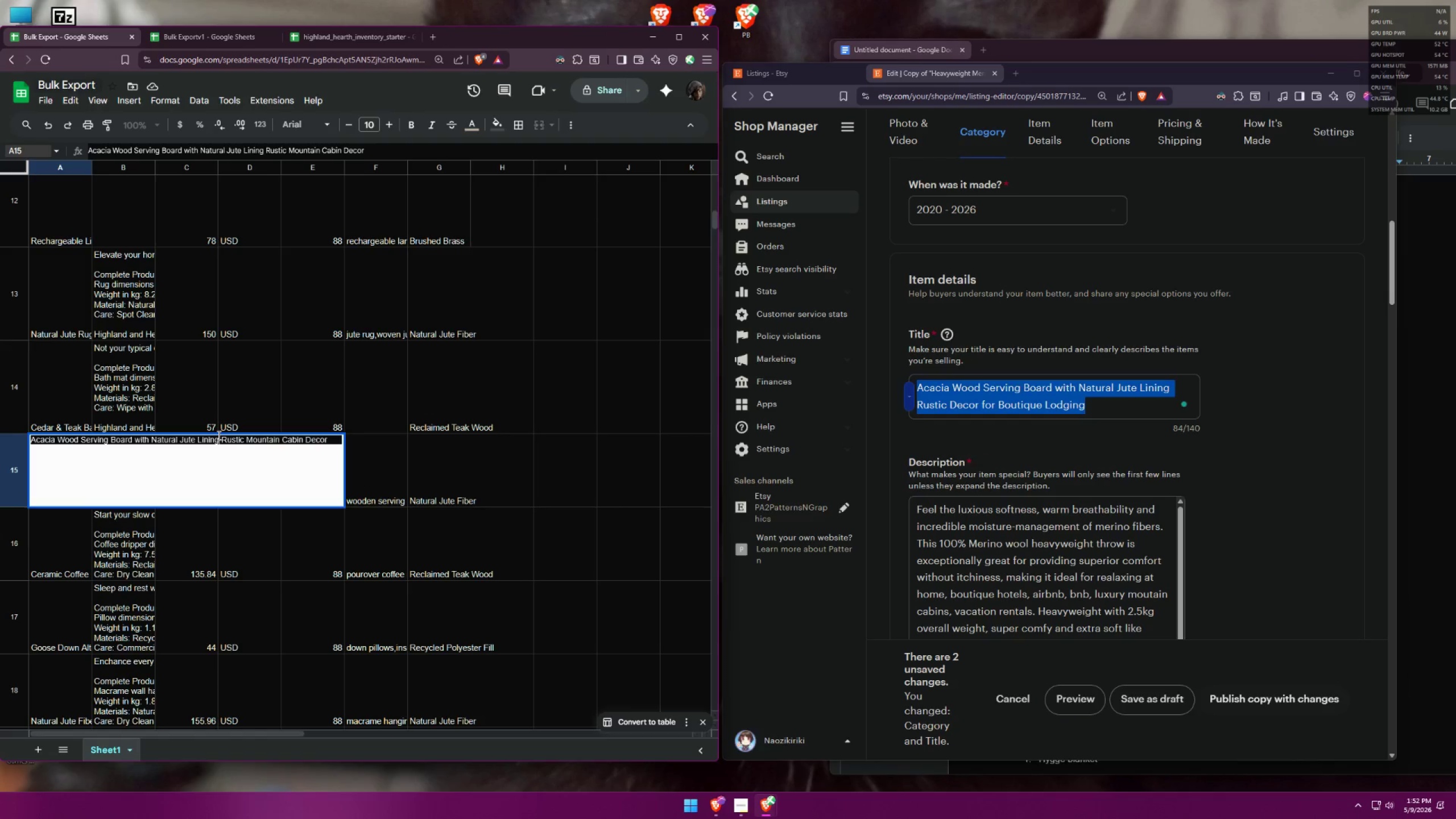 
key(Control+A)
 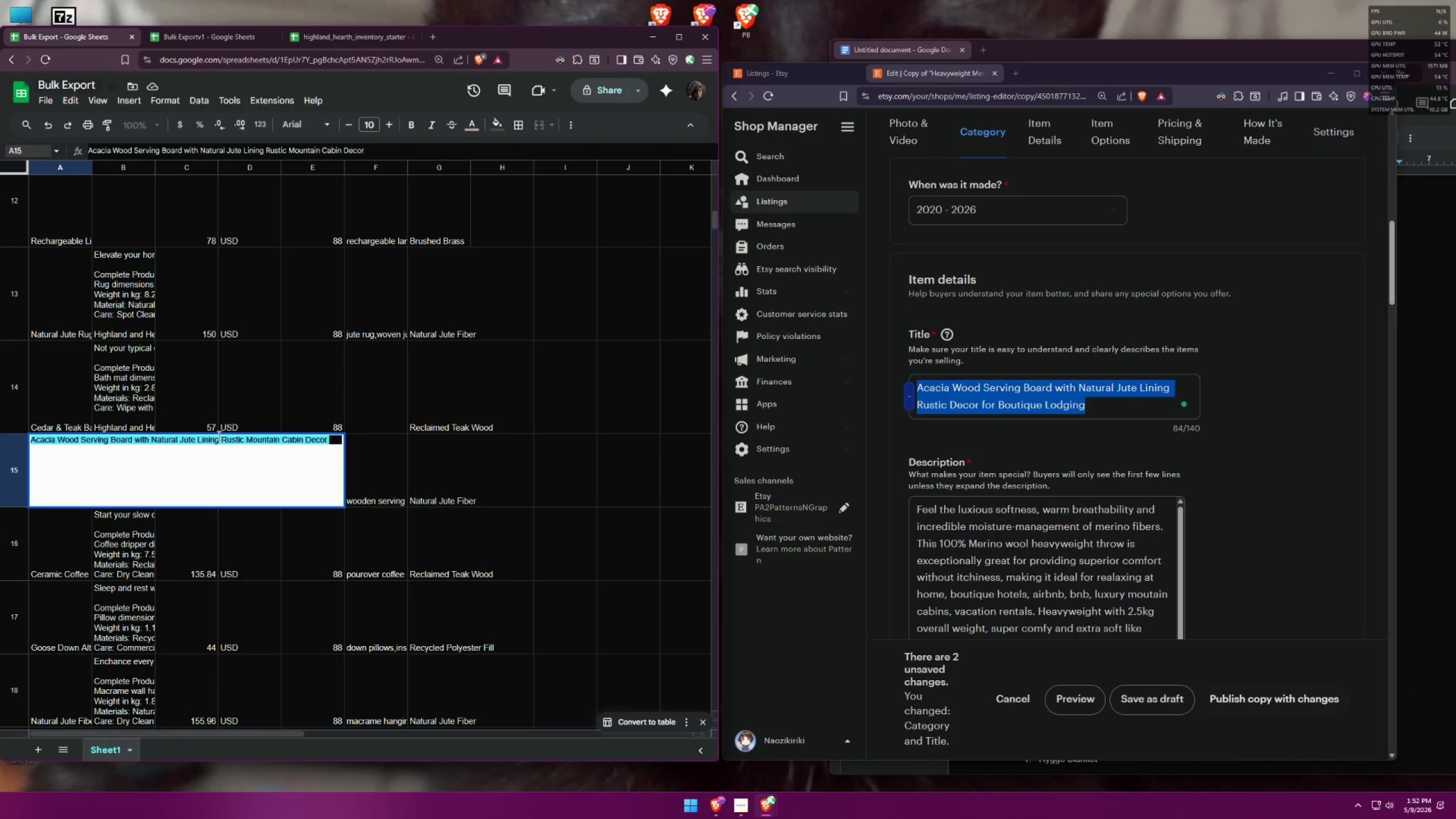 
key(Control+V)
 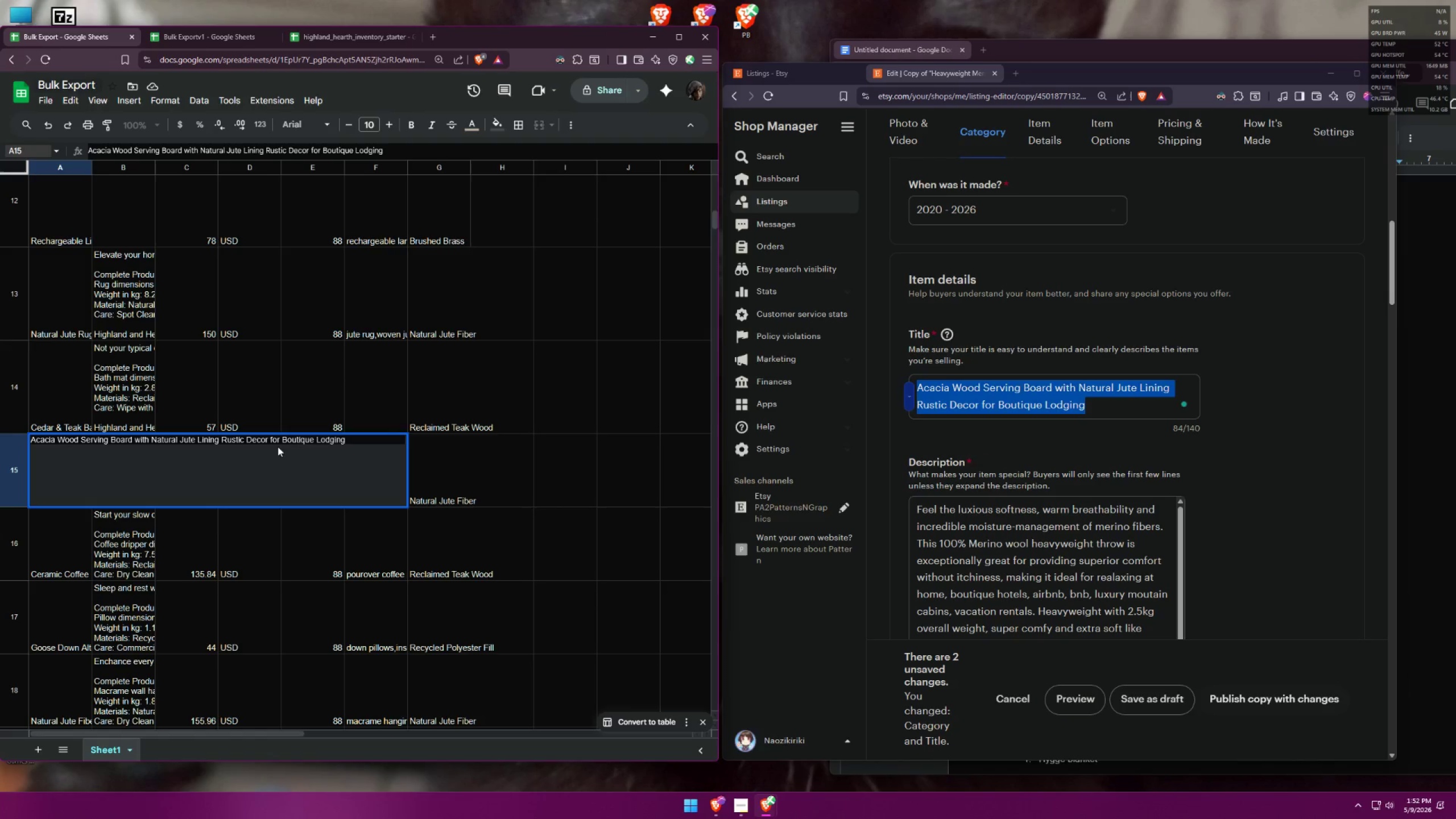 
key(Control+A)
 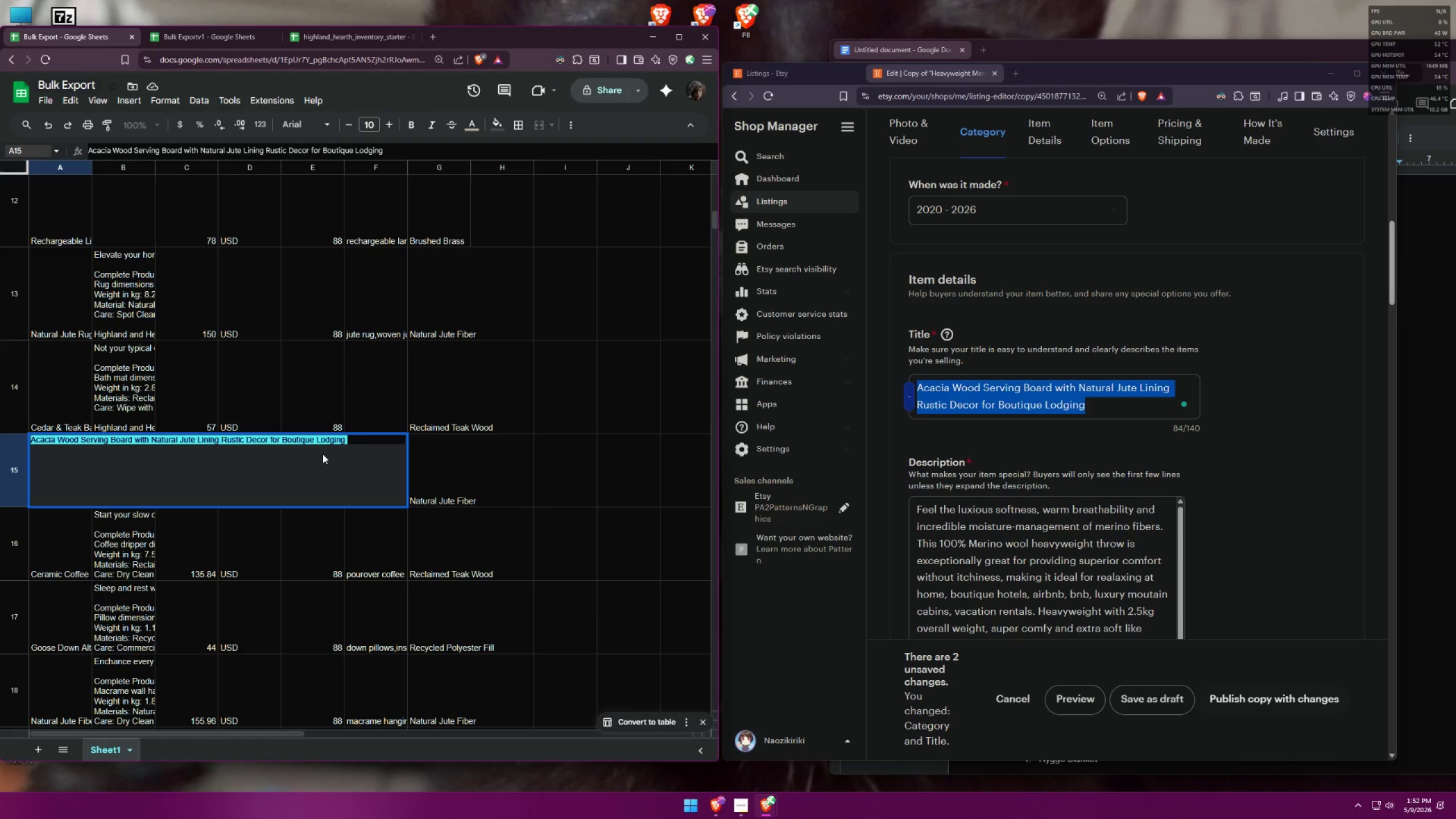 
key(Control+C)
 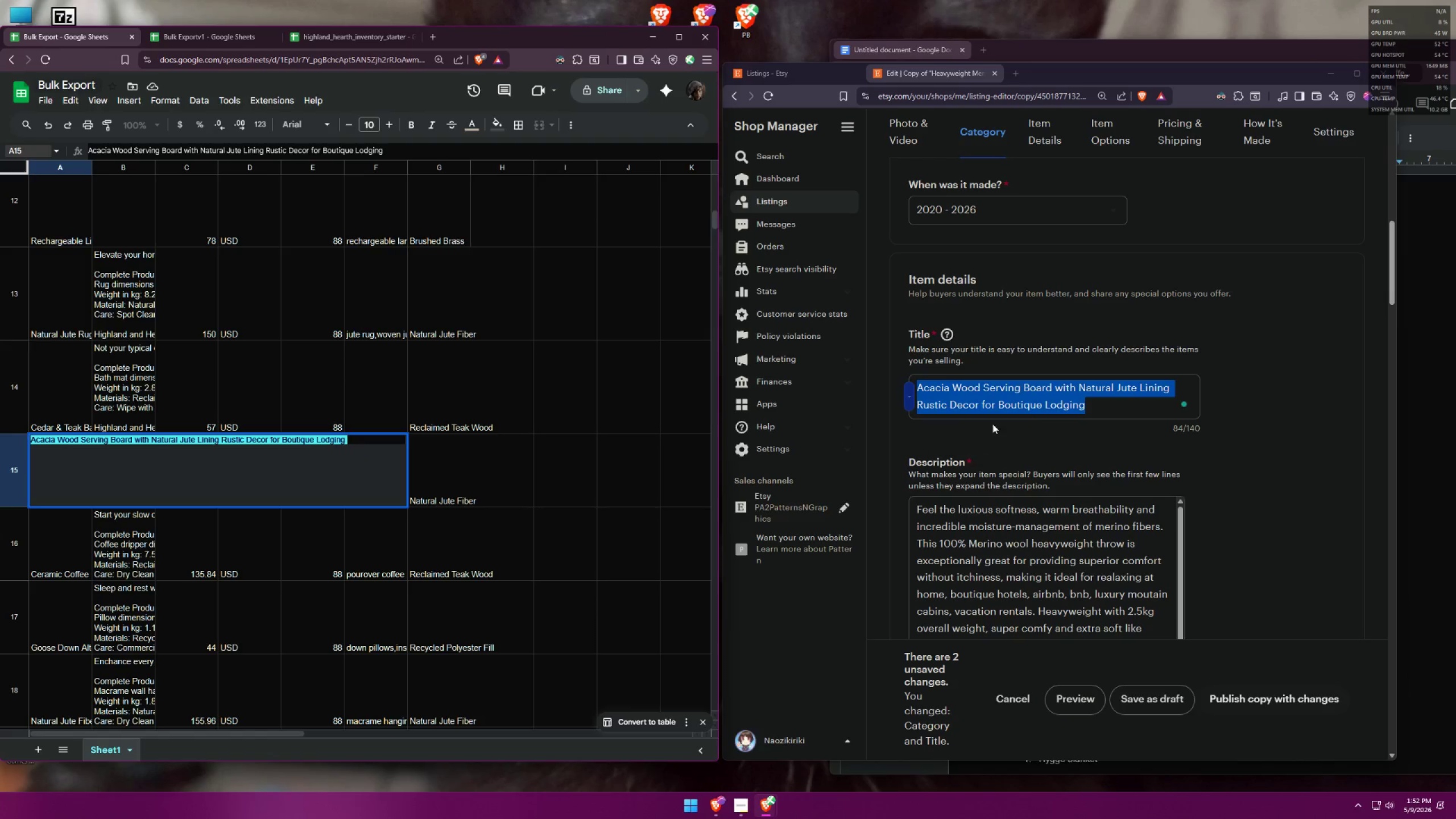 
left_click([1044, 397])
 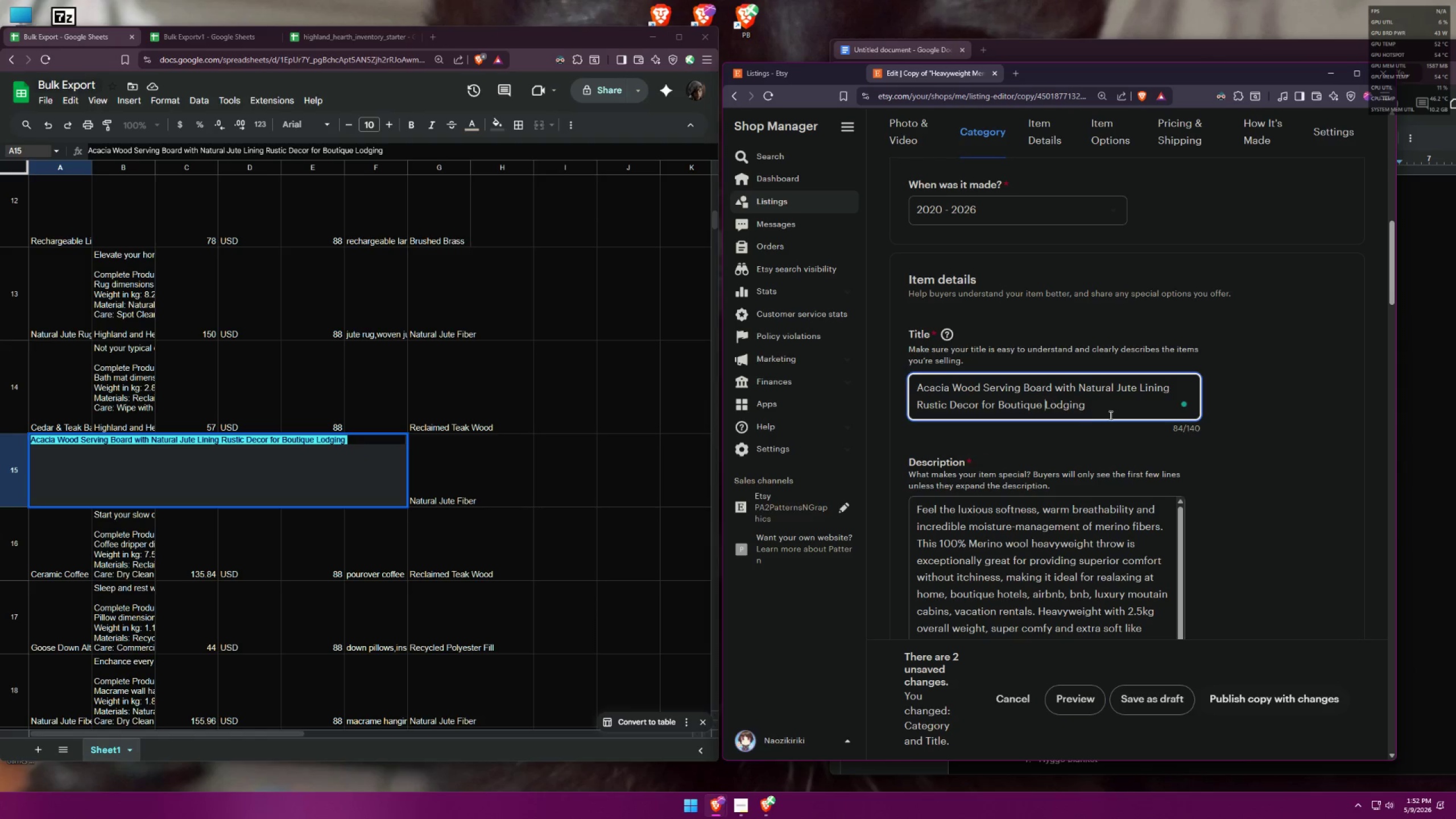 
left_click_drag(start_coordinate=[1105, 413], to_coordinate=[862, 382])
 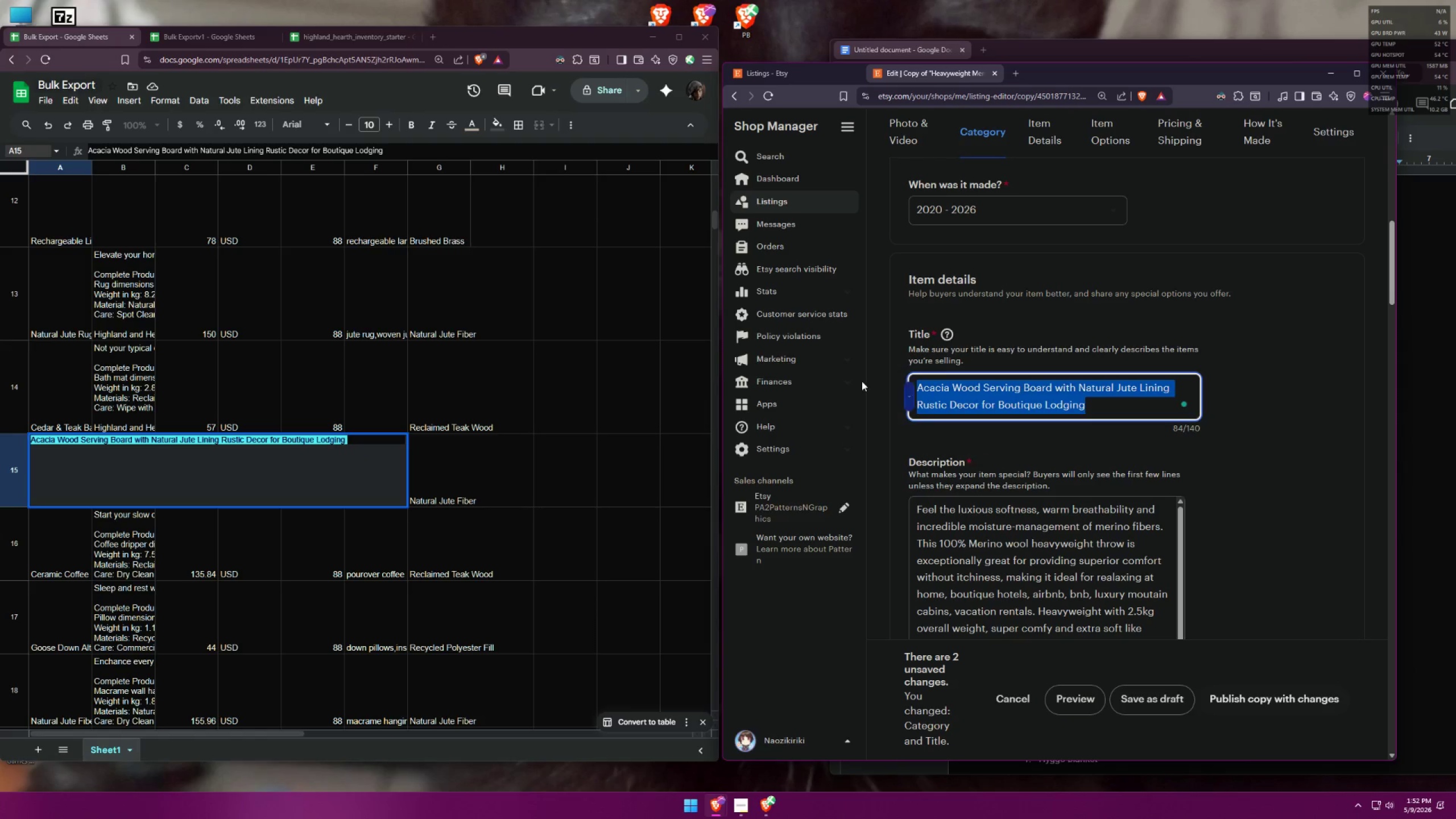 
key(Control+C)
 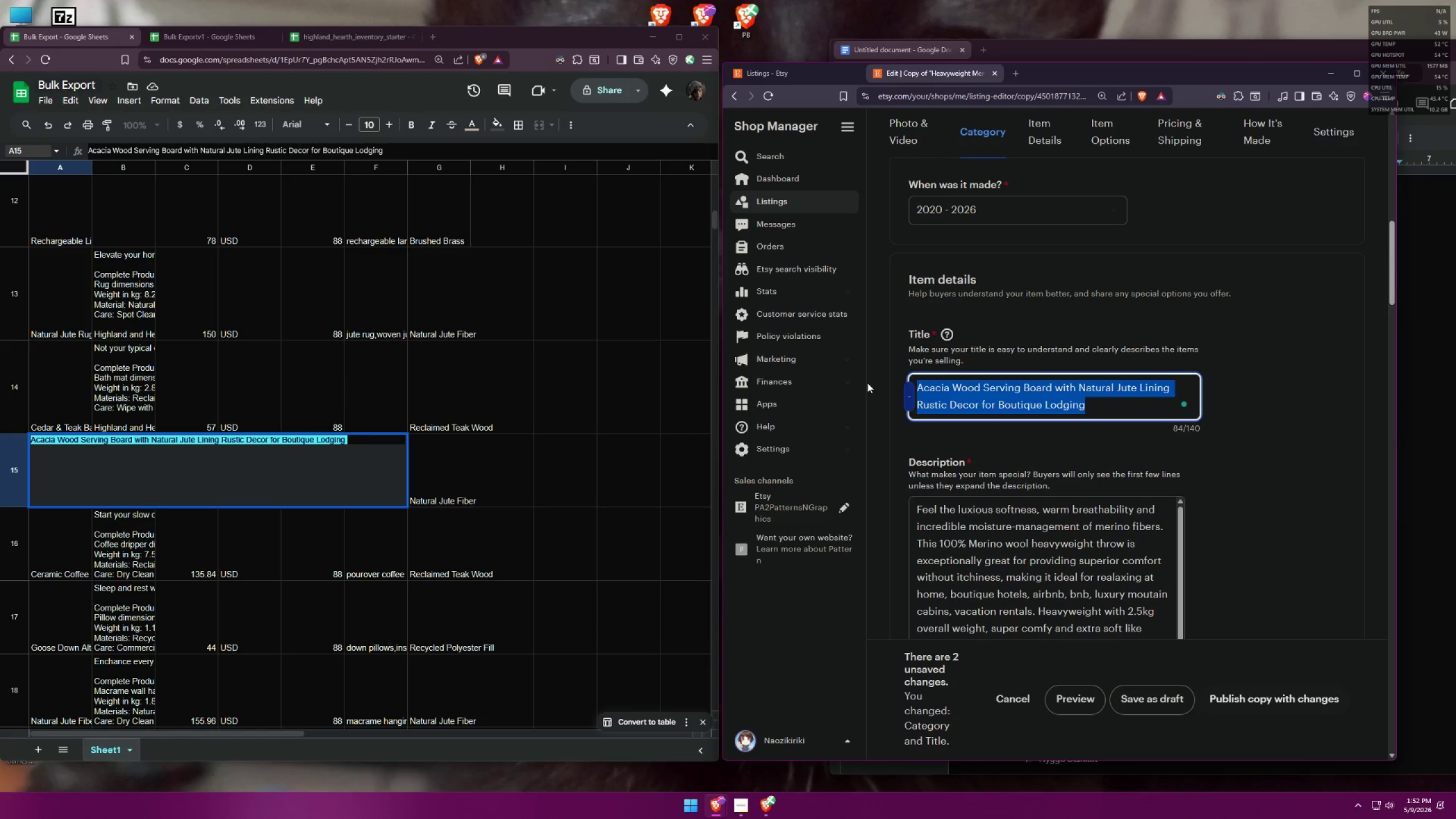 
key(Control+V)
 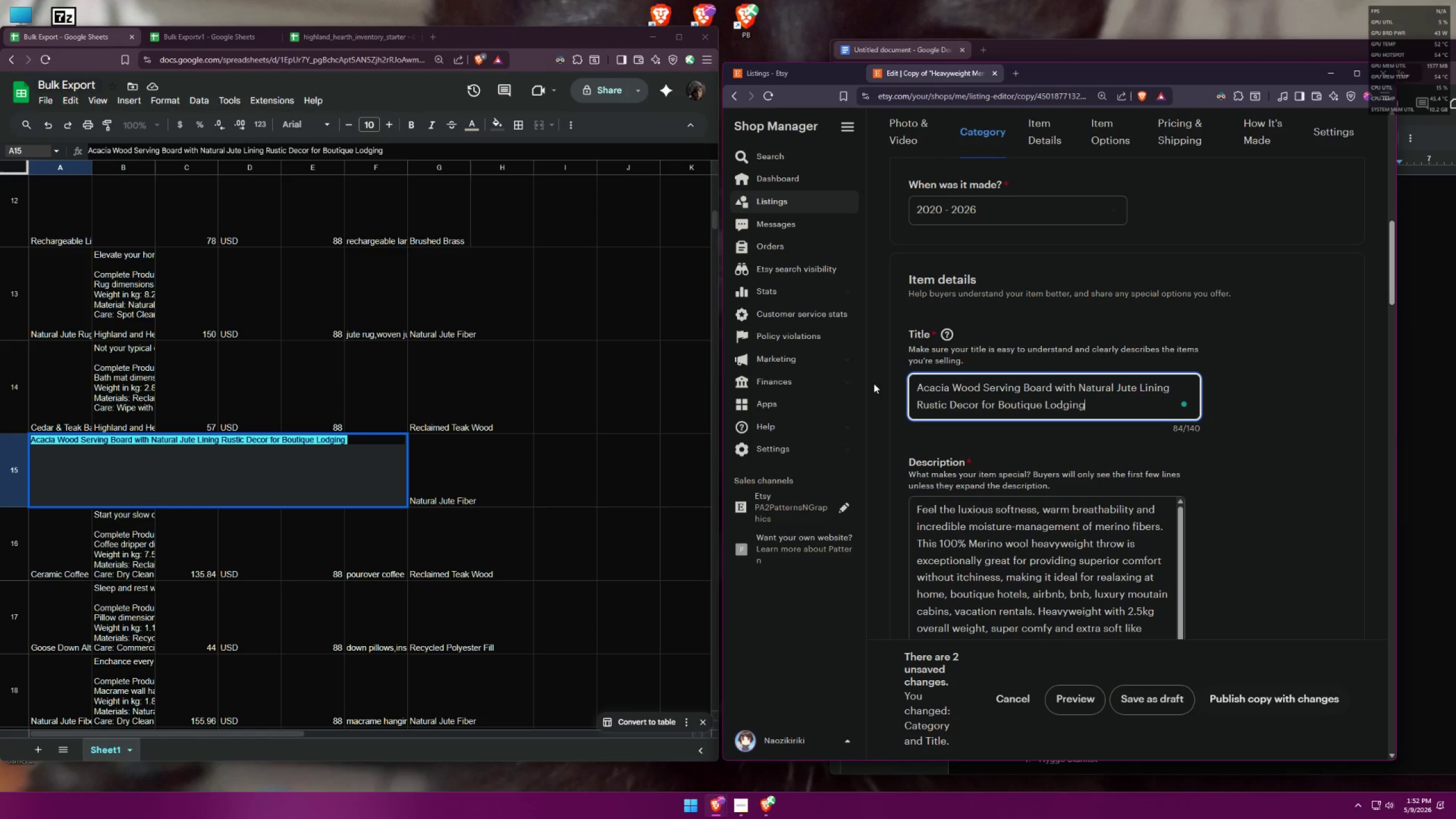 
key(Control+A)
 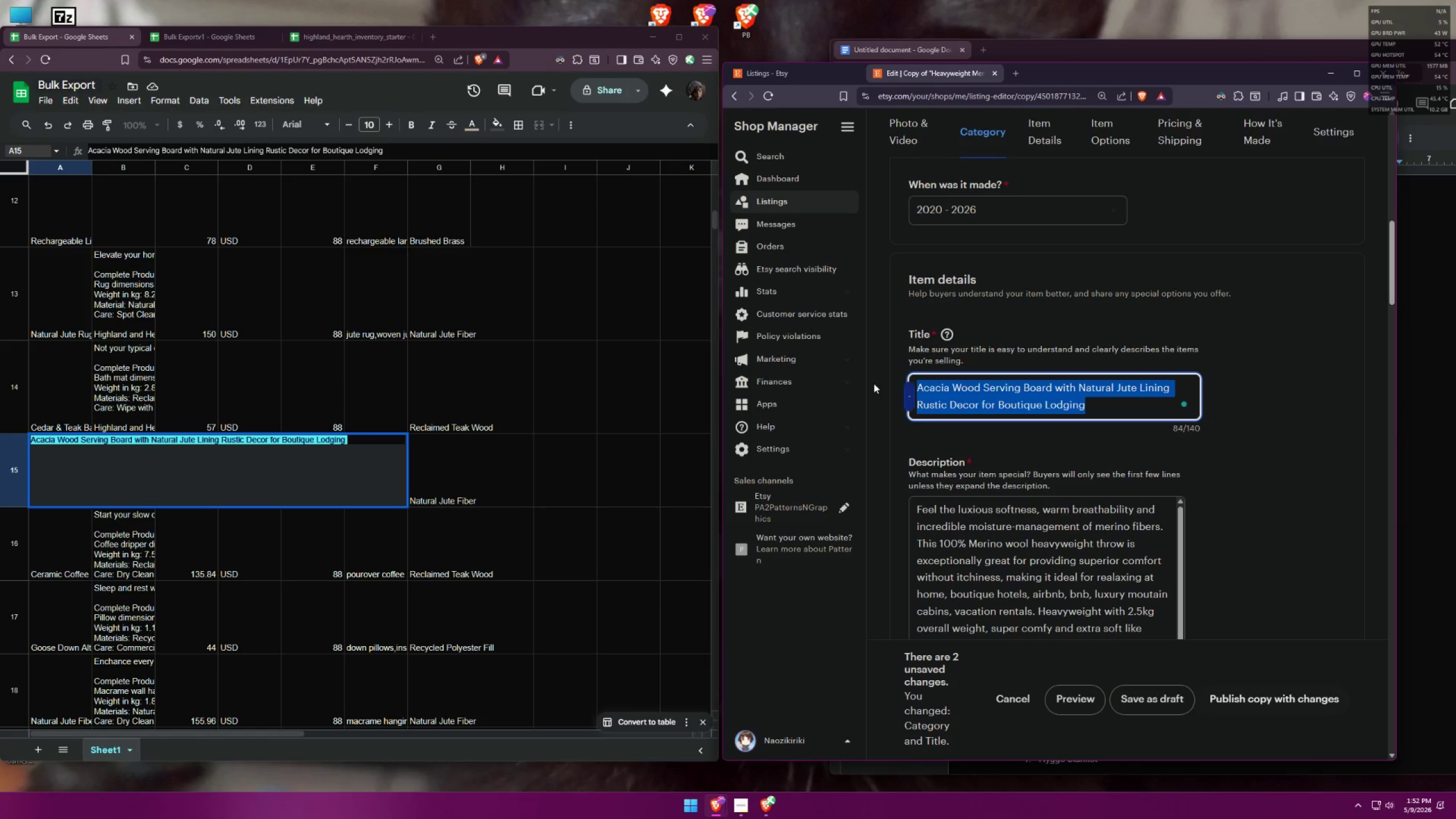 
key(Control+C)
 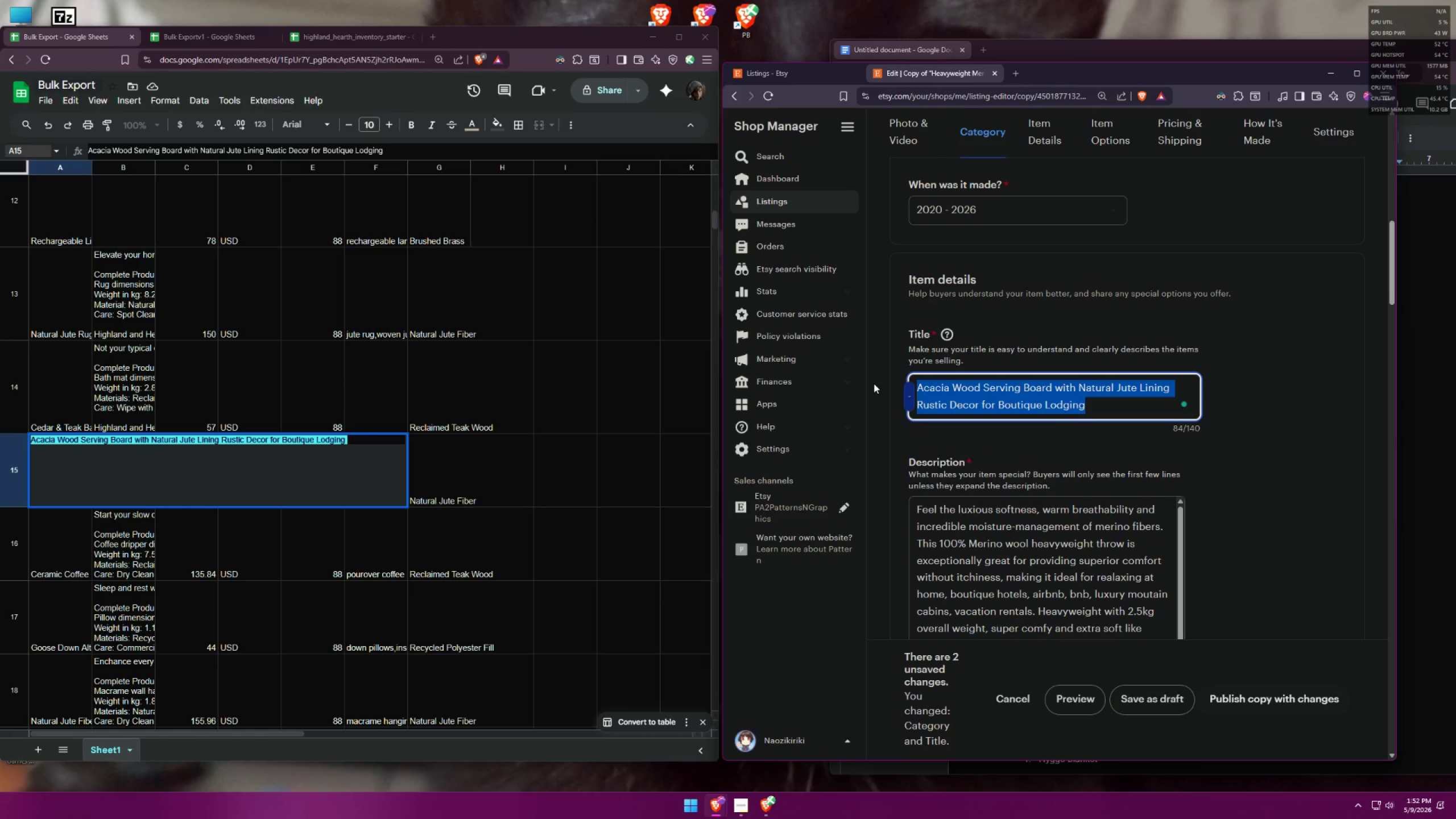 
key(Control+C)
 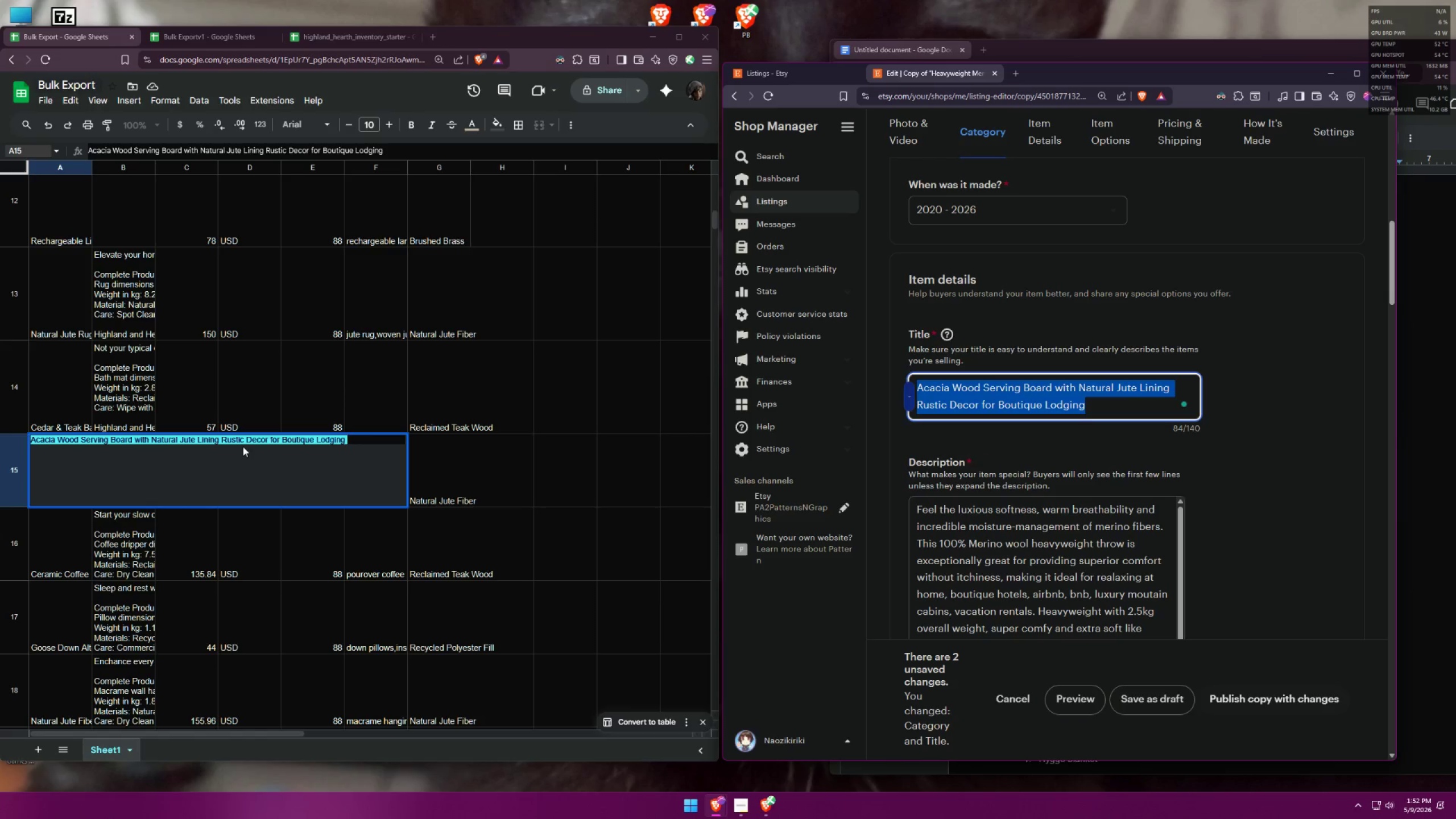 
left_click([238, 439])
 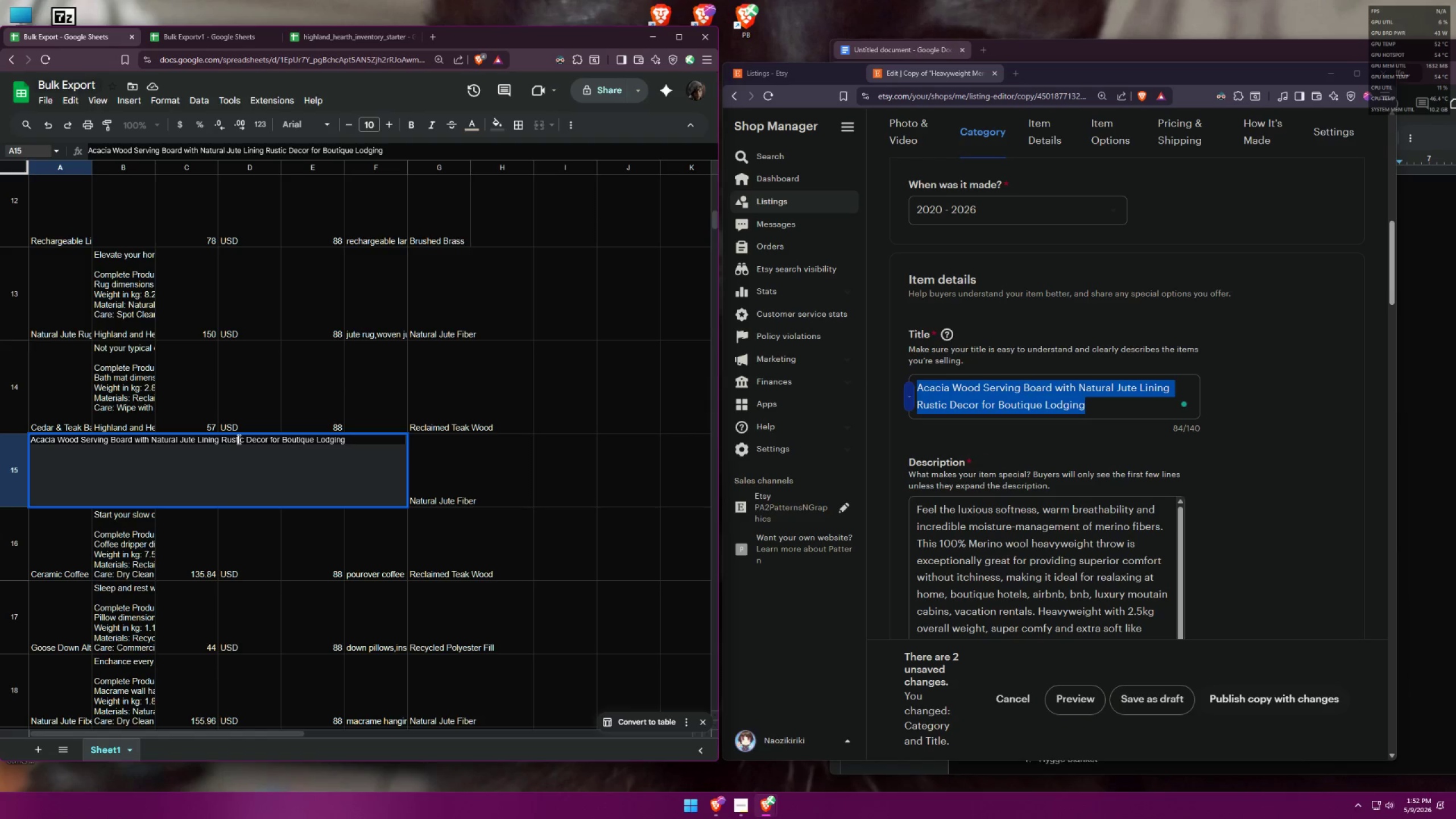 
key(Control+A)
 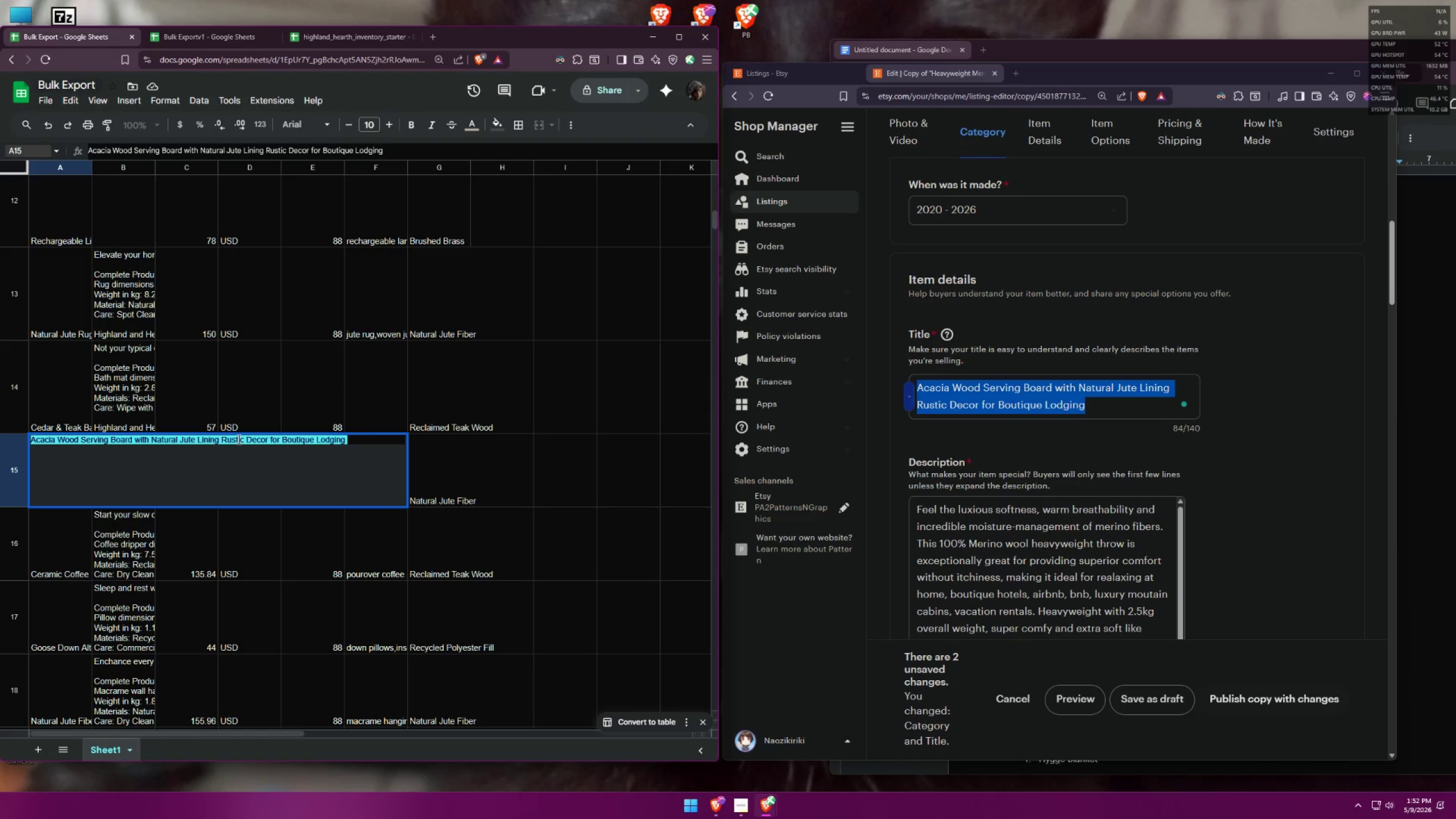 
key(Control+V)
 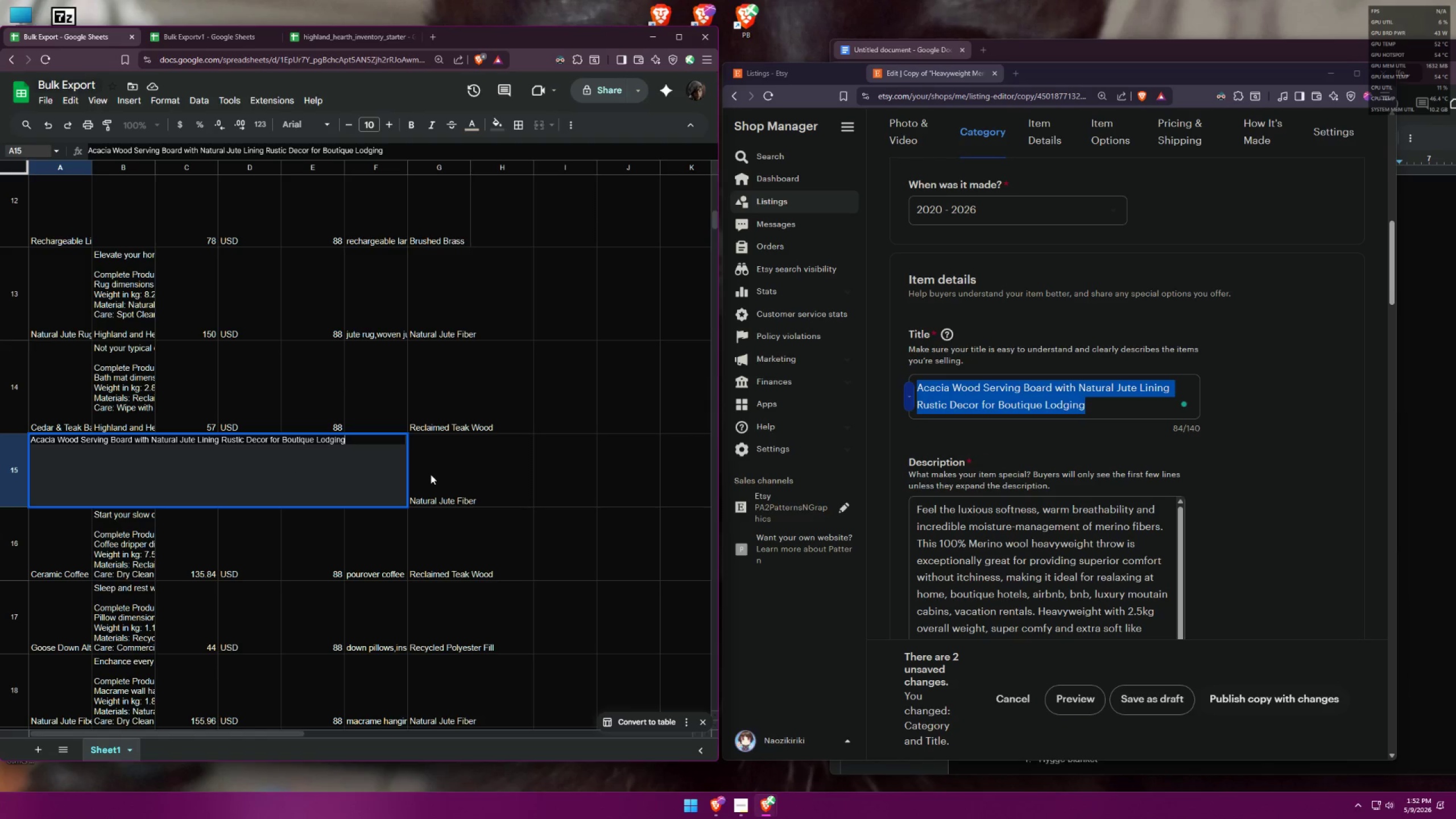 
left_click([432, 474])
 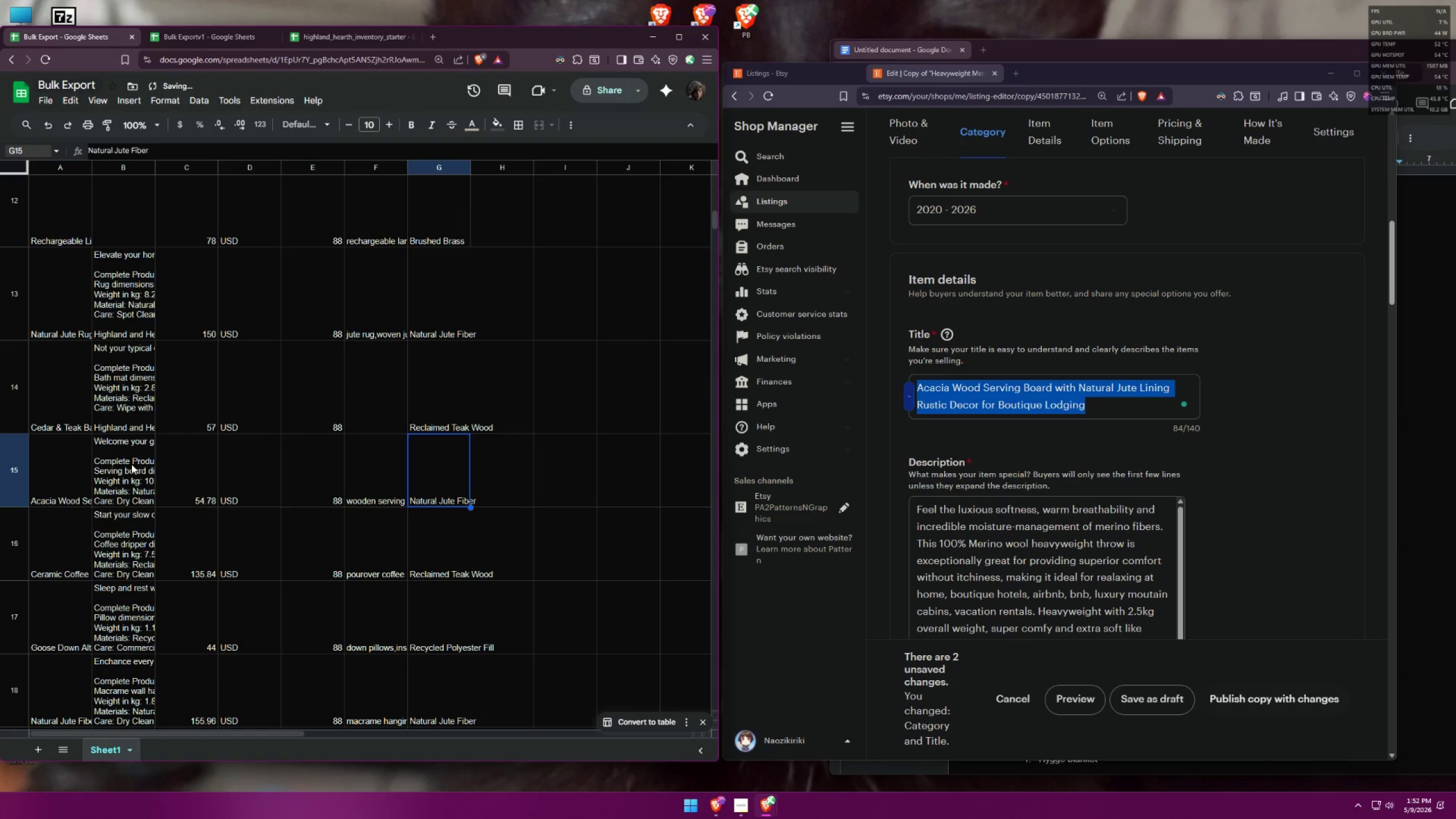 
double_click([131, 463])
 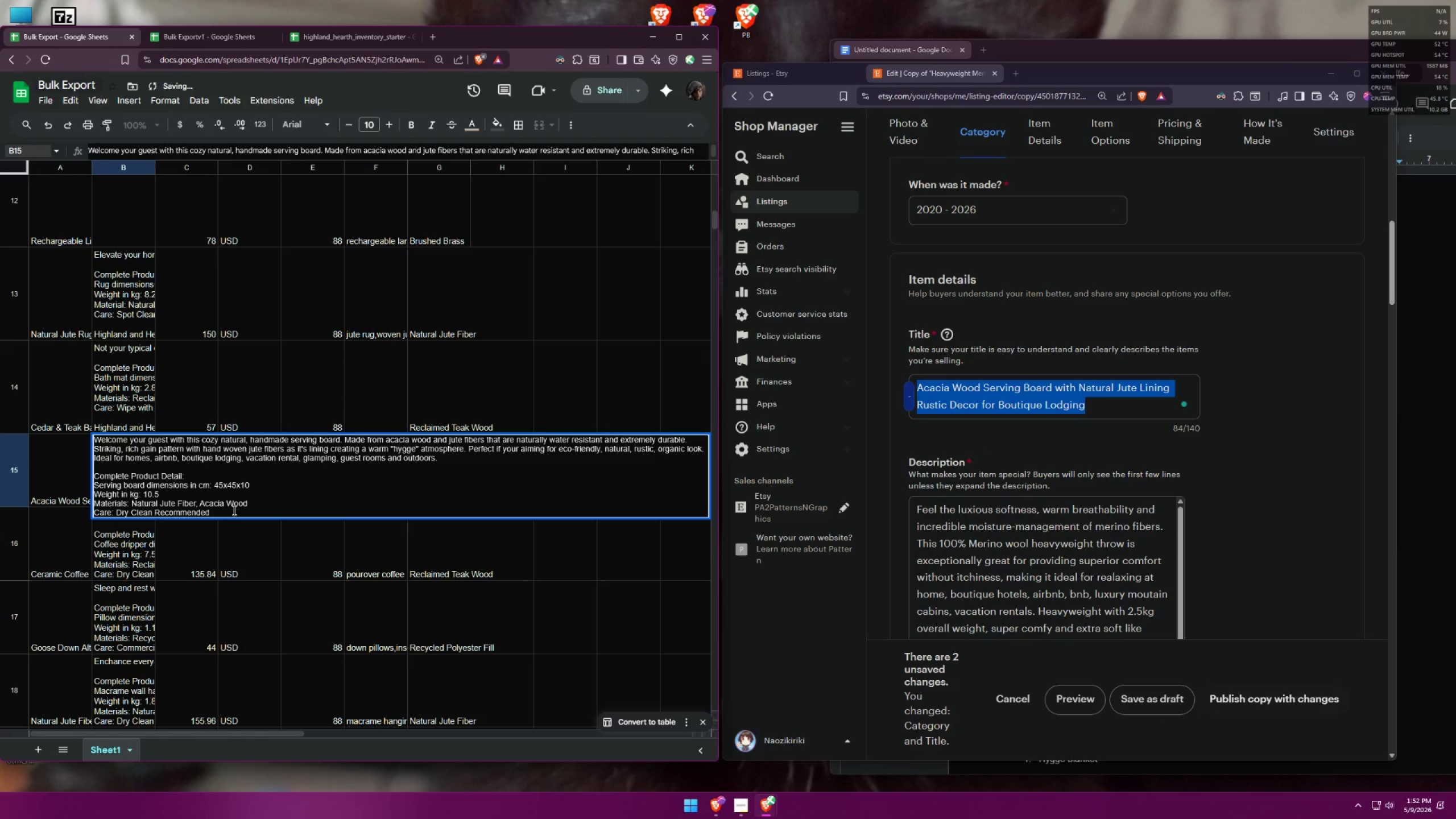 
left_click_drag(start_coordinate=[232, 509], to_coordinate=[125, 447])
 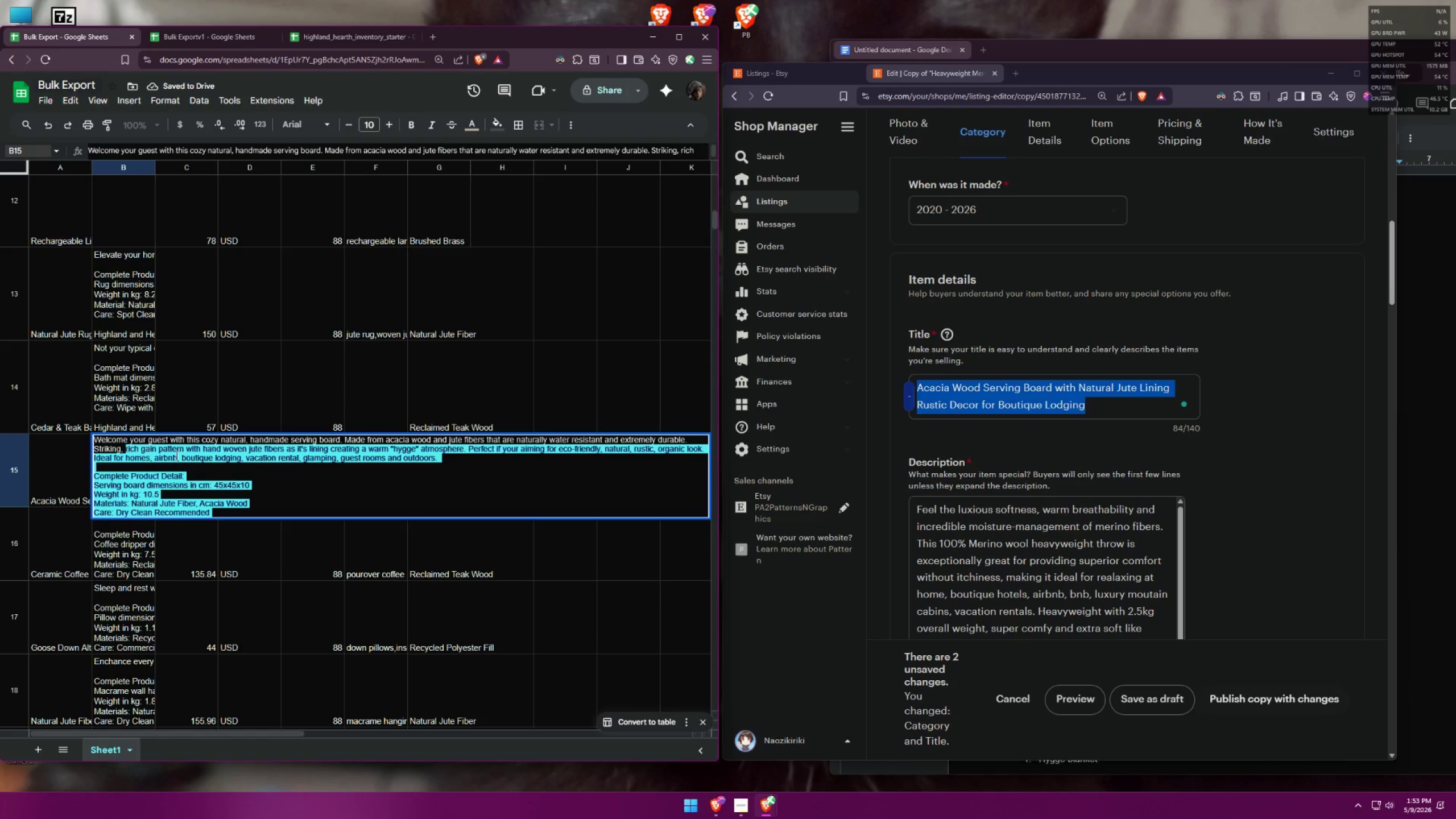 
key(Control+A)
 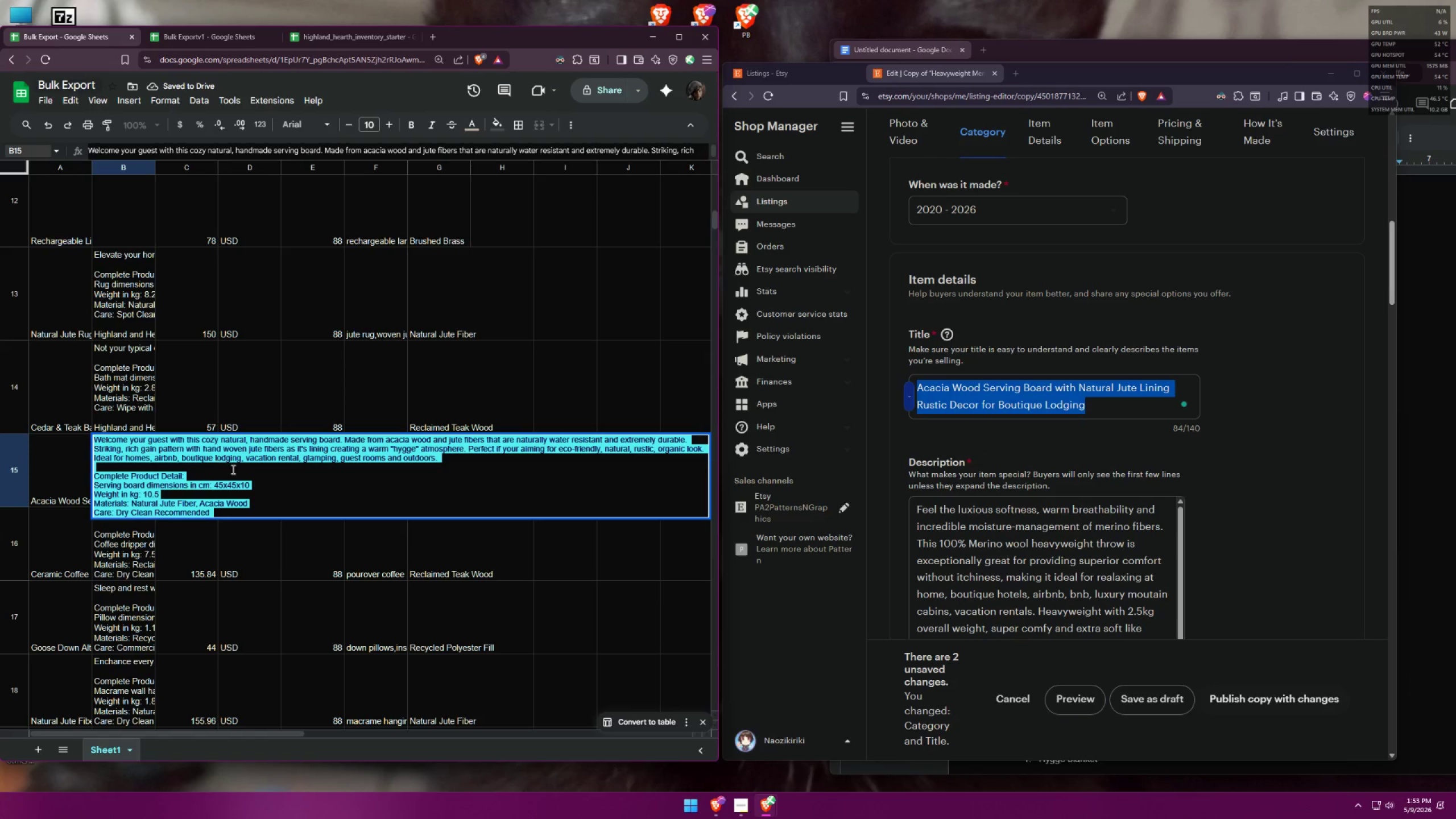 
key(Control+C)
 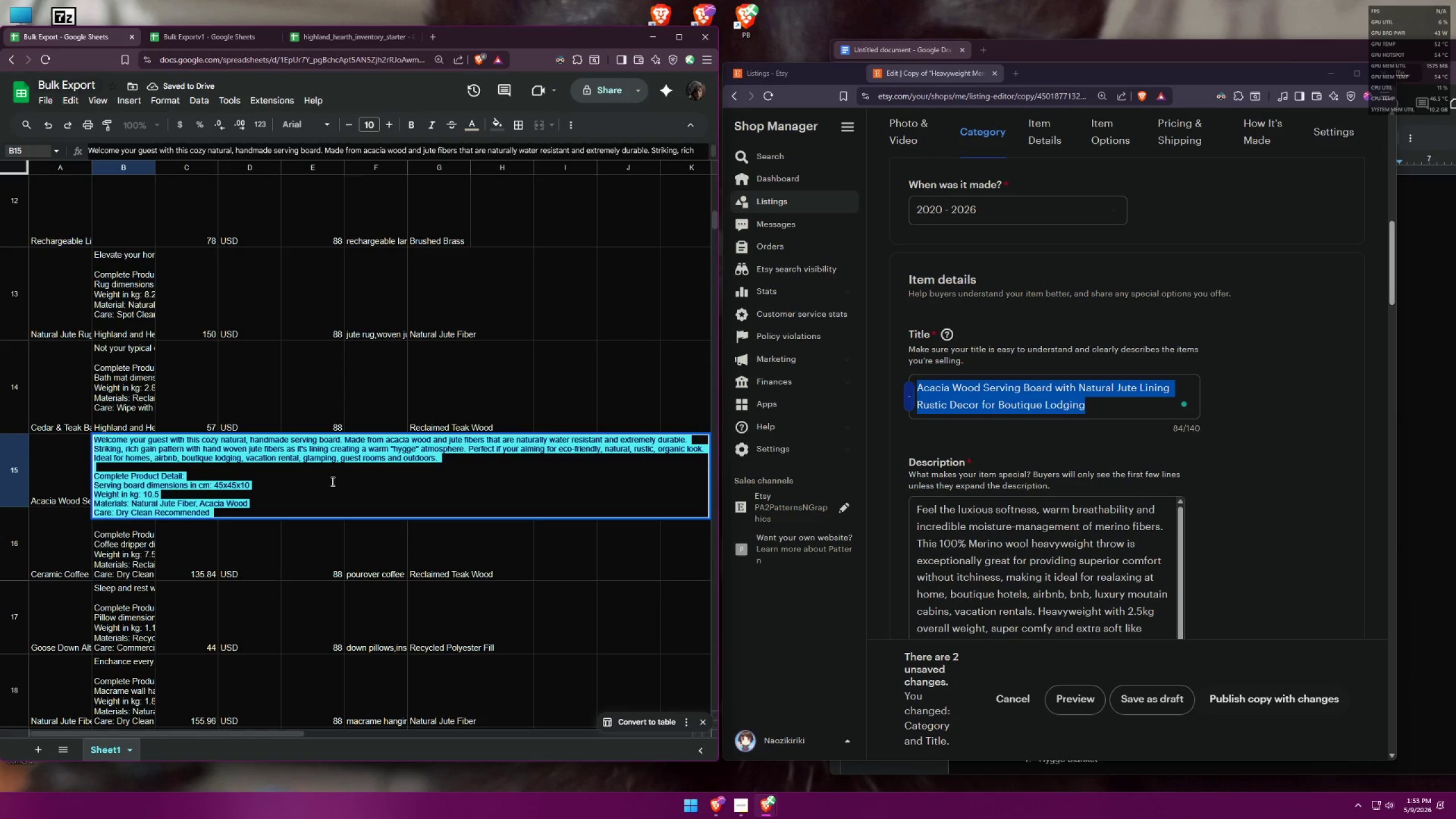 
key(Control+C)
 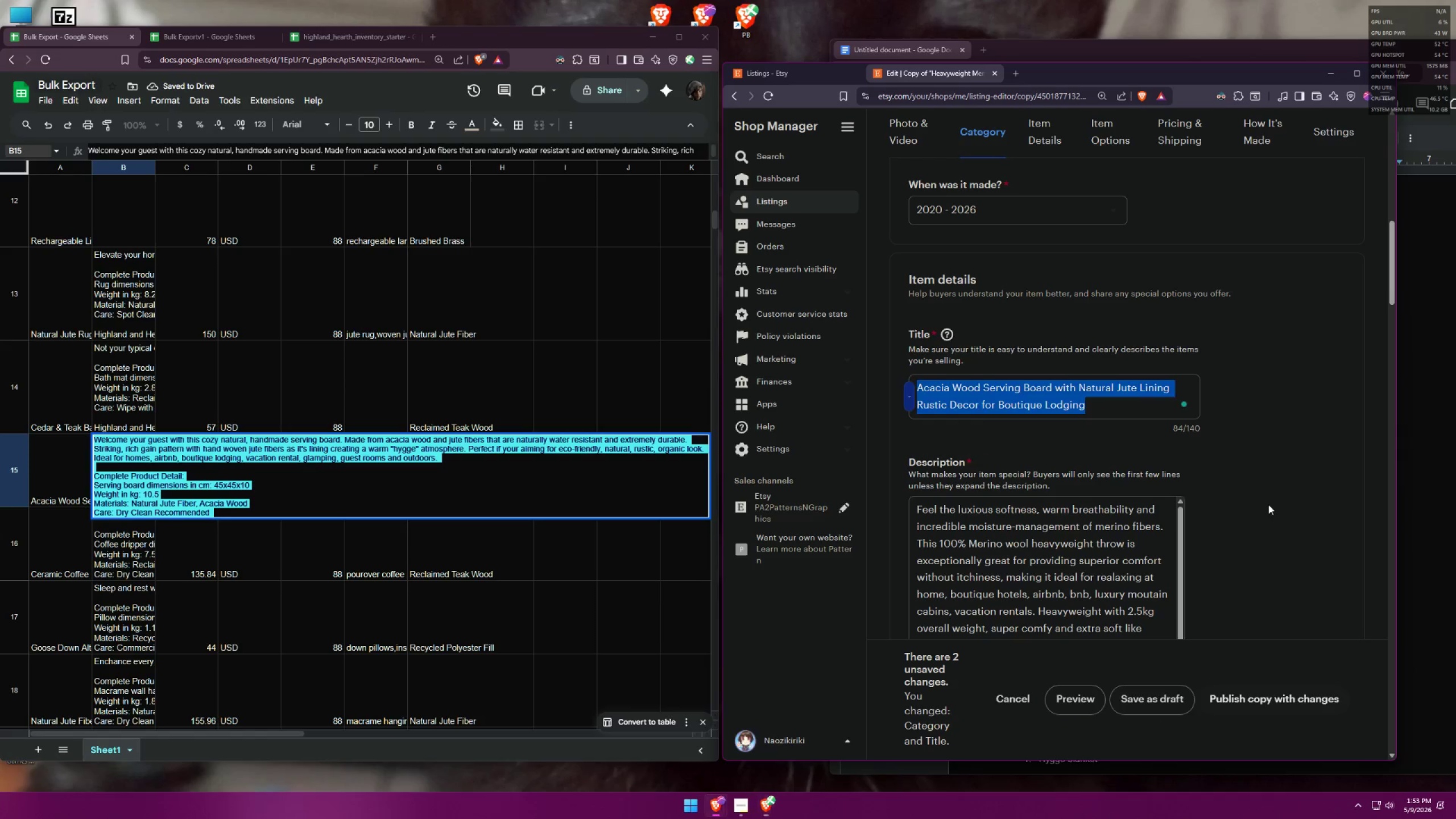 
scroll: coordinate [1228, 477], scroll_direction: down, amount: 3.0
 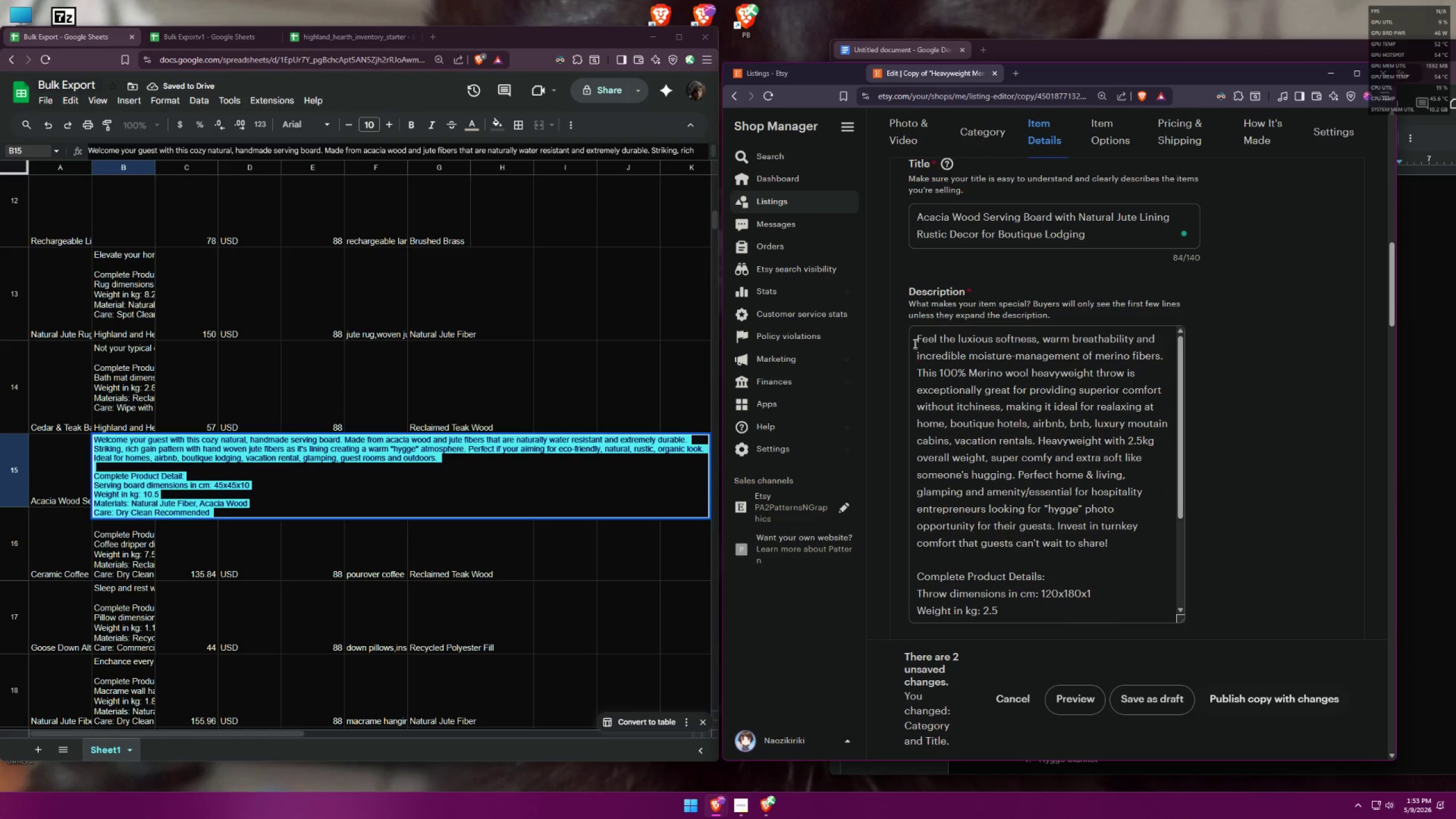 
left_click_drag(start_coordinate=[913, 338], to_coordinate=[1040, 533])
 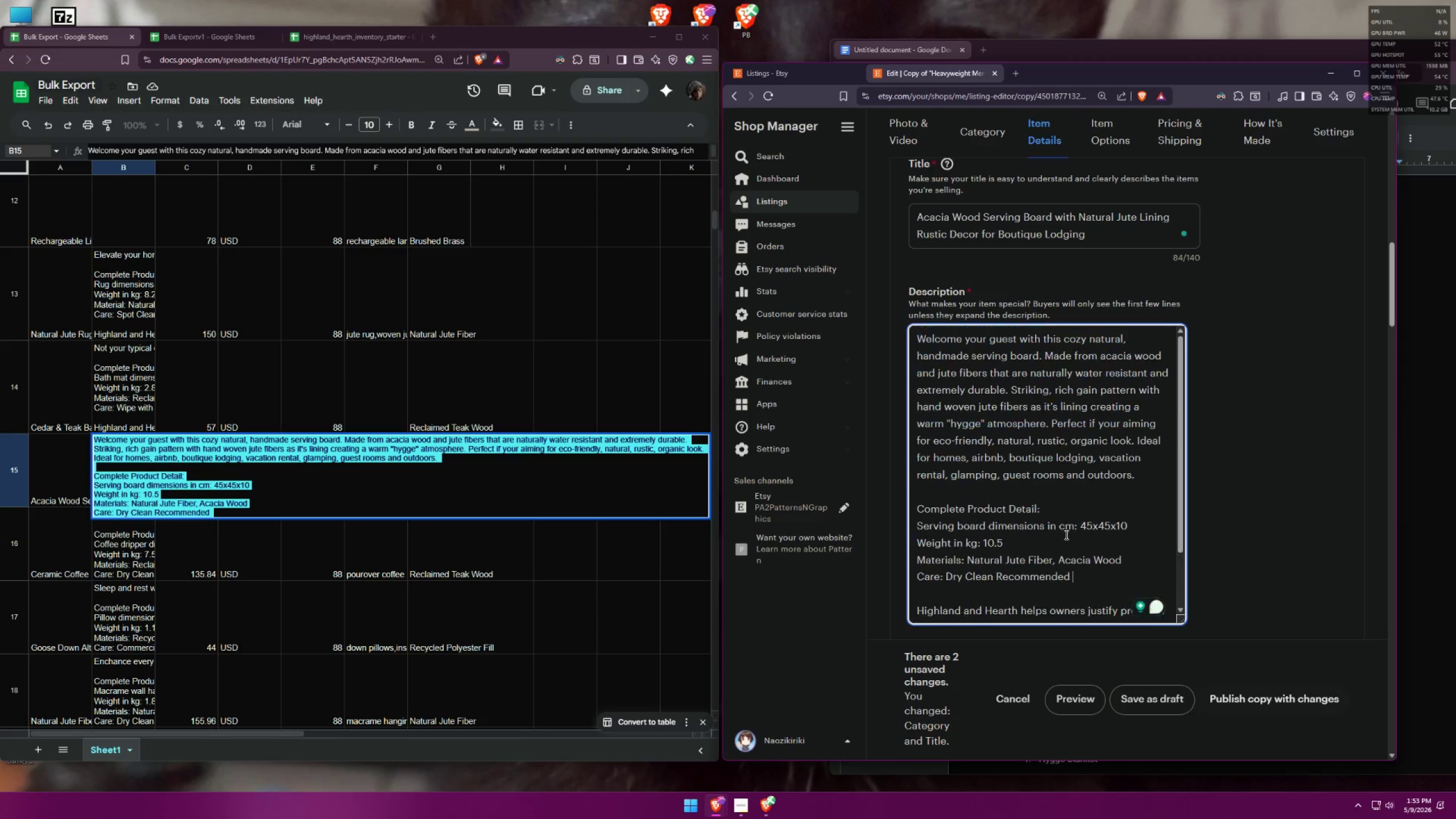 
scroll: coordinate [1056, 548], scroll_direction: down, amount: 2.0
 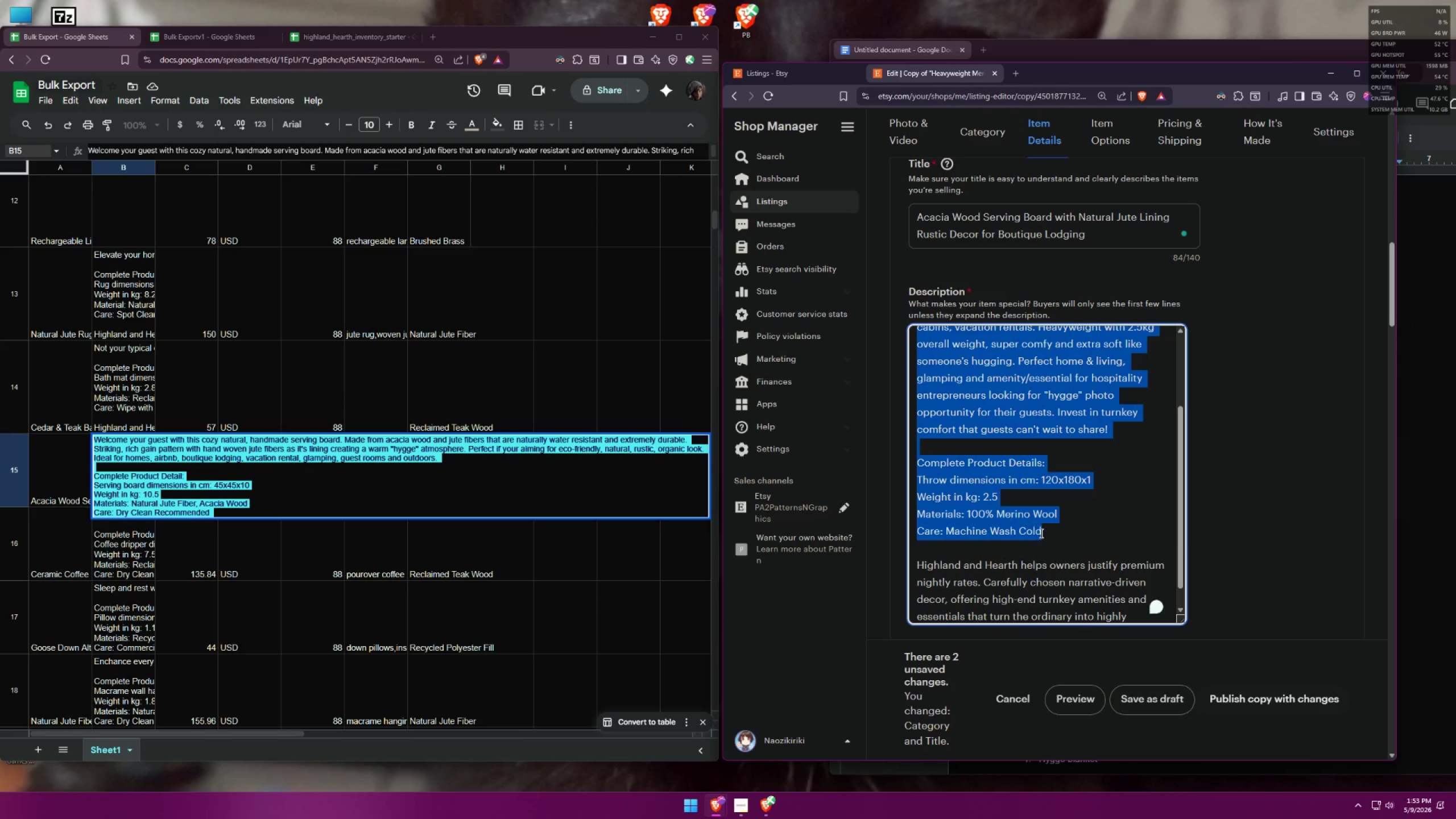 
key(Control+V)
 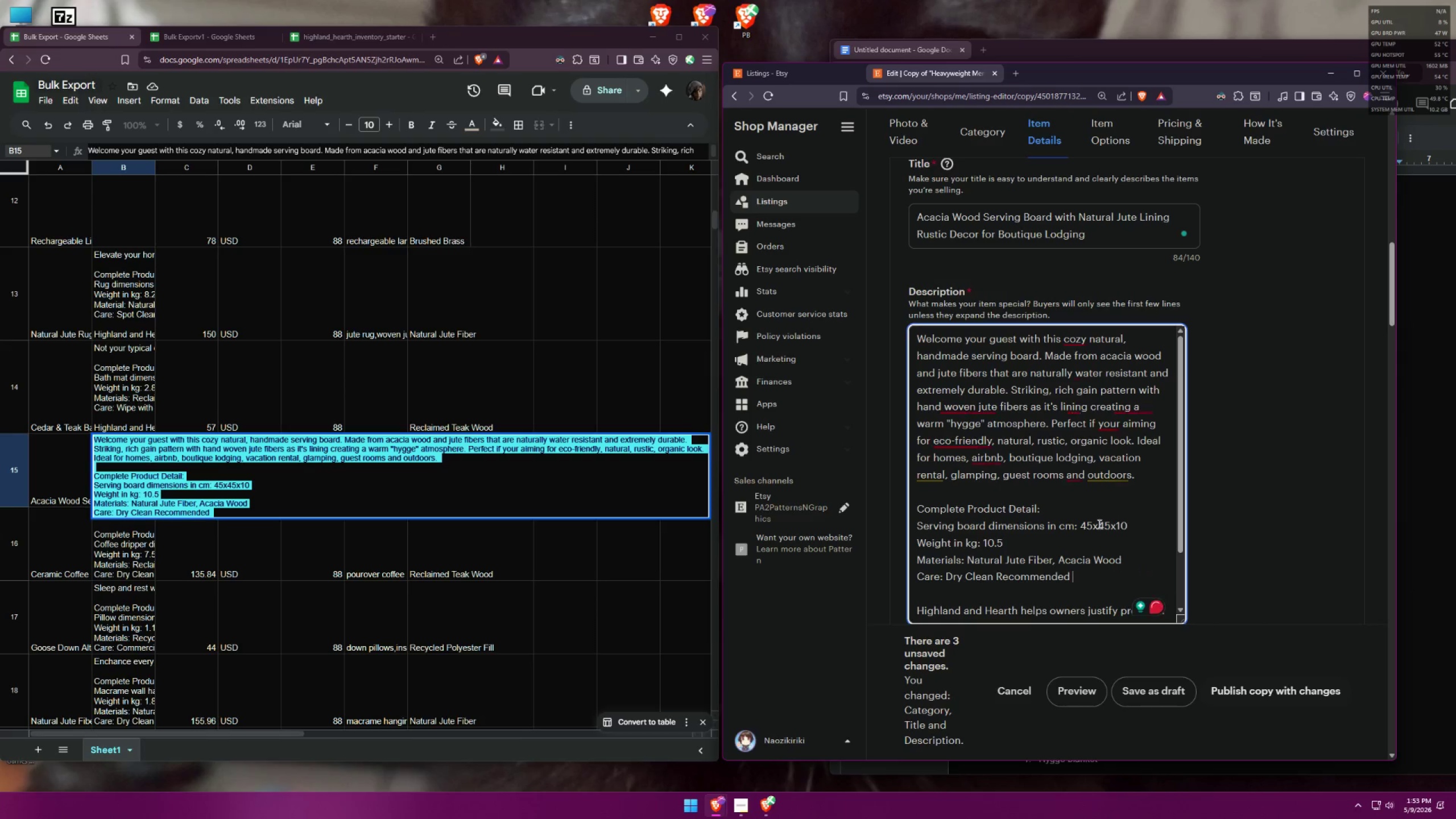 
key(Backspace)
 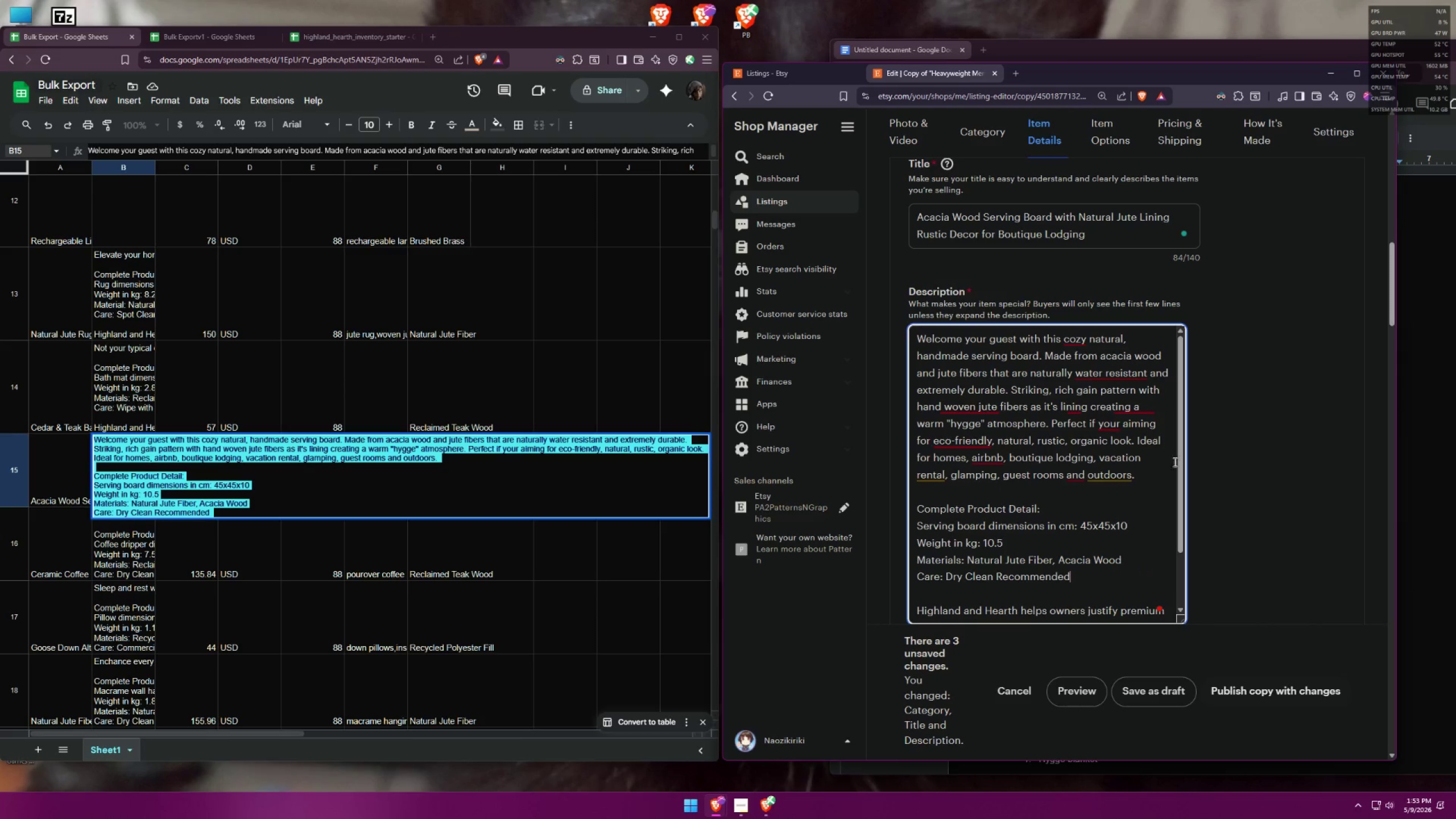 
left_click([1205, 453])
 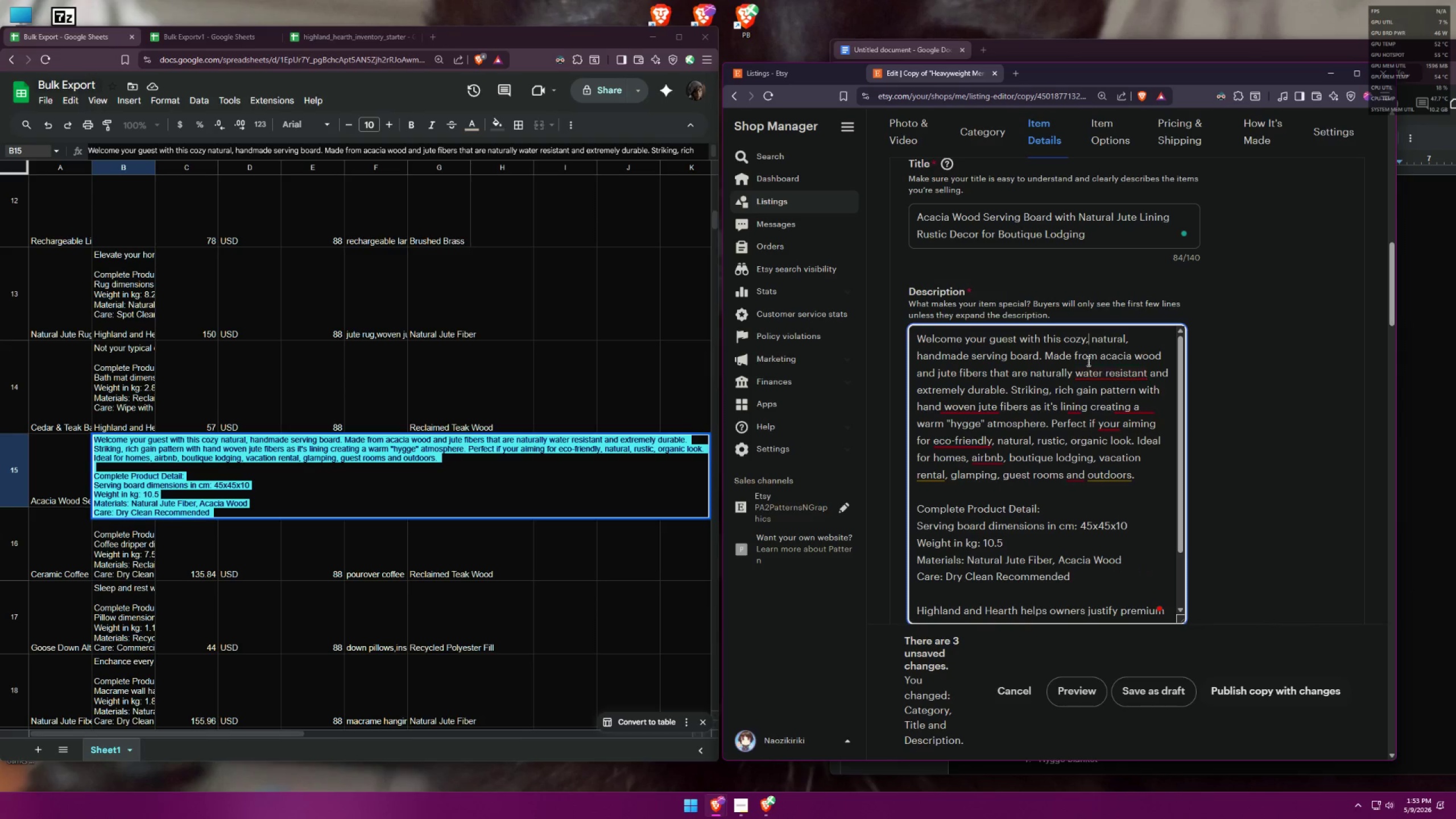 
left_click_drag(start_coordinate=[1088, 334], to_coordinate=[1066, 327])
 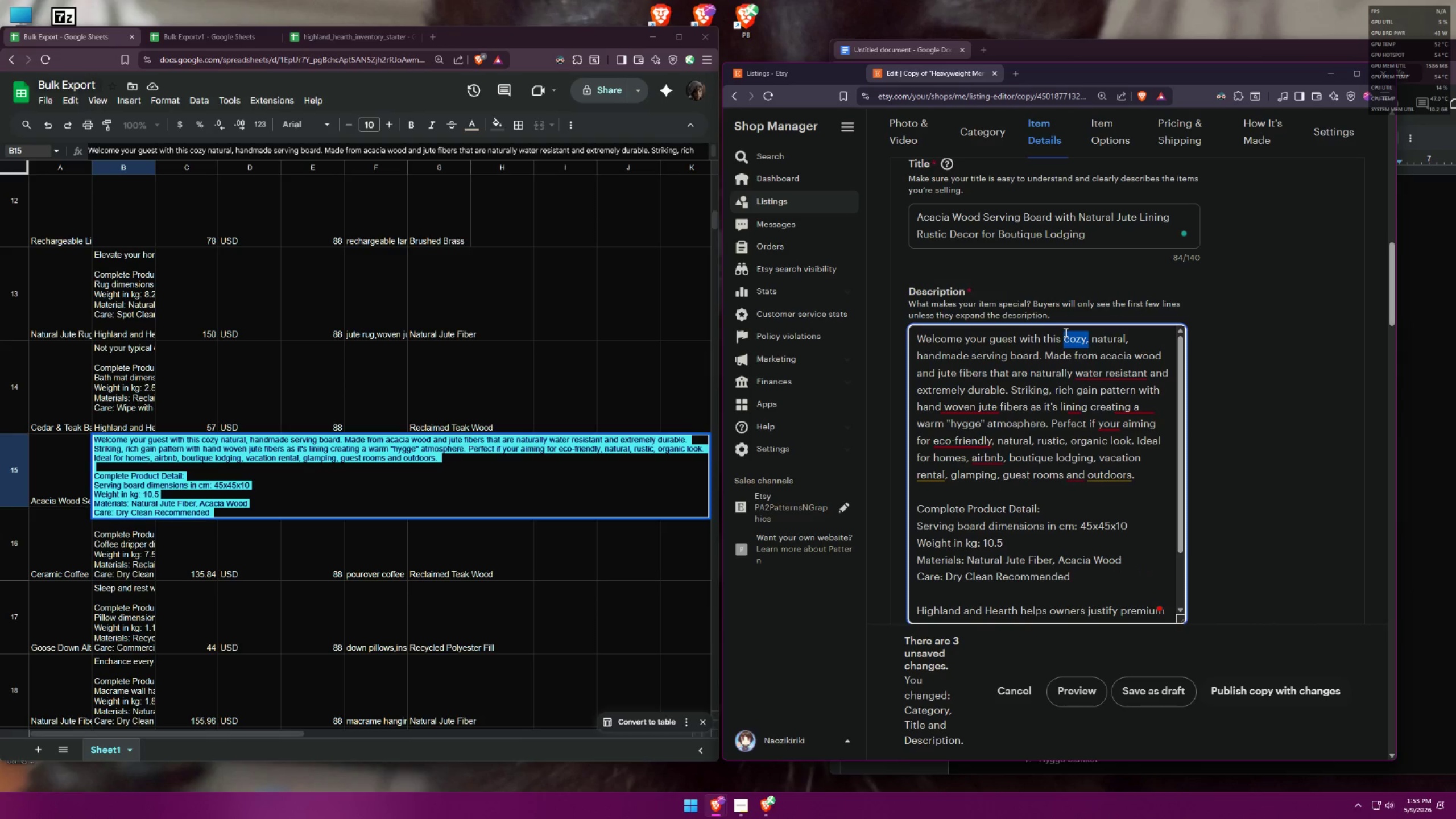 
type(rusticm)
key(Backspace)
type(,)
 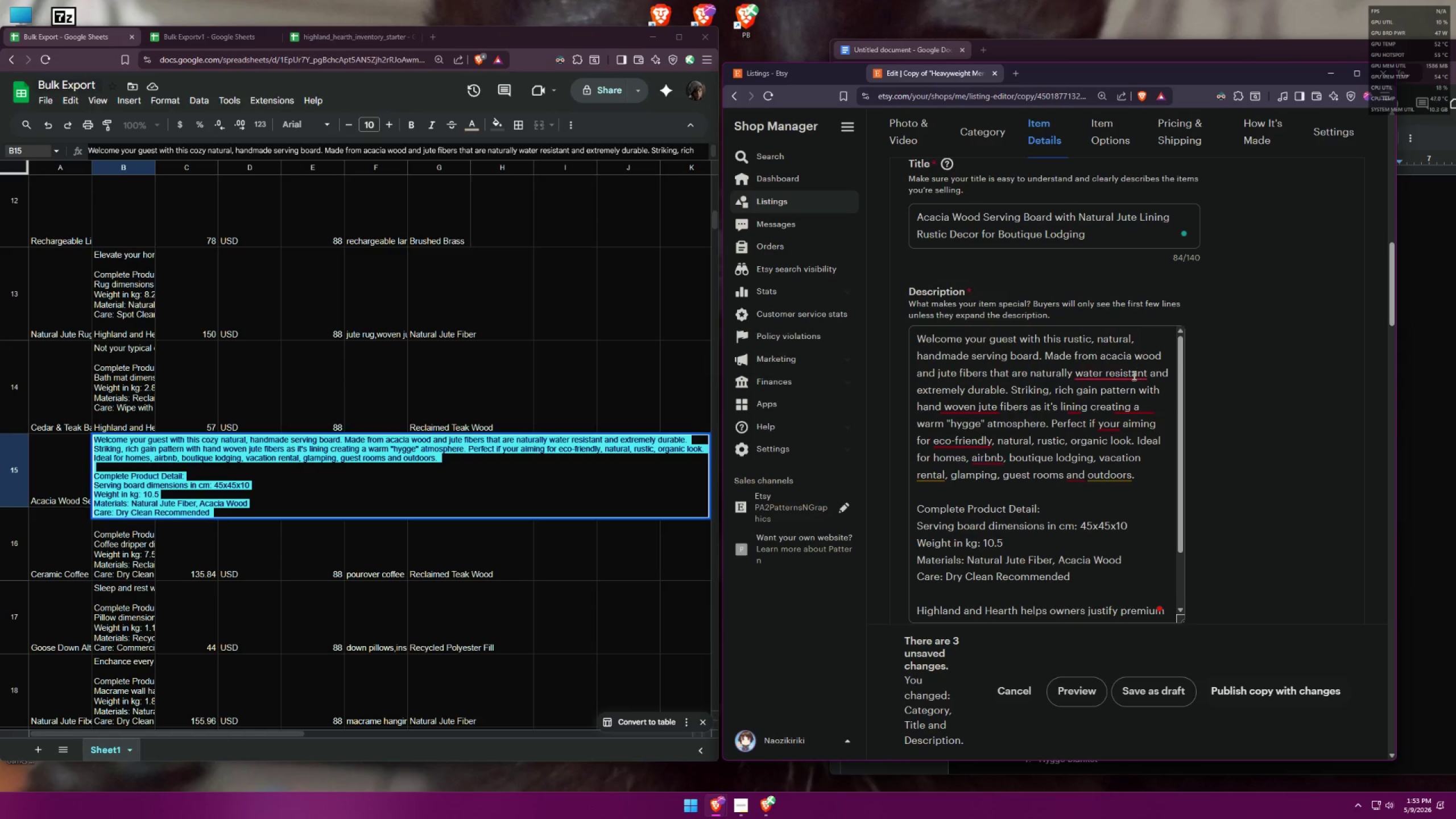 
left_click([1118, 395])
 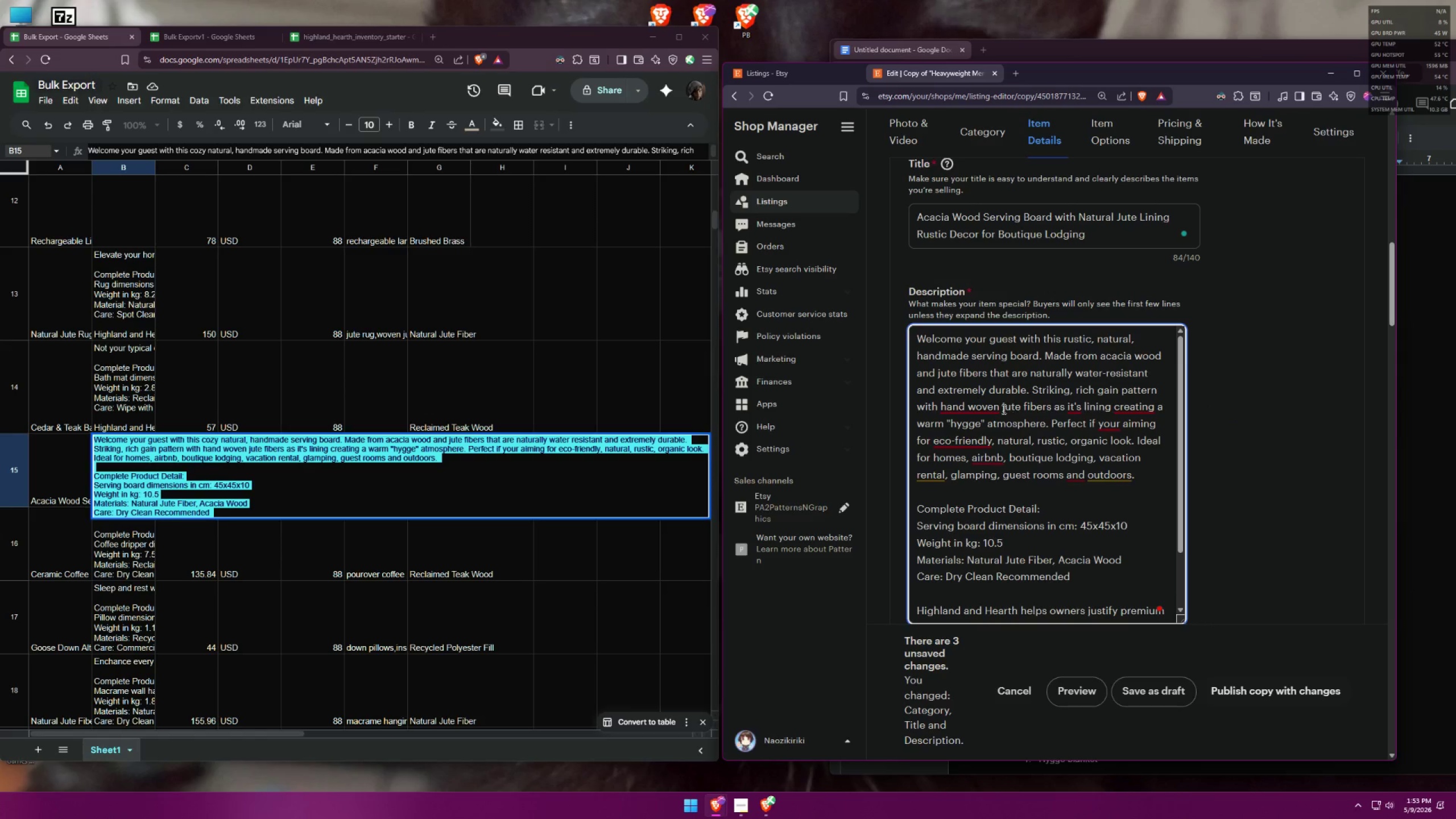 
left_click([974, 436])
 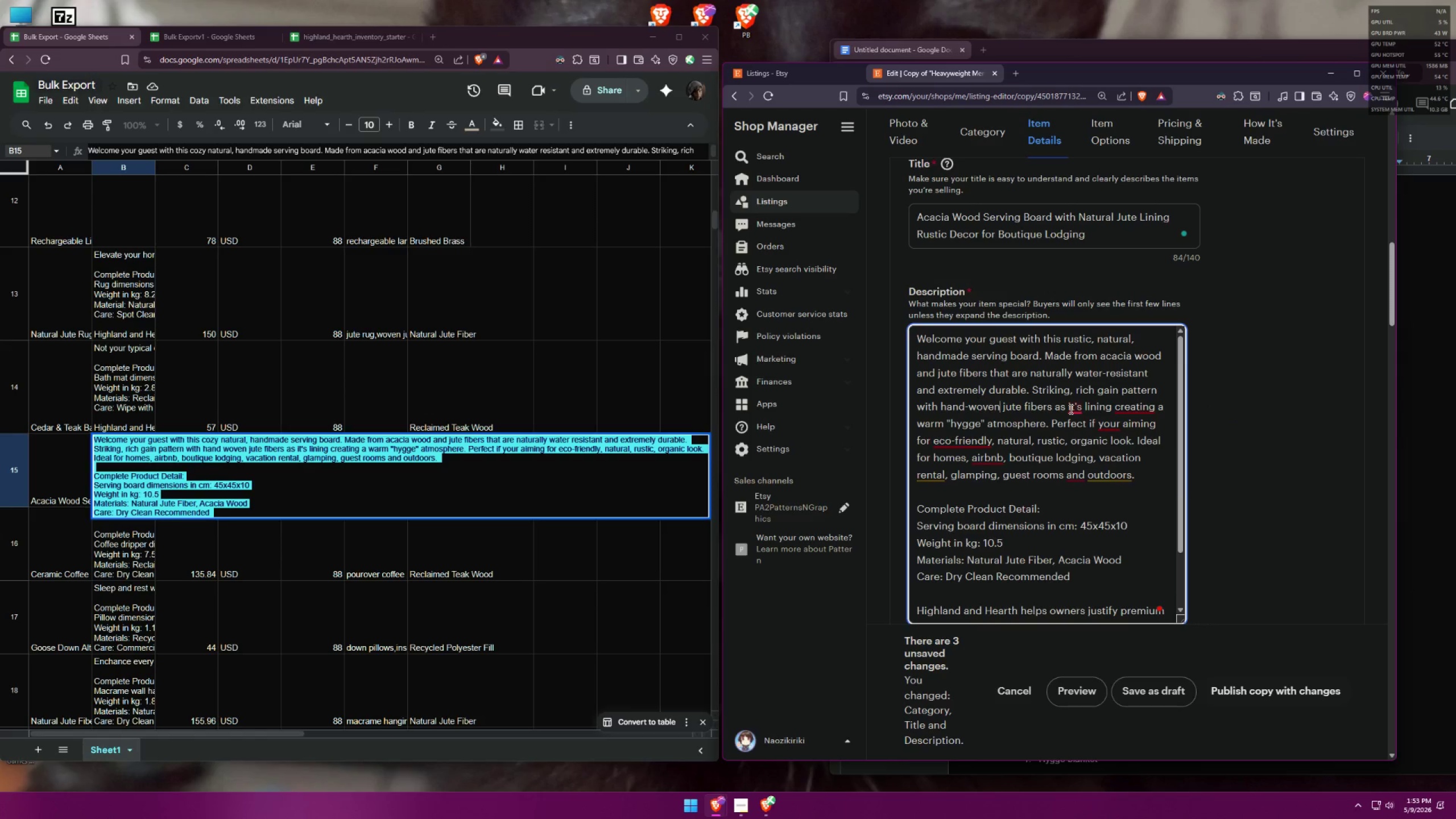 
left_click([1073, 426])
 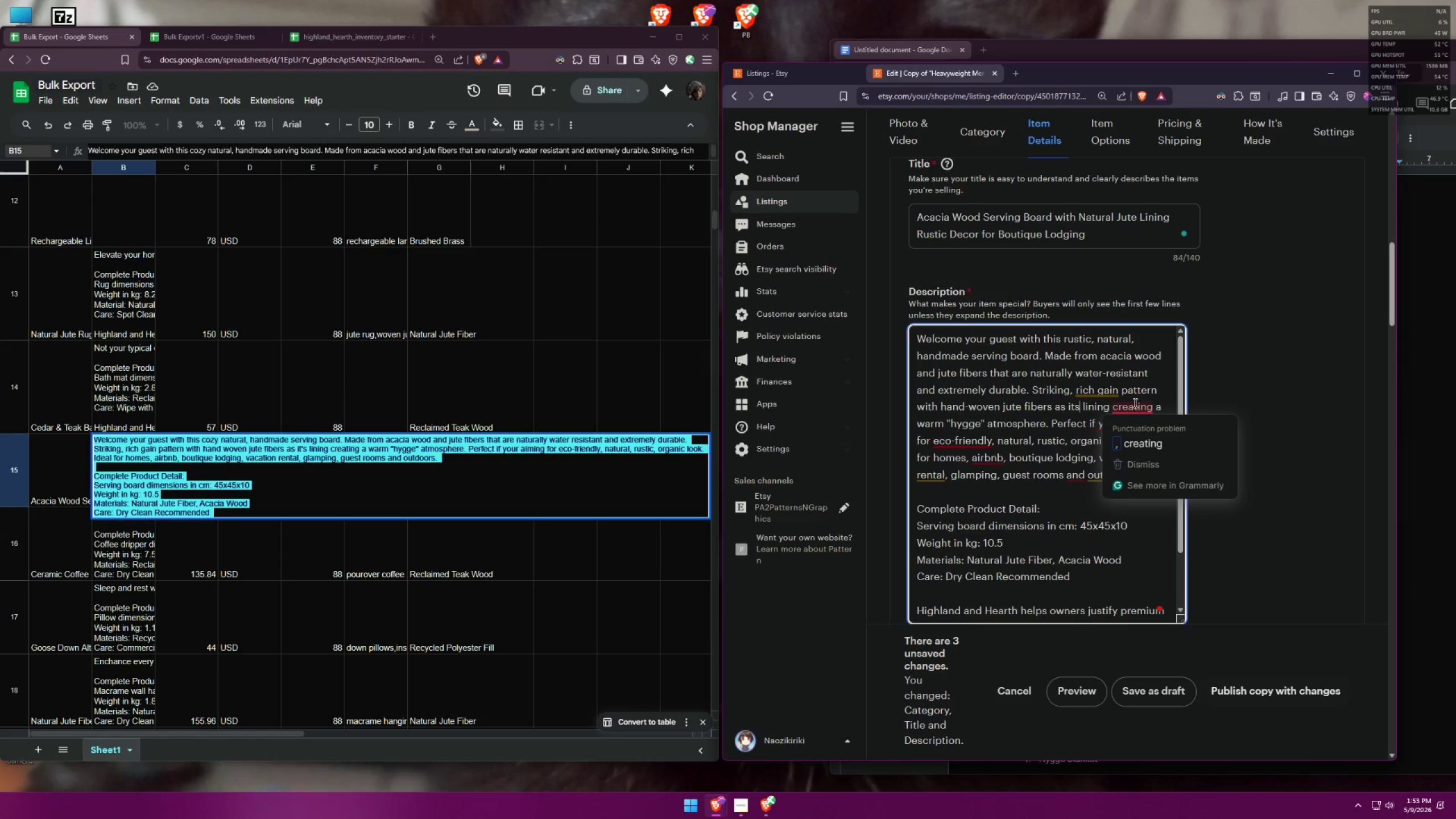 
wait(8.34)
 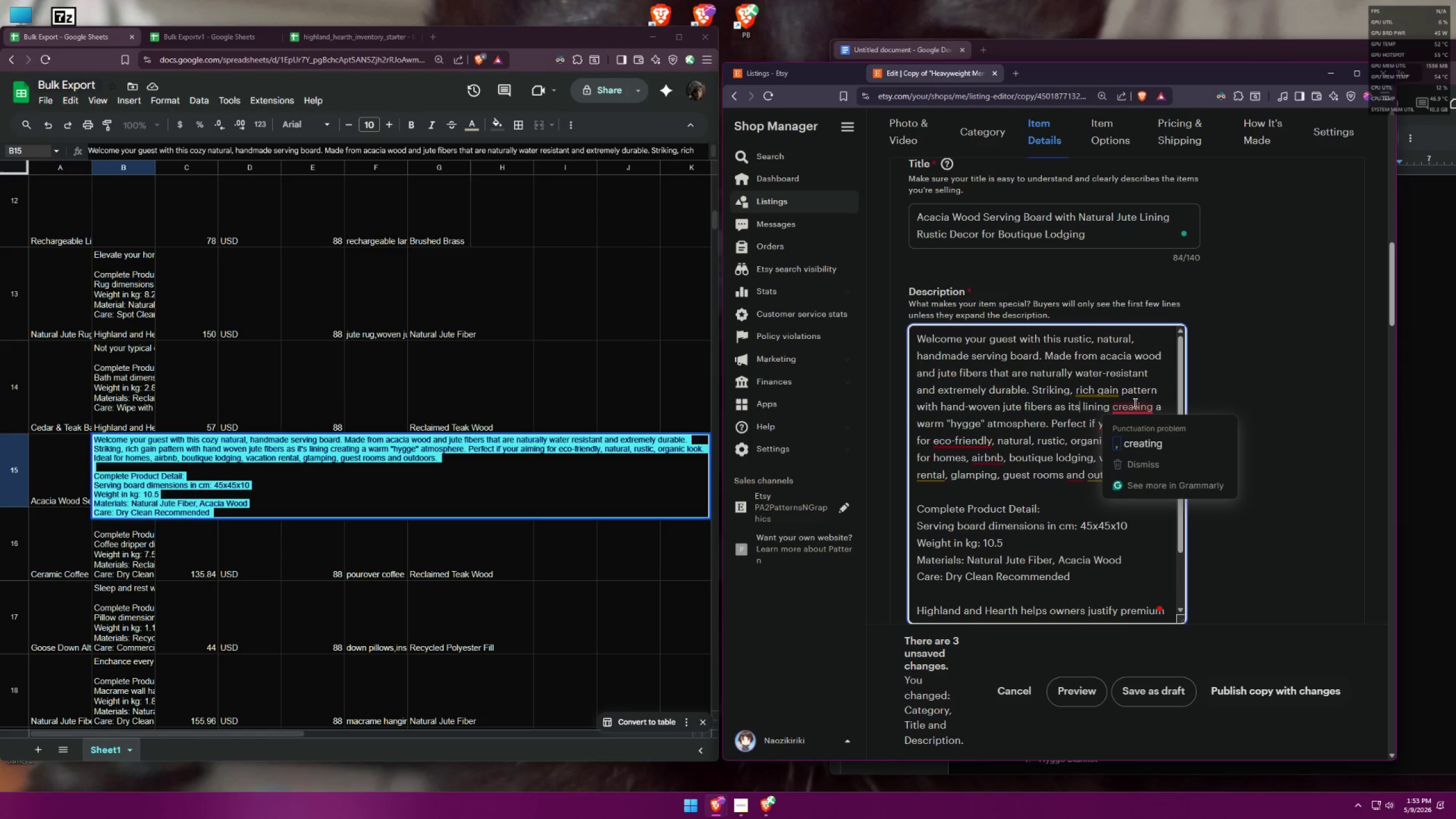 
mouse_move([1134, 399])
 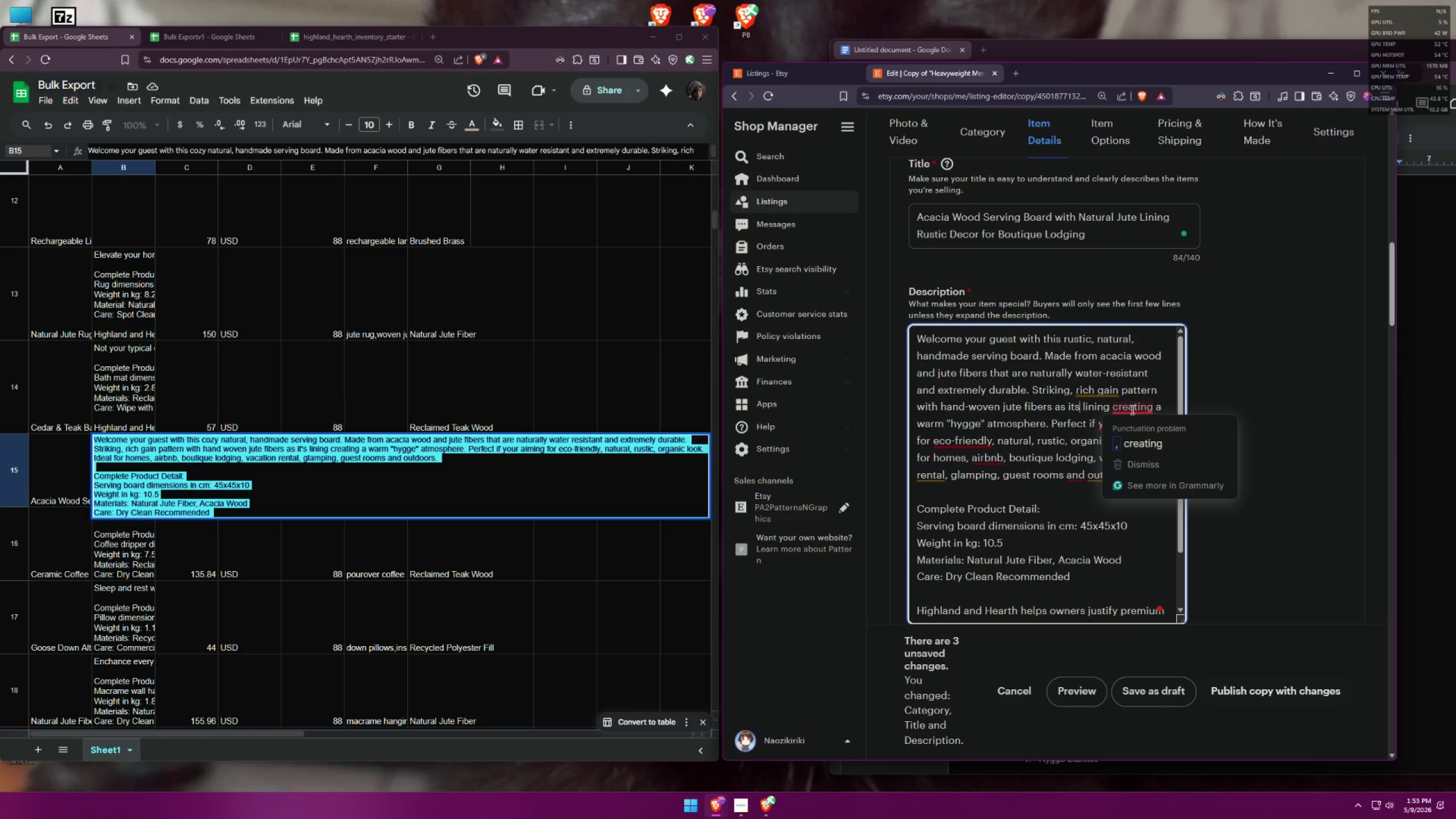 
left_click([1129, 417])
 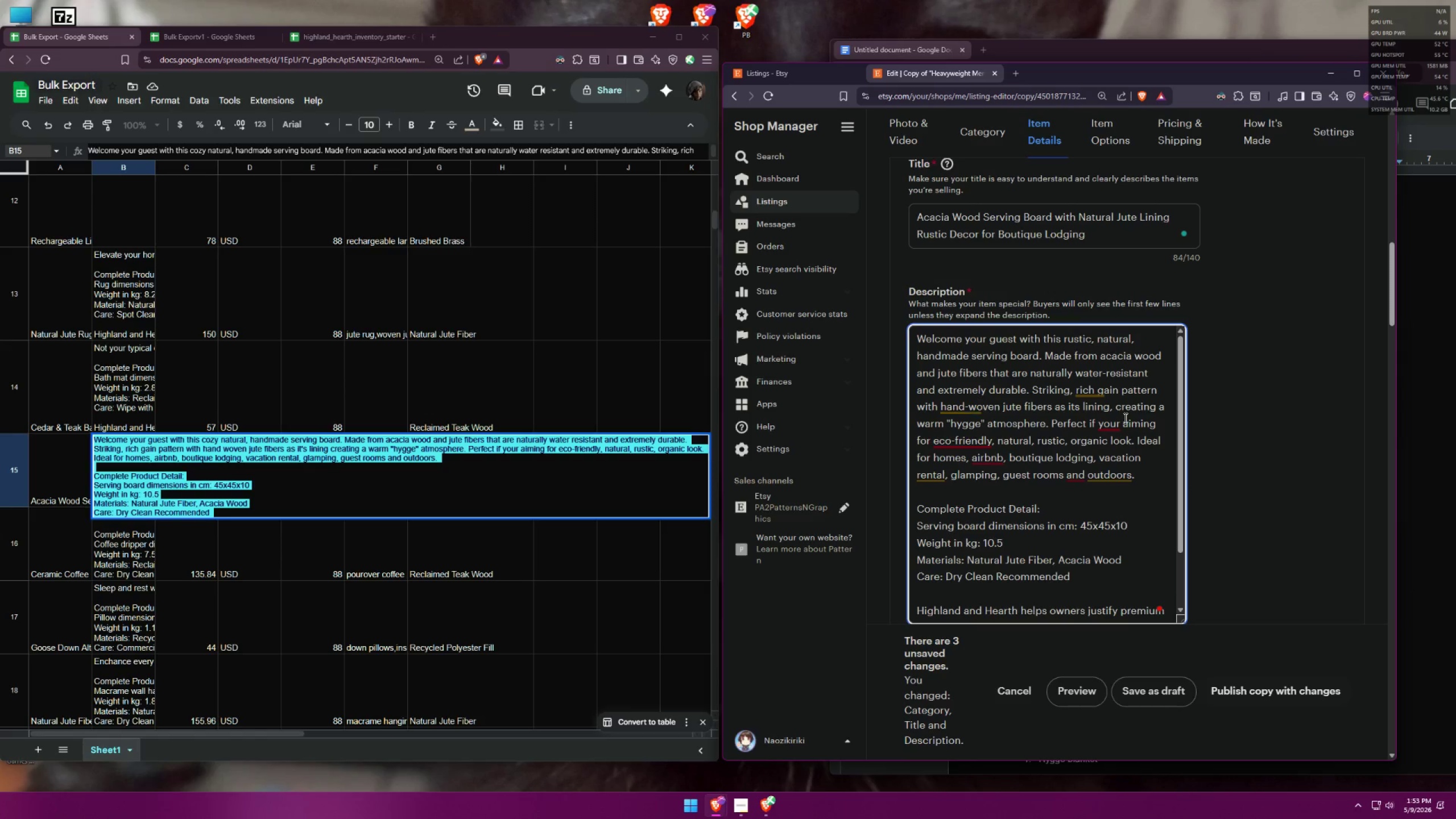 
mouse_move([1107, 404])
 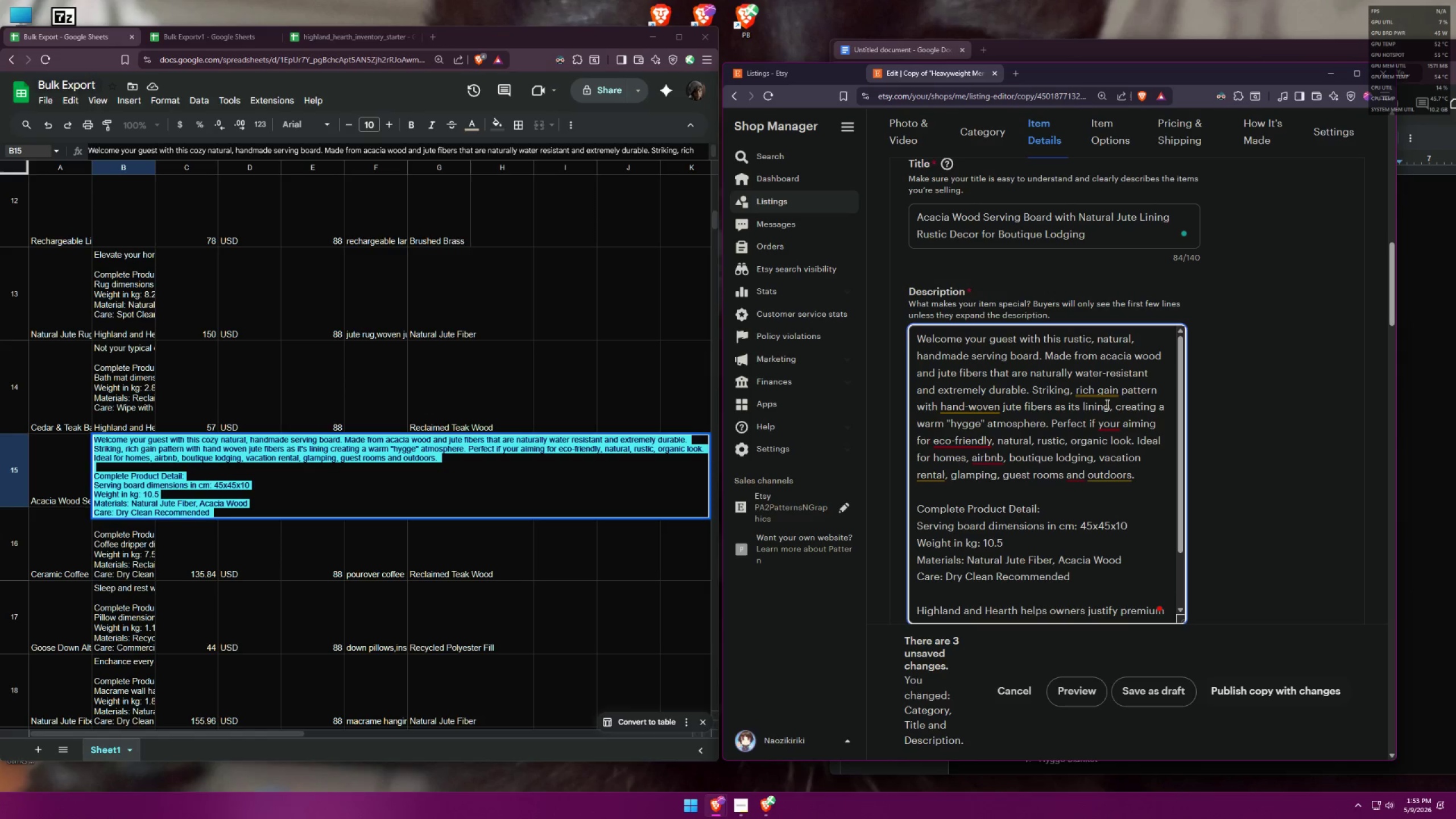 
left_click_drag(start_coordinate=[1106, 404], to_coordinate=[1119, 411])
 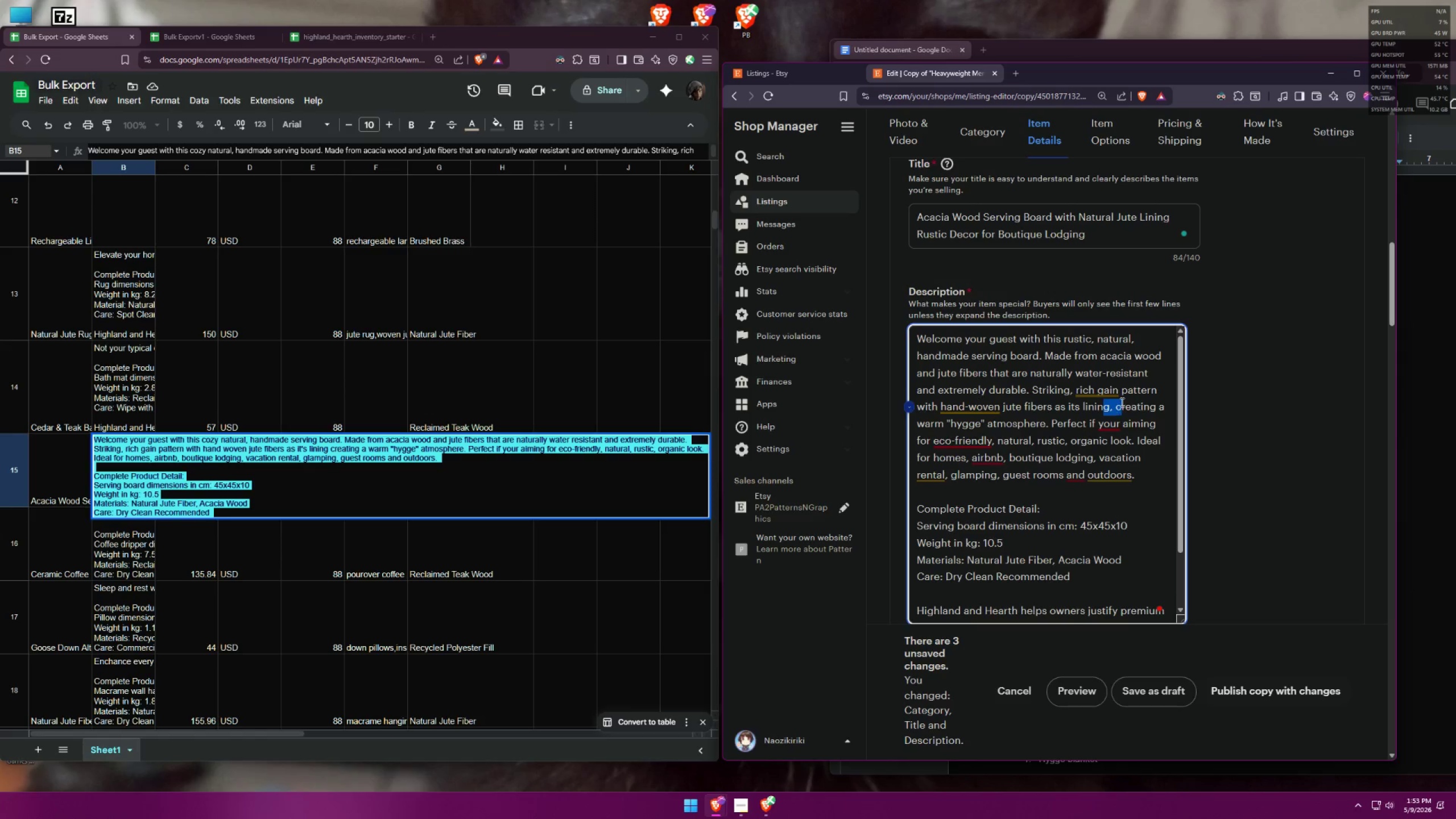 
left_click([1122, 401])
 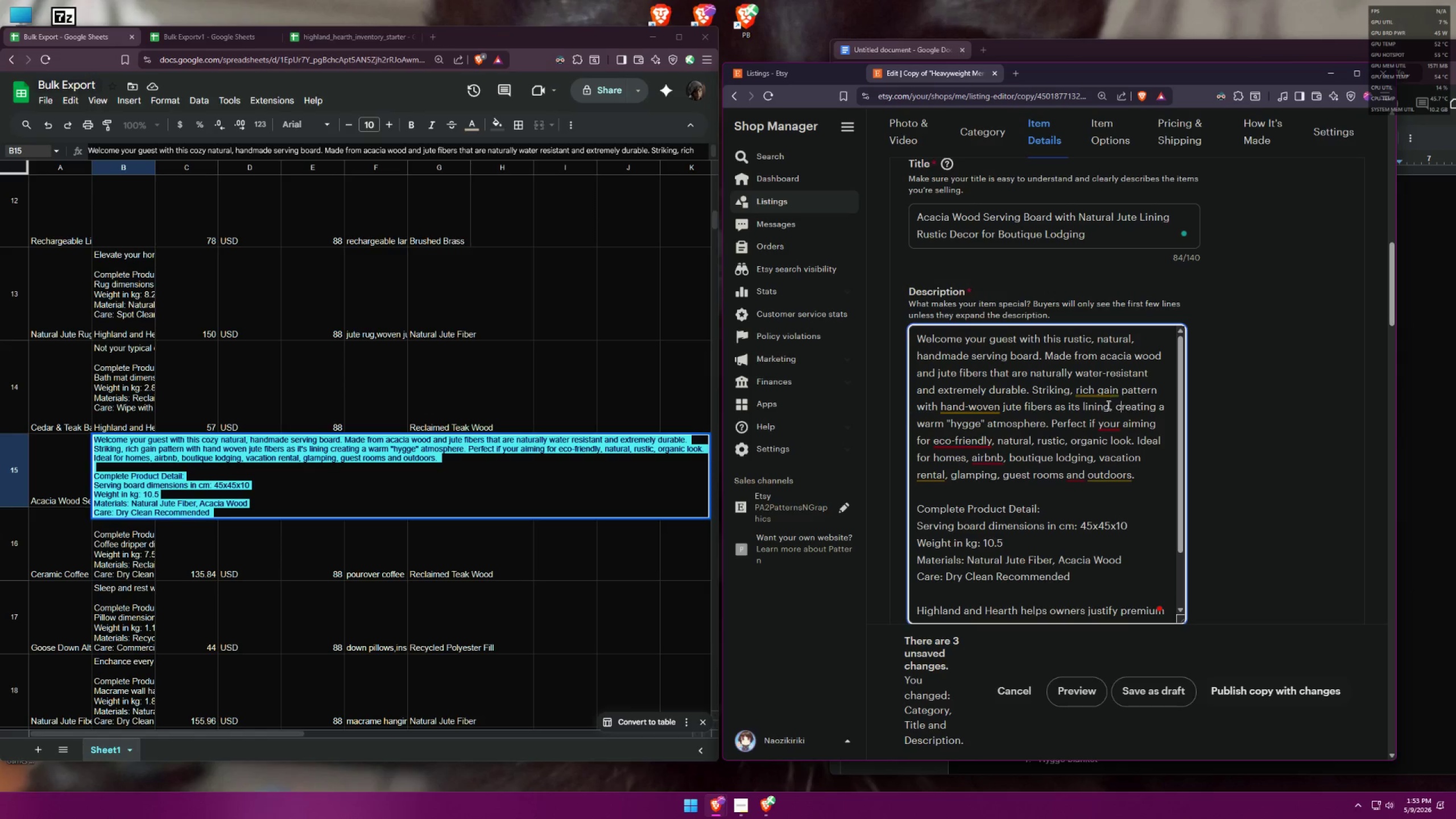 
left_click_drag(start_coordinate=[1107, 405], to_coordinate=[1048, 422])
 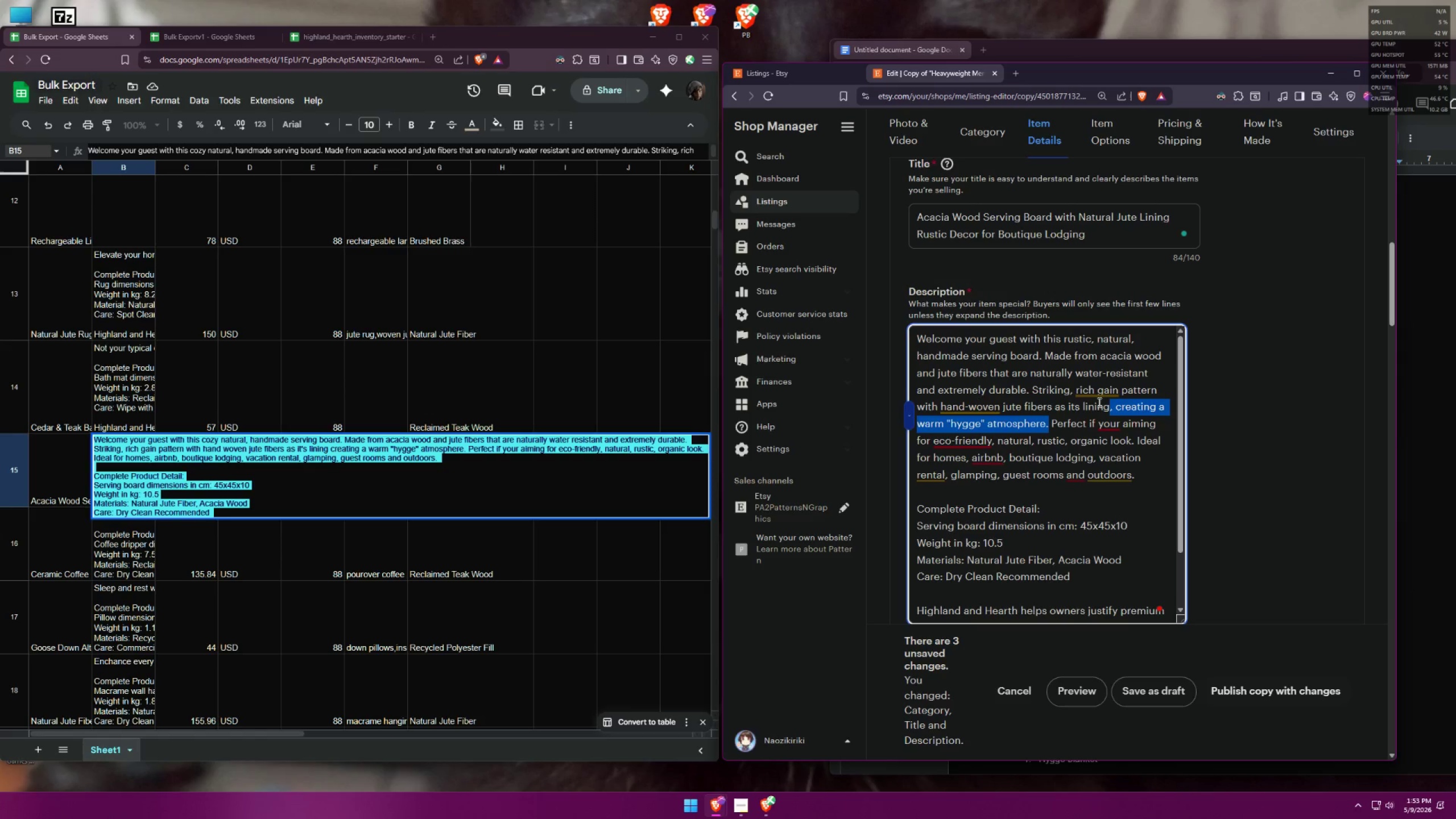 
key(Backspace)
 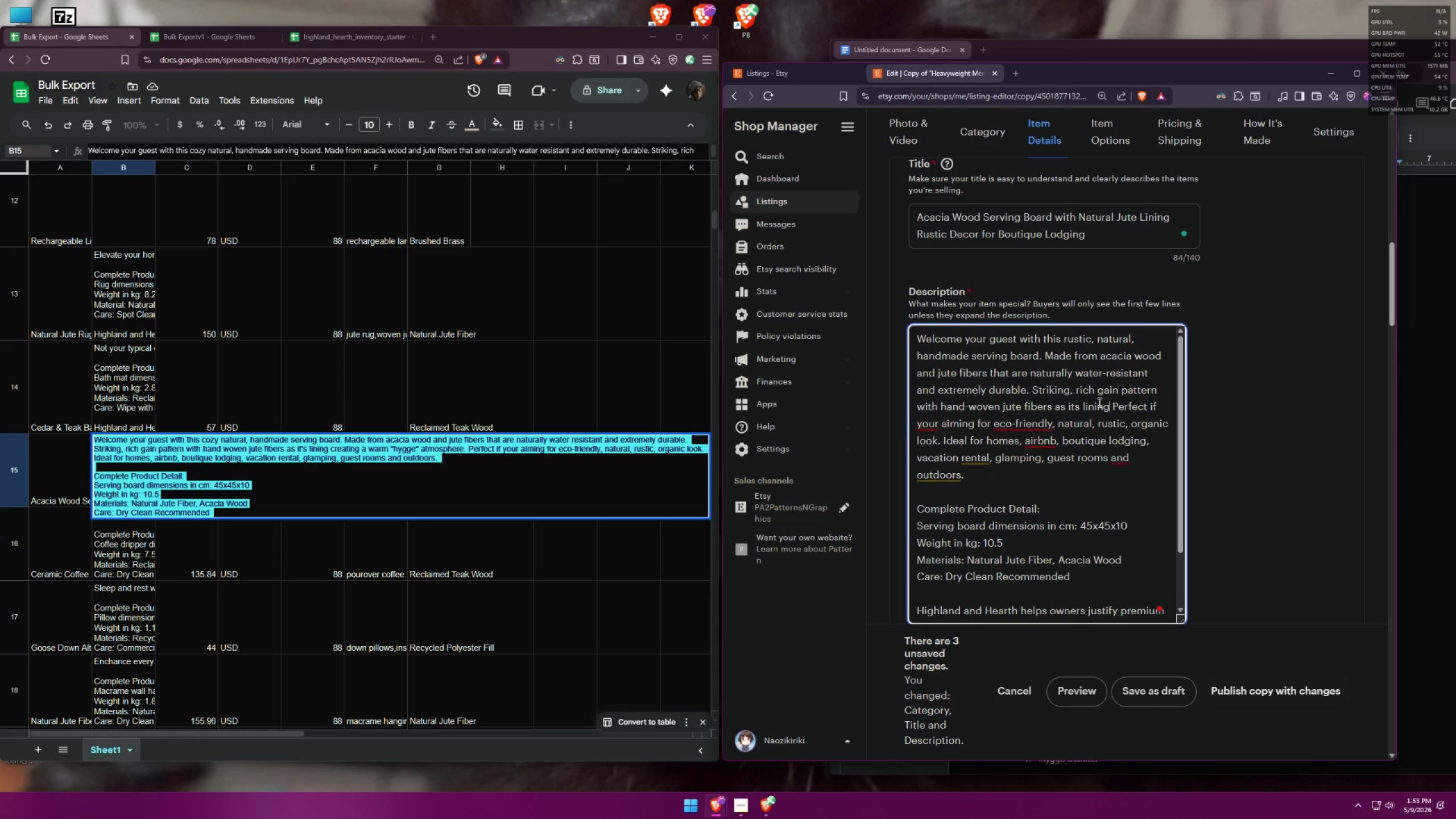 
key(Slash)
 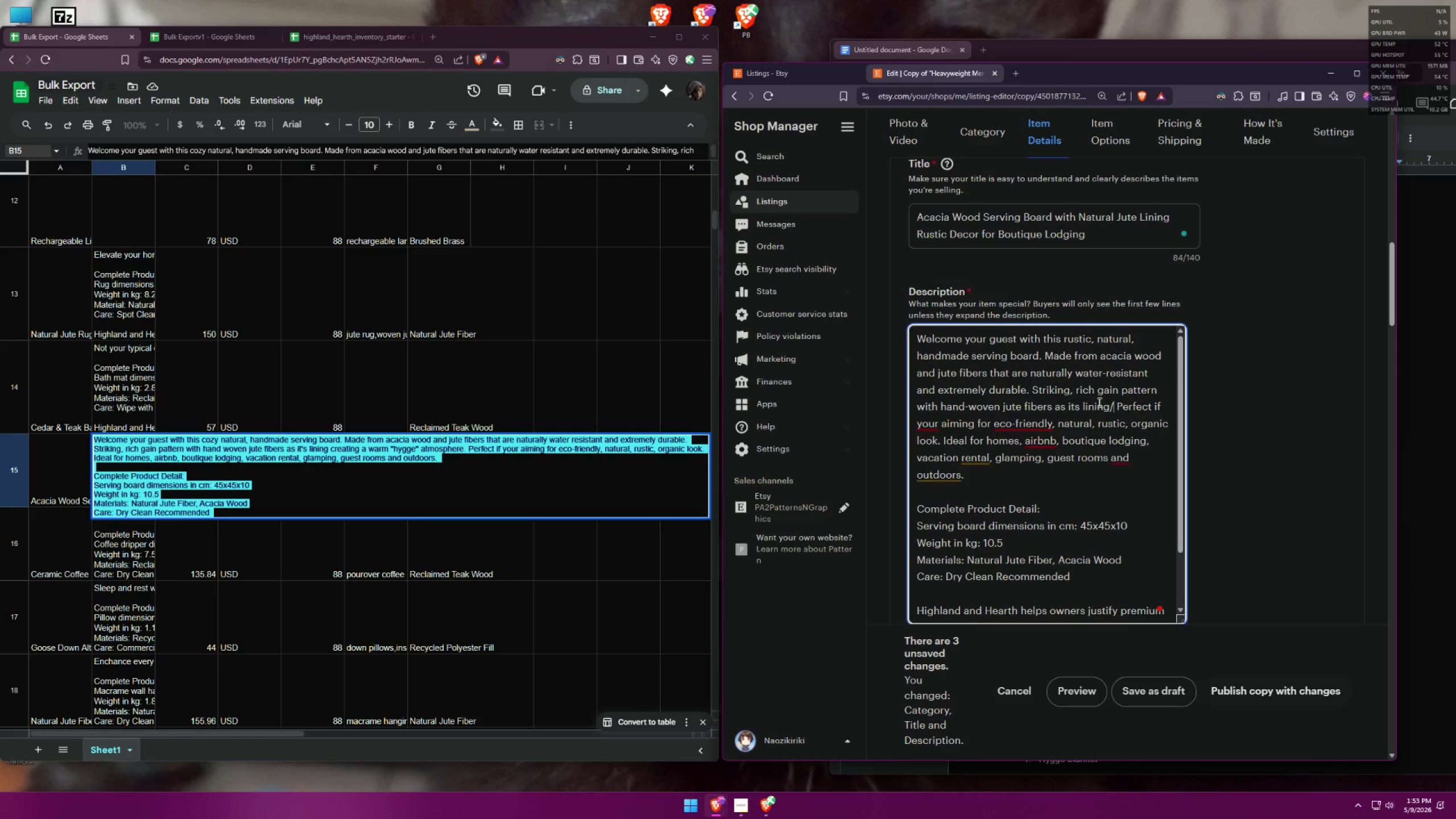 
key(Backspace)
 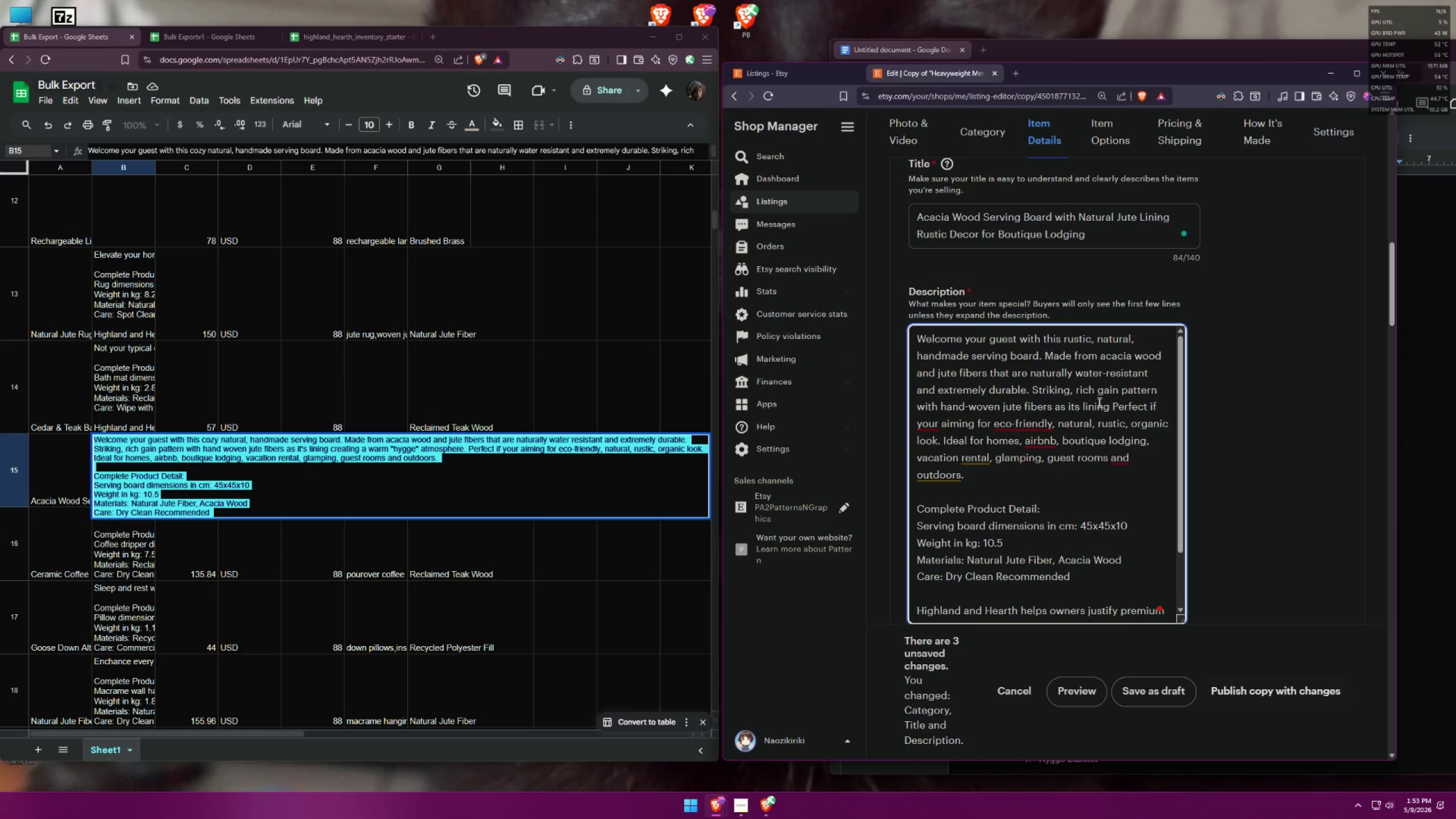 
key(Period)
 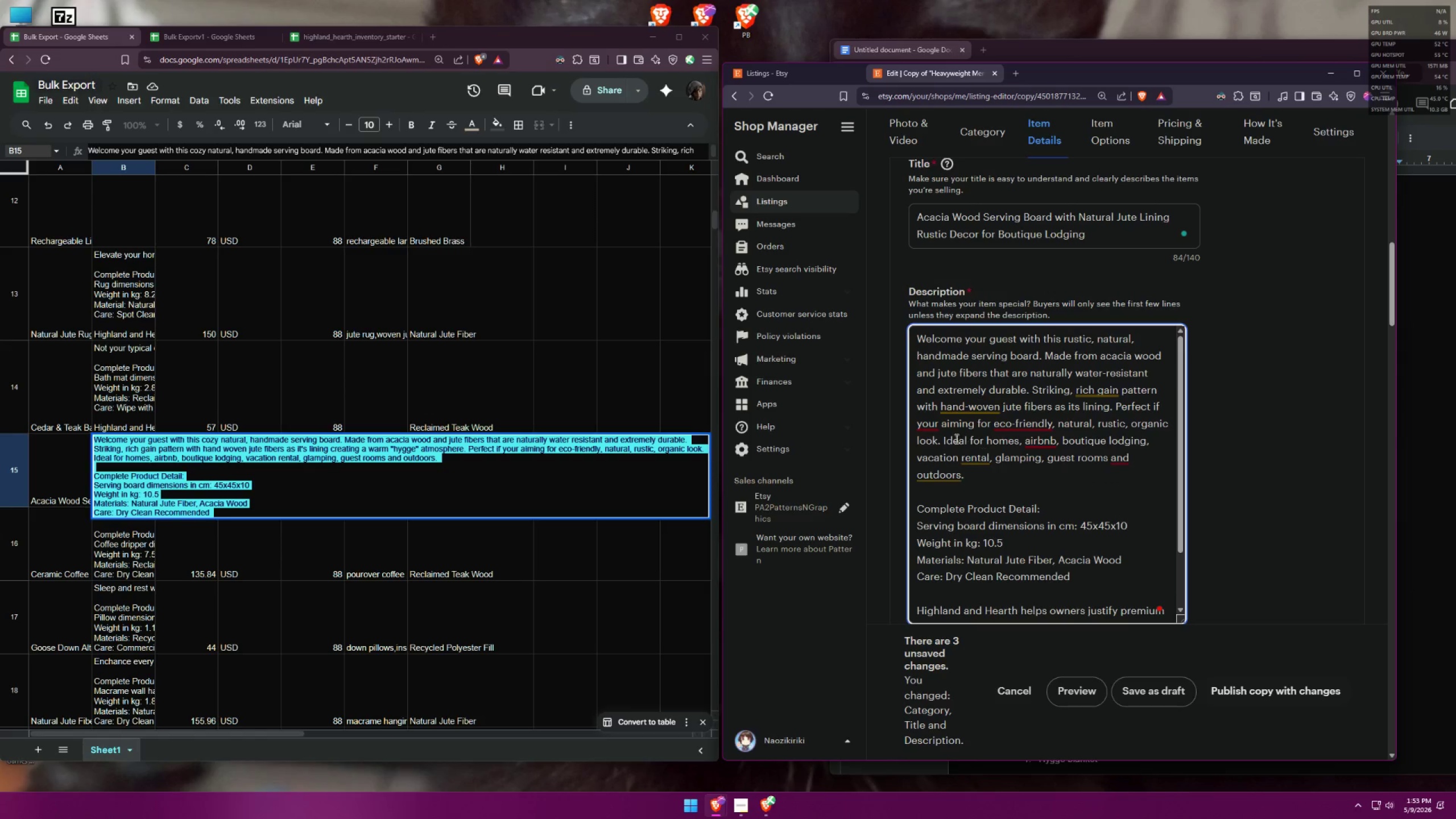 
left_click([938, 457])
 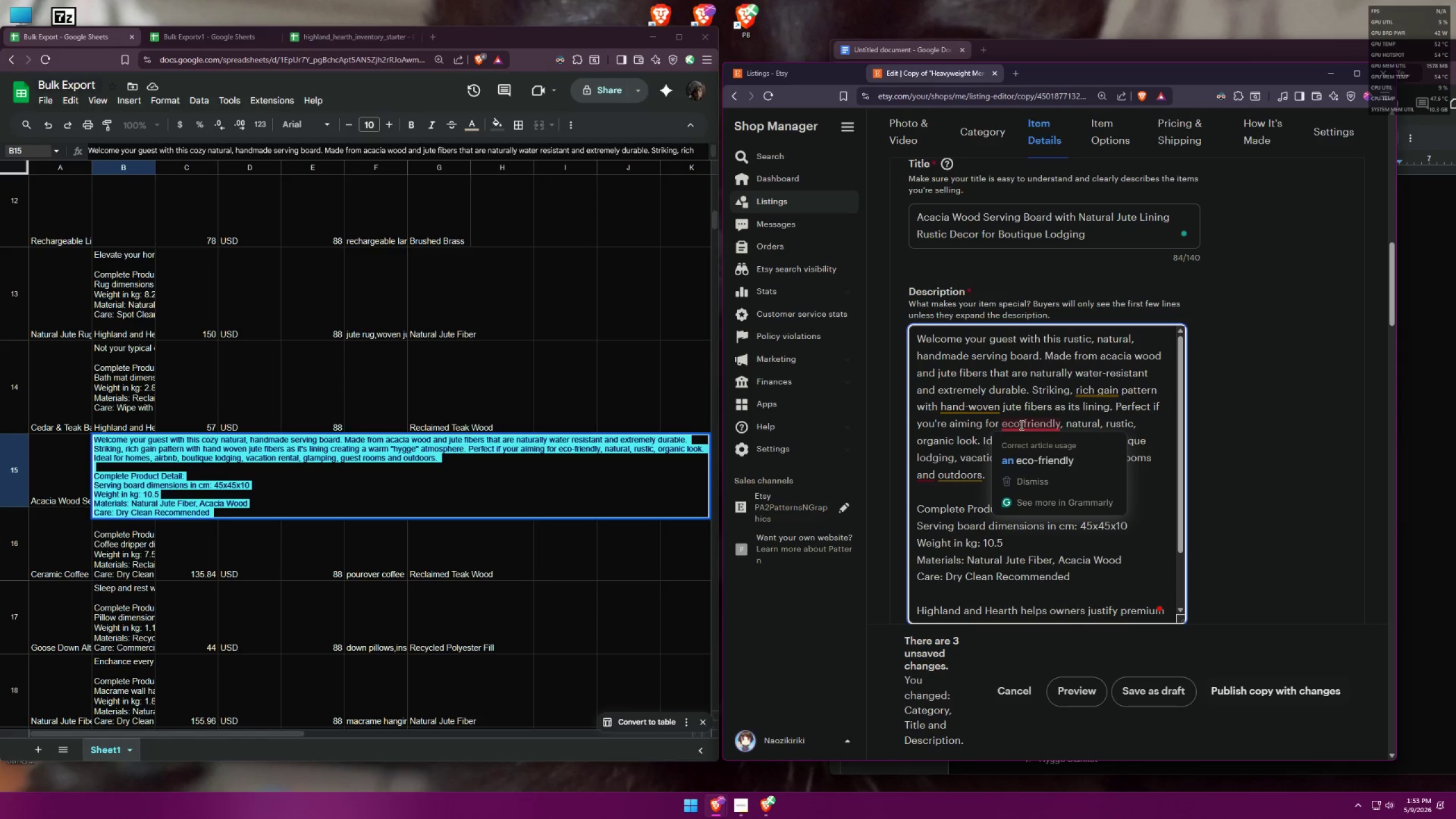 
left_click([1030, 453])
 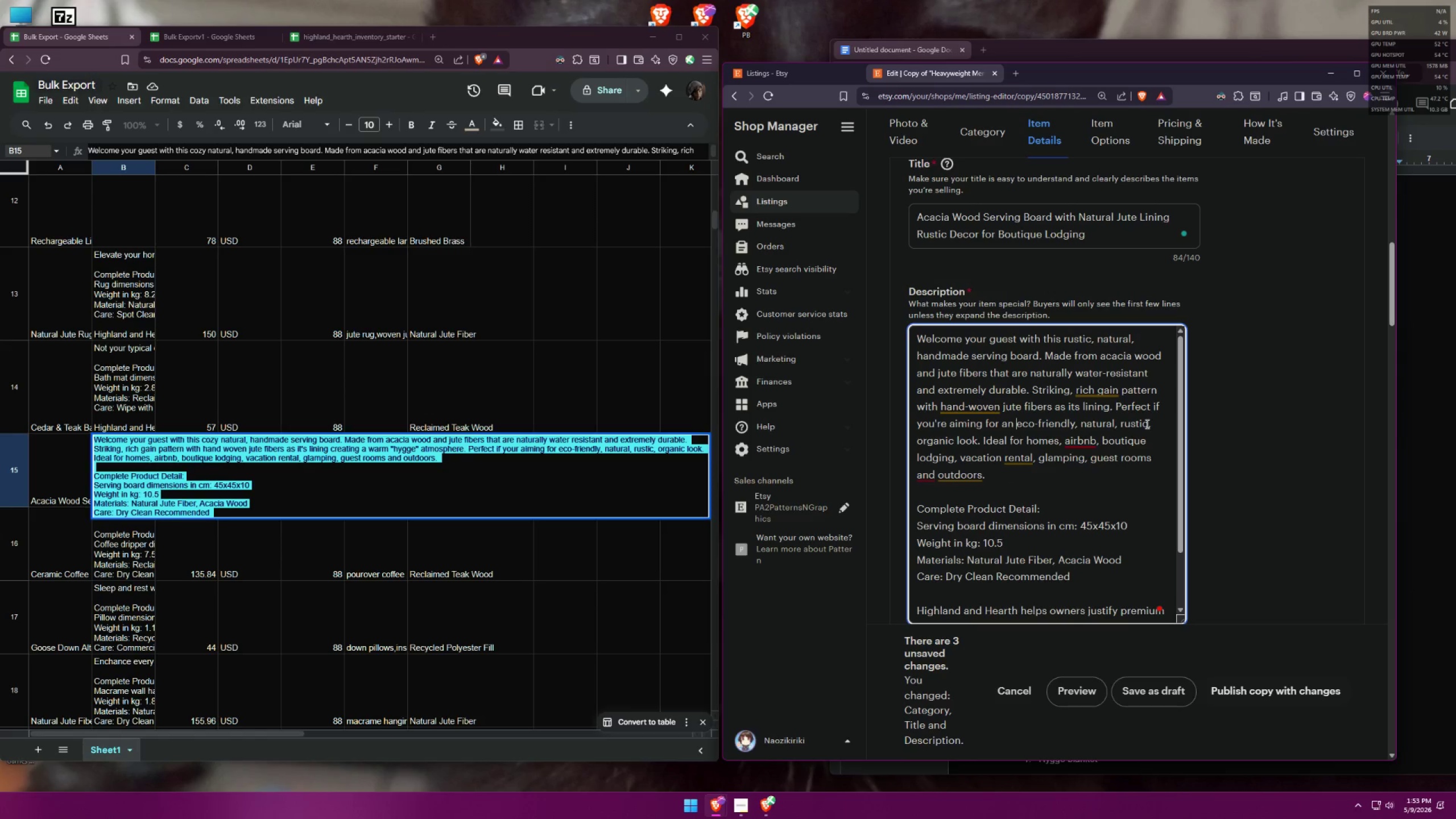 
left_click([1148, 421])
 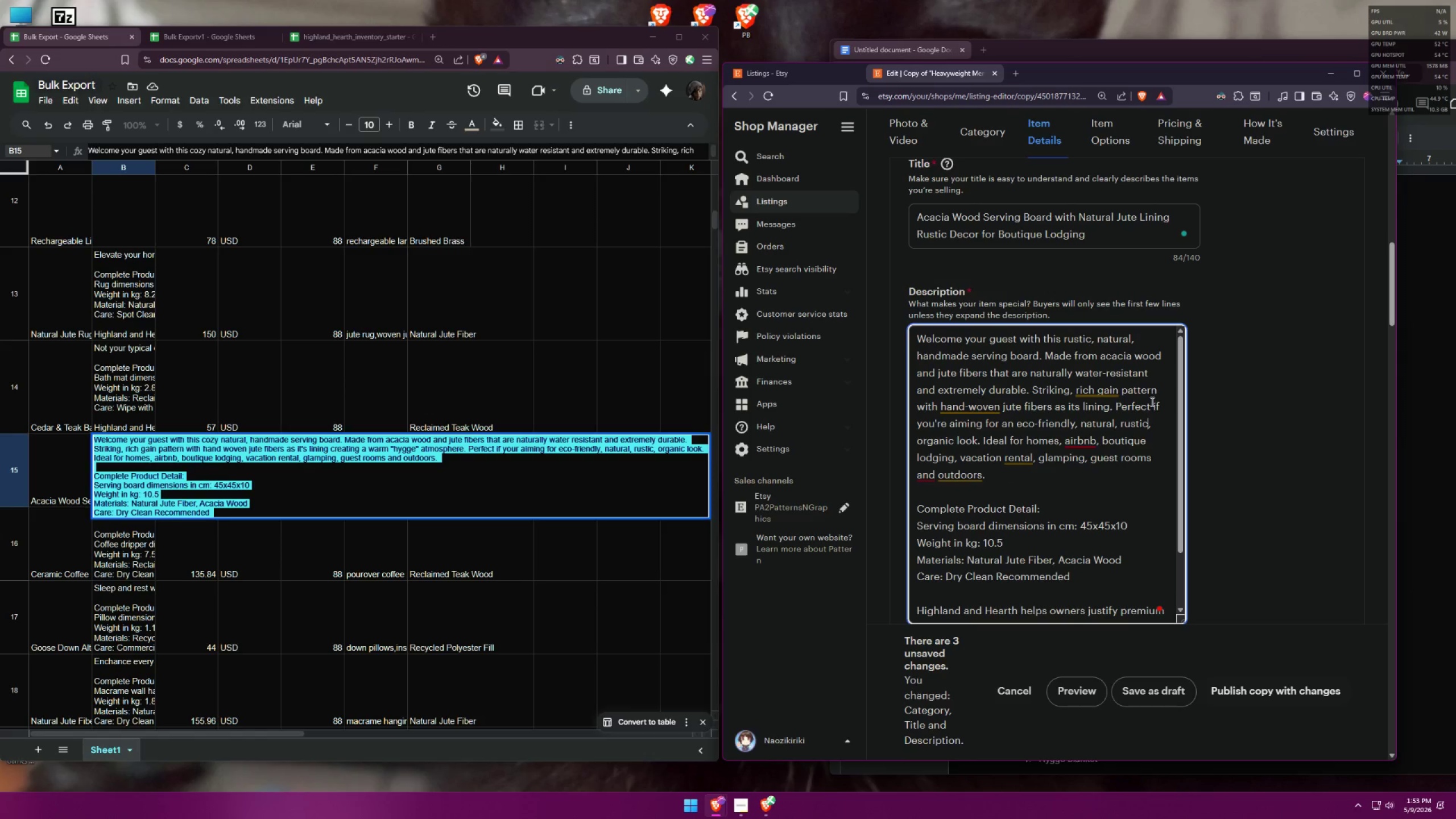 
key(Backspace)
 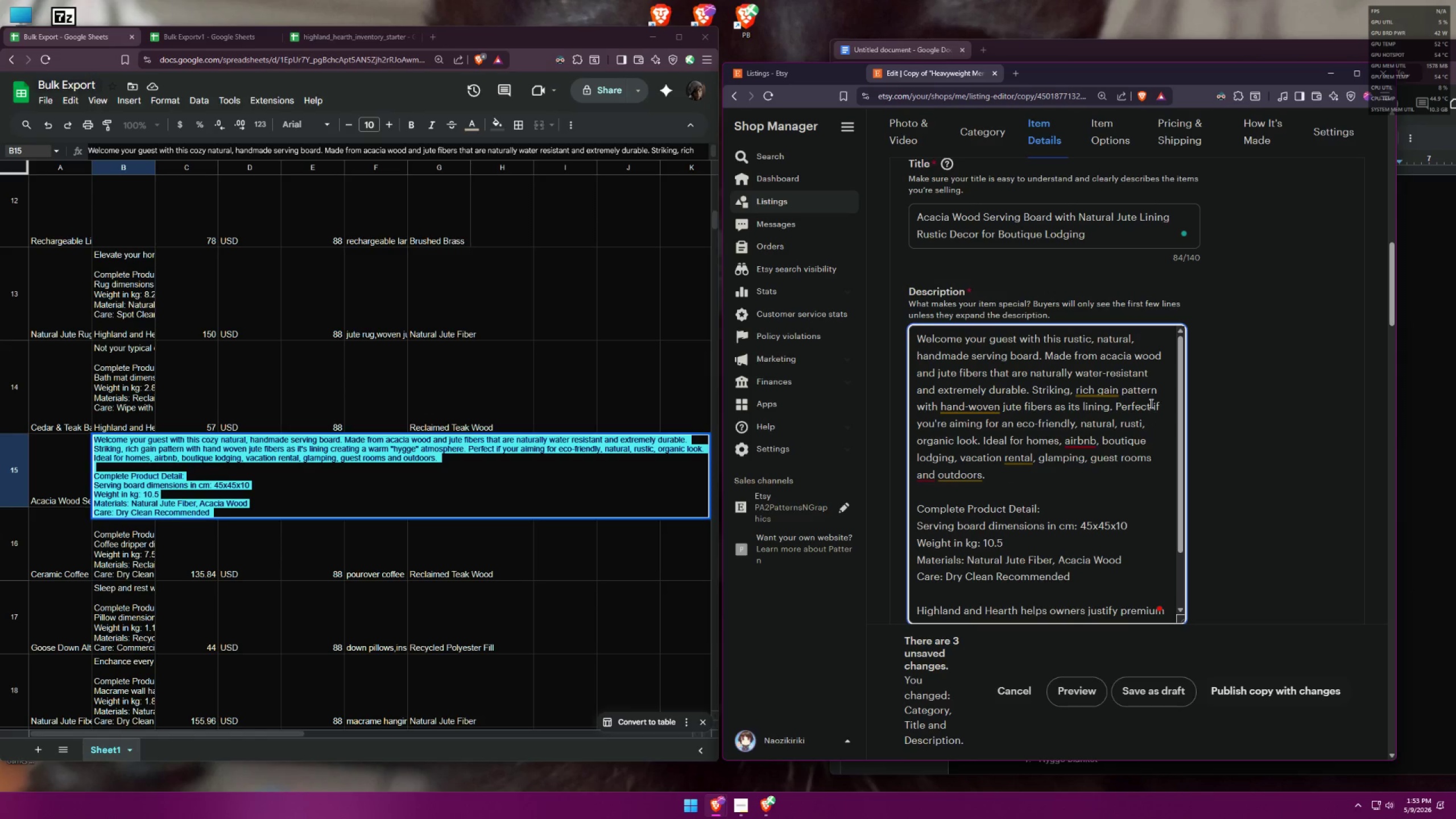 
key(Backspace)
 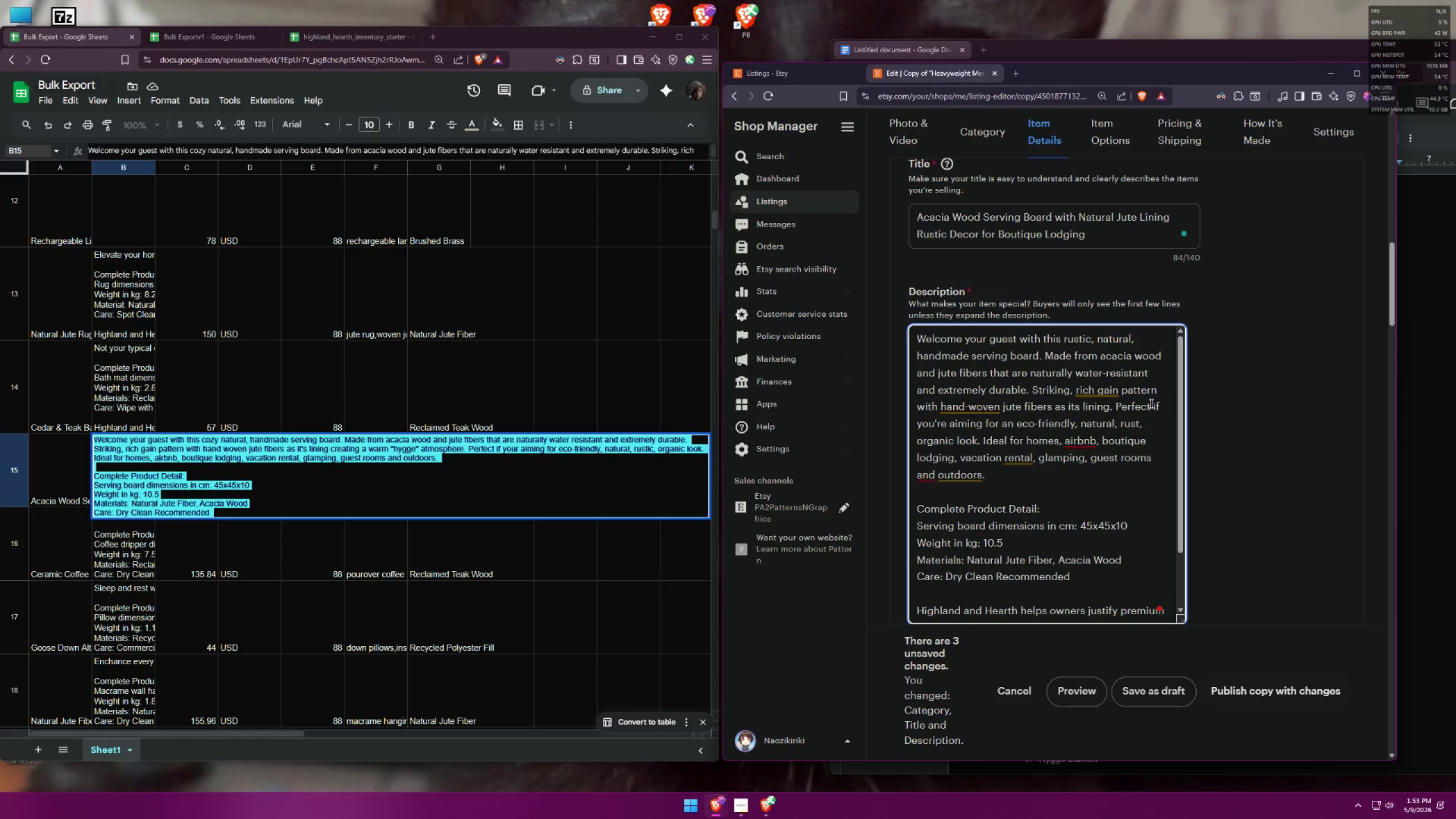 
key(Backspace)
 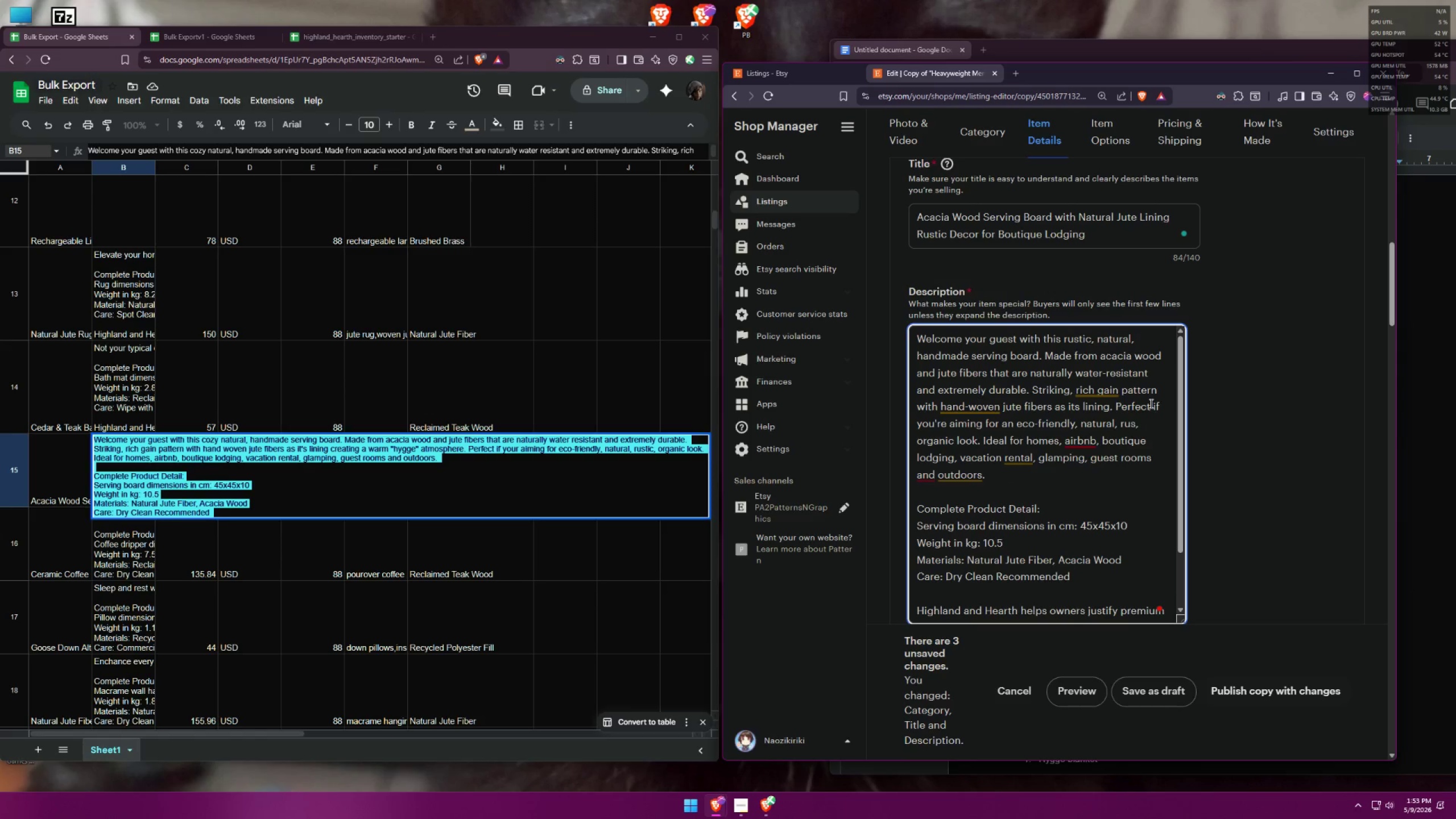 
key(Backspace)
 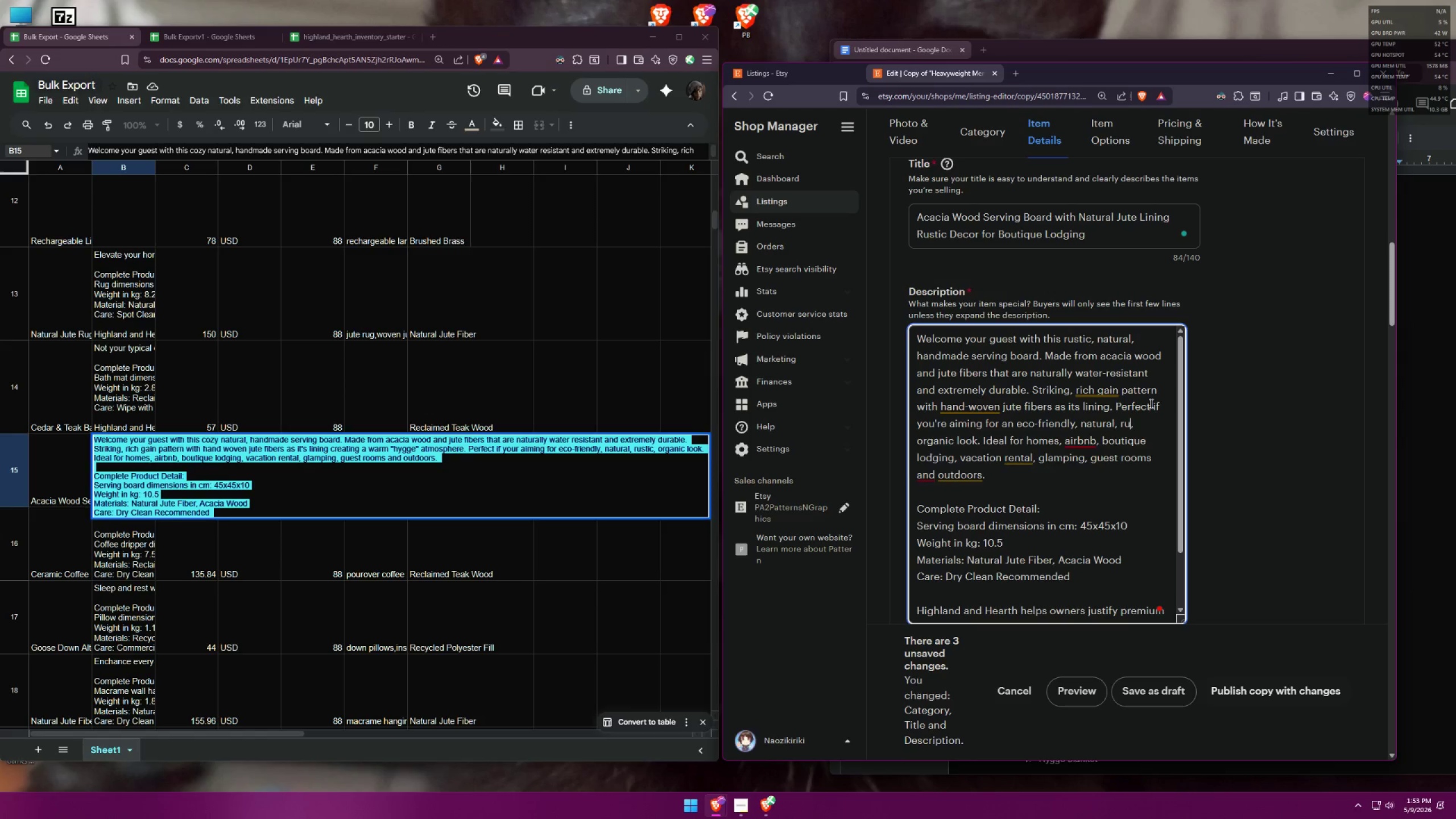 
key(Backspace)
 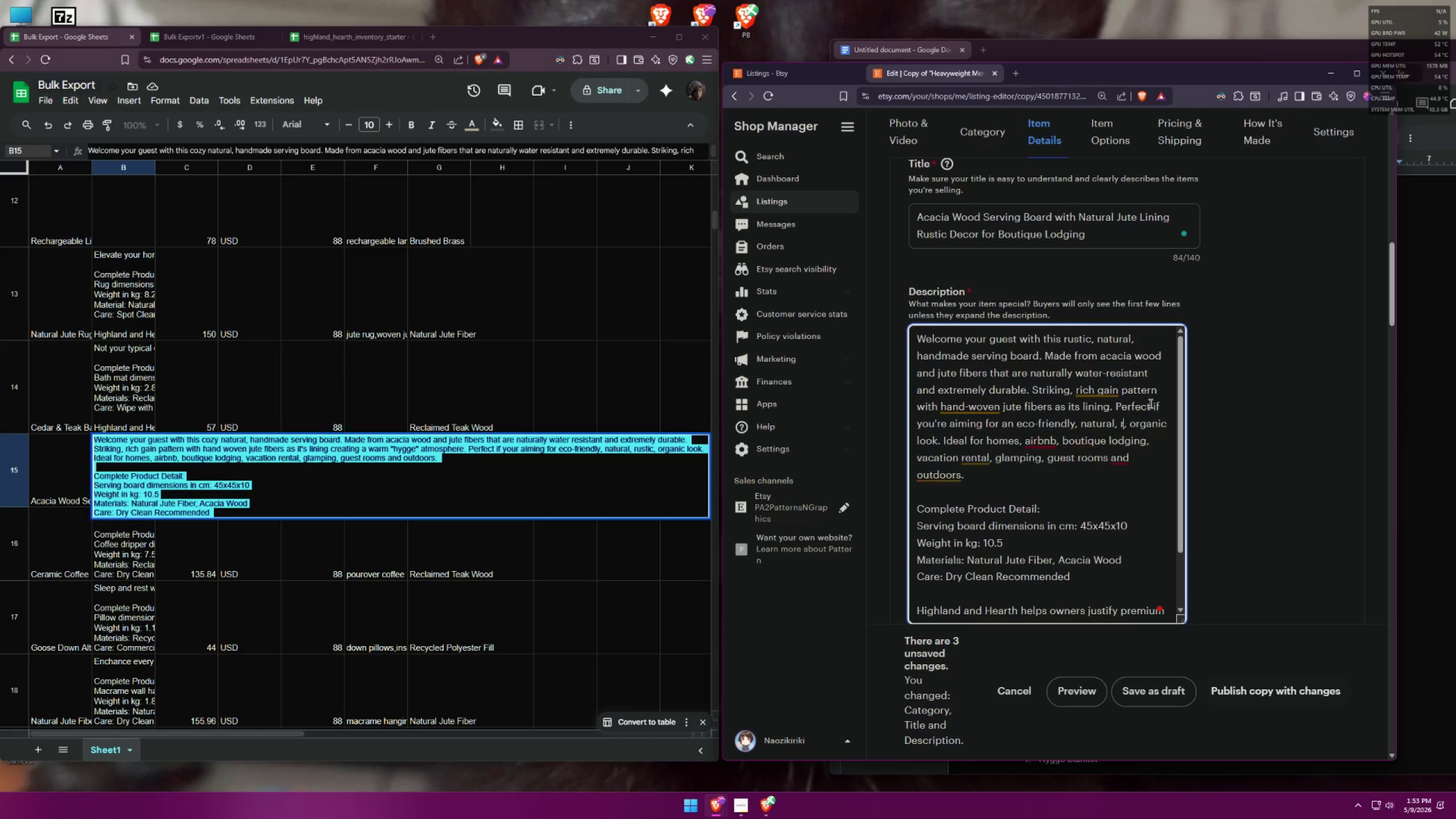 
key(Backspace)
 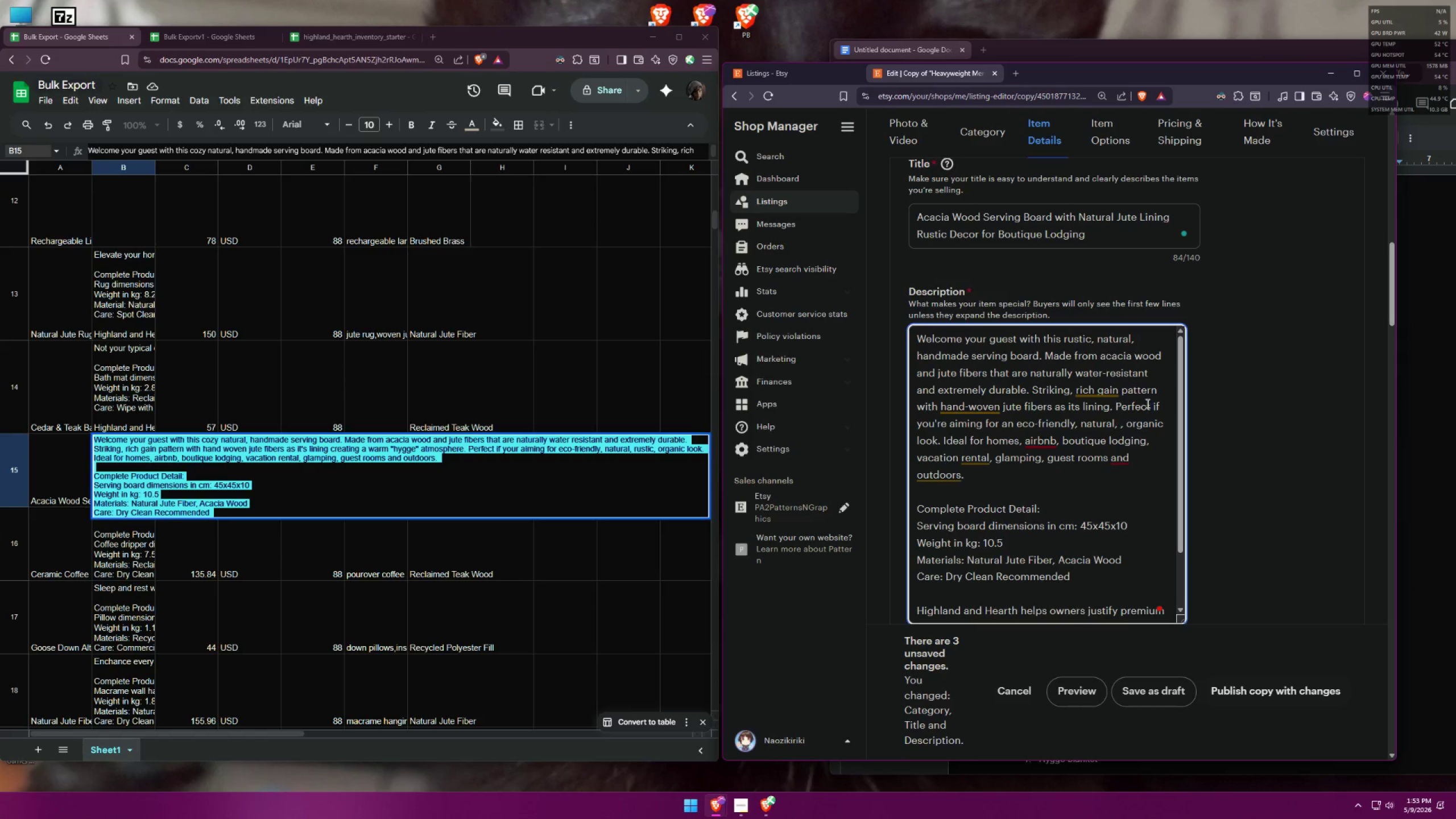 
key(Backspace)
 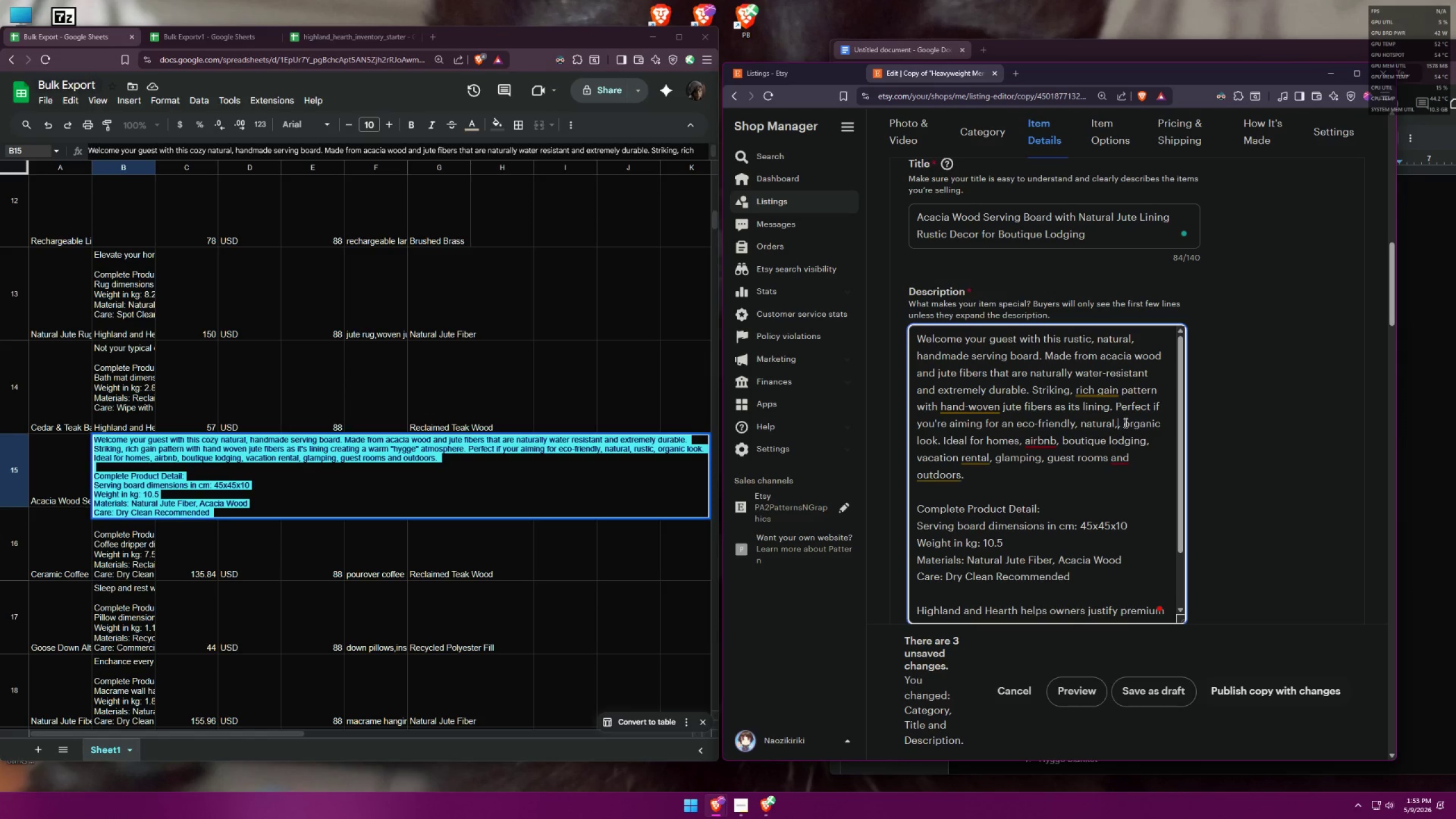 
left_click([1124, 422])
 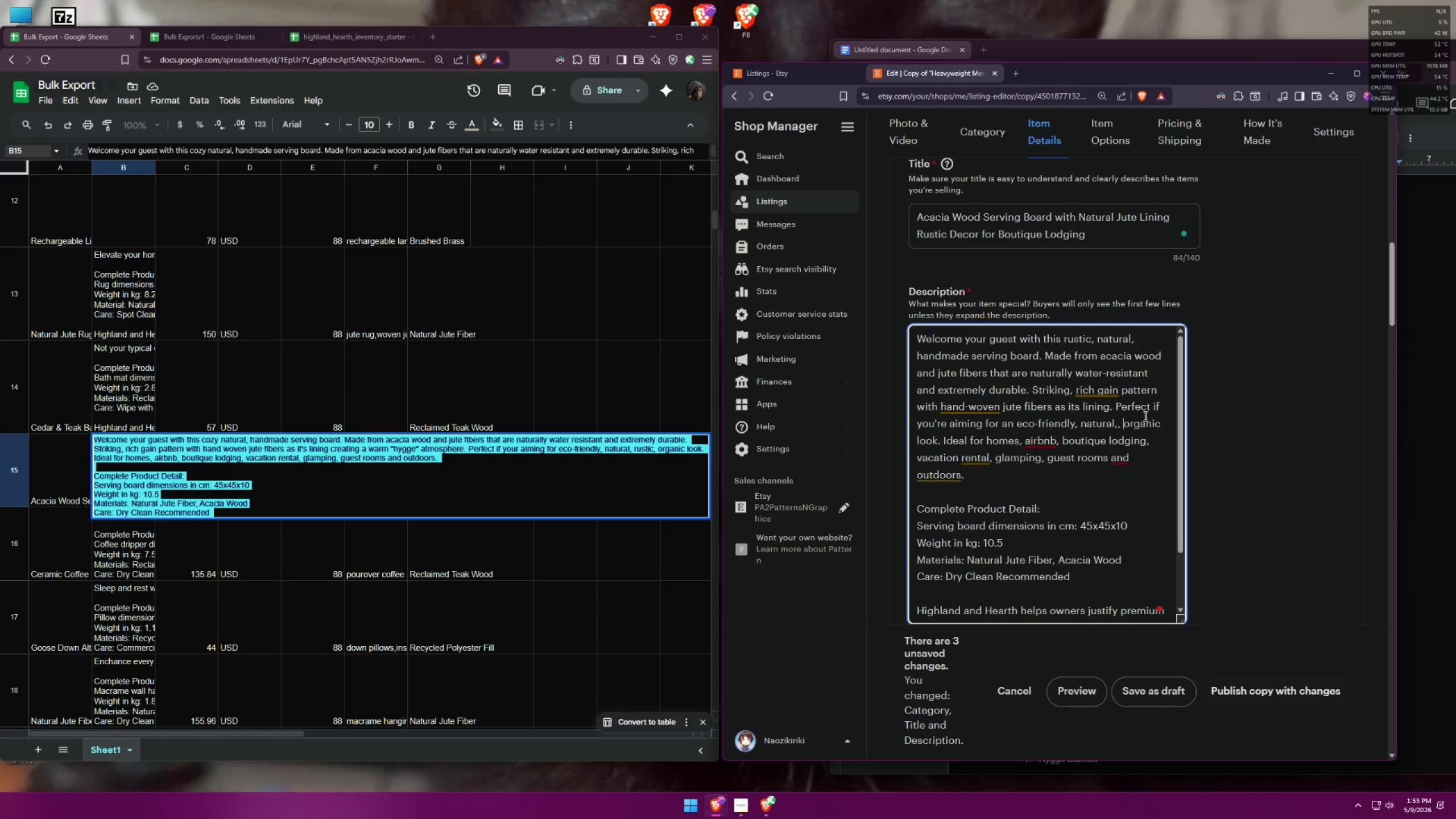 
key(Backspace)
 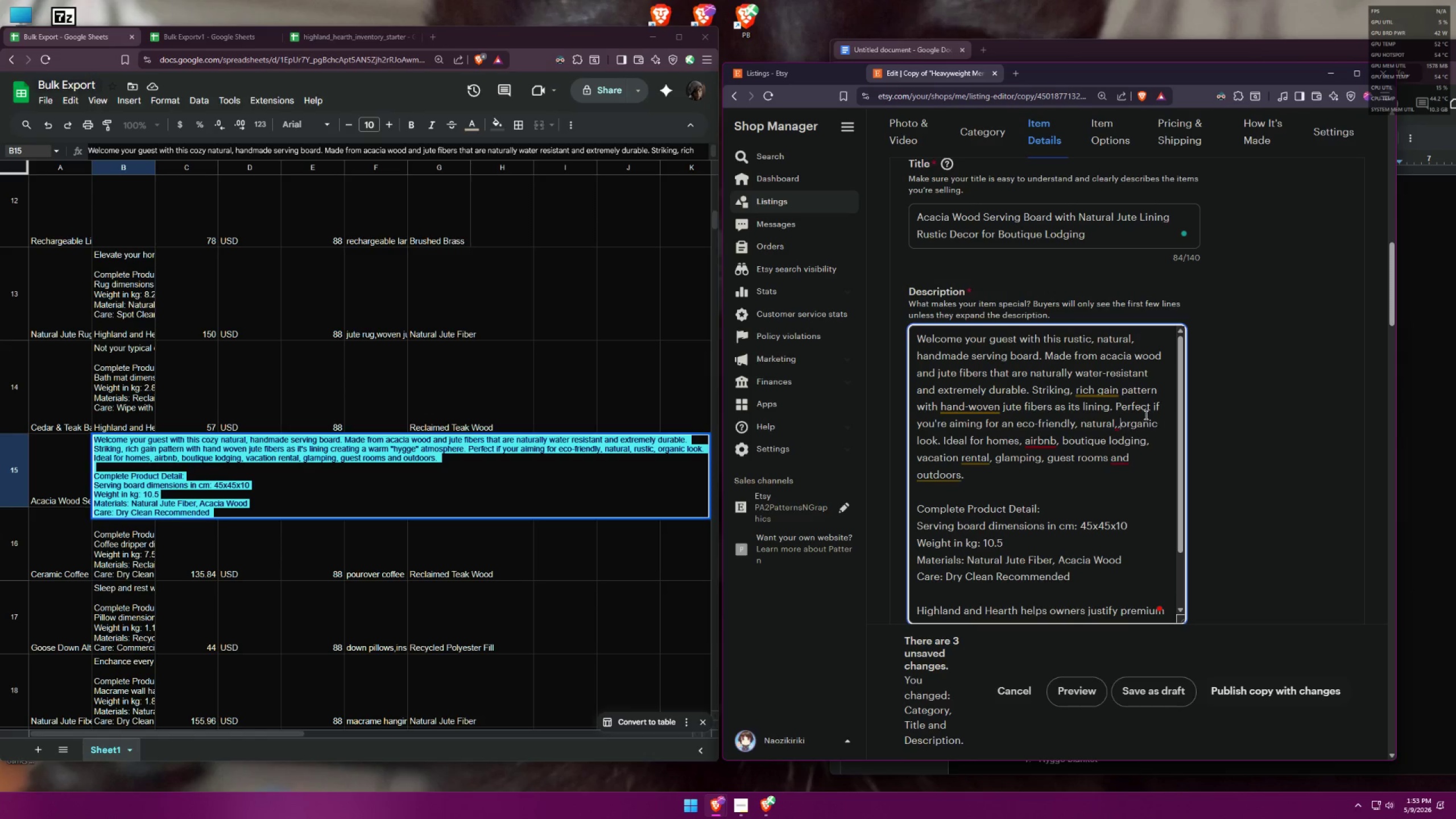 
hold_key(key=Backspace, duration=0.77)
 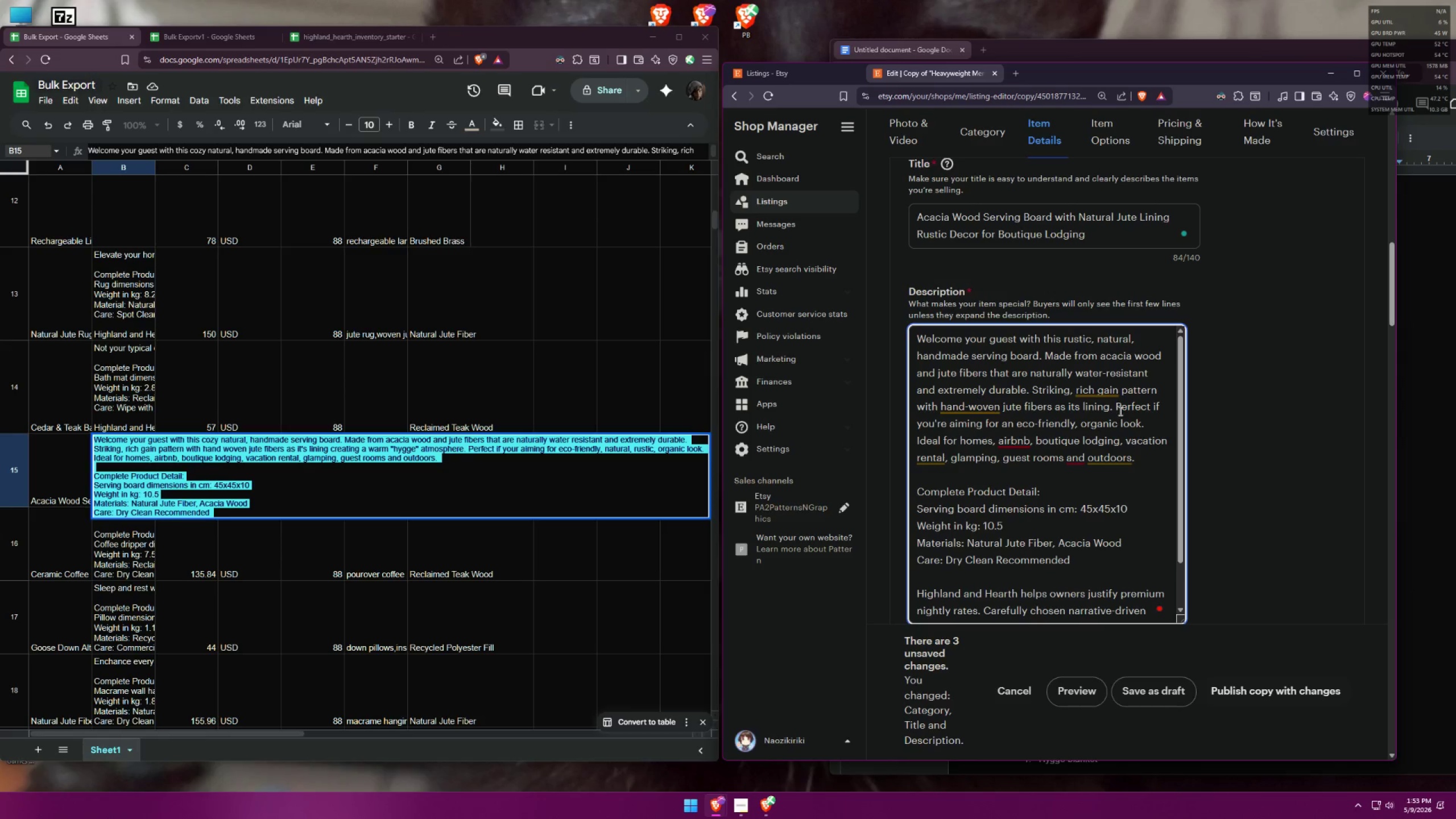 
key(Backspace)
key(Backspace)
type( and )
 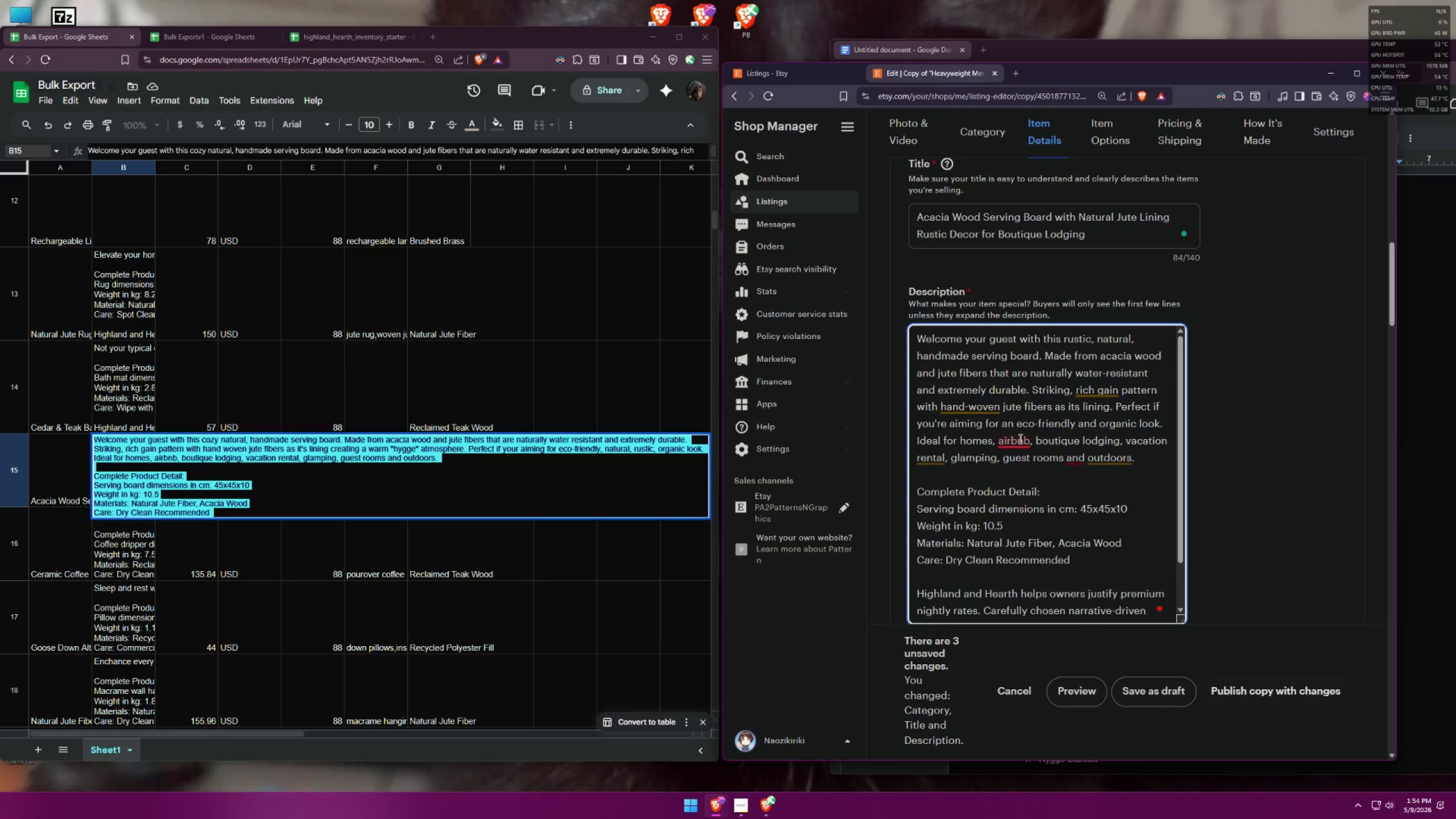 
left_click([1024, 465])
 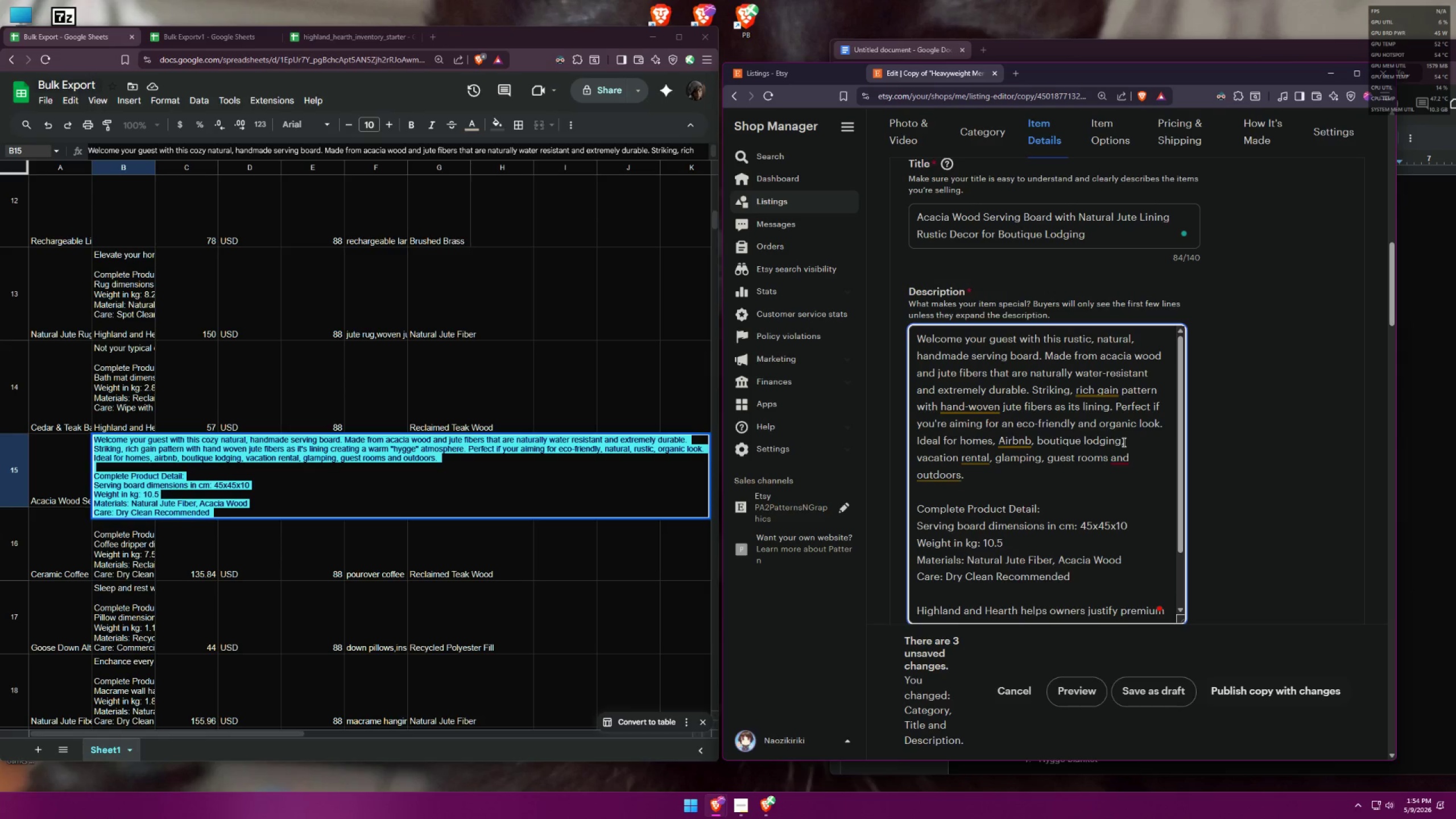 
left_click([1121, 441])
 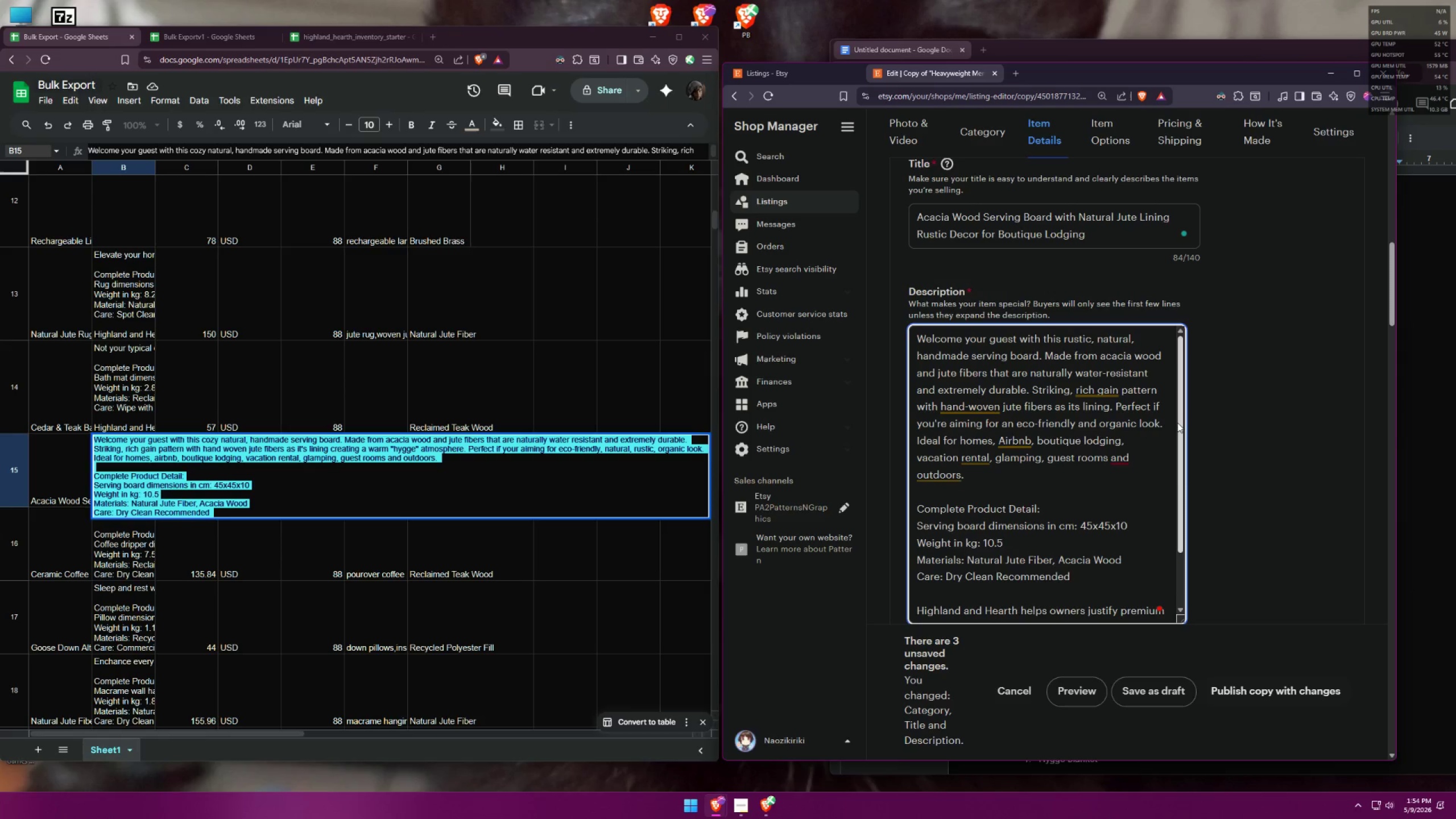 
type(/hotels)
 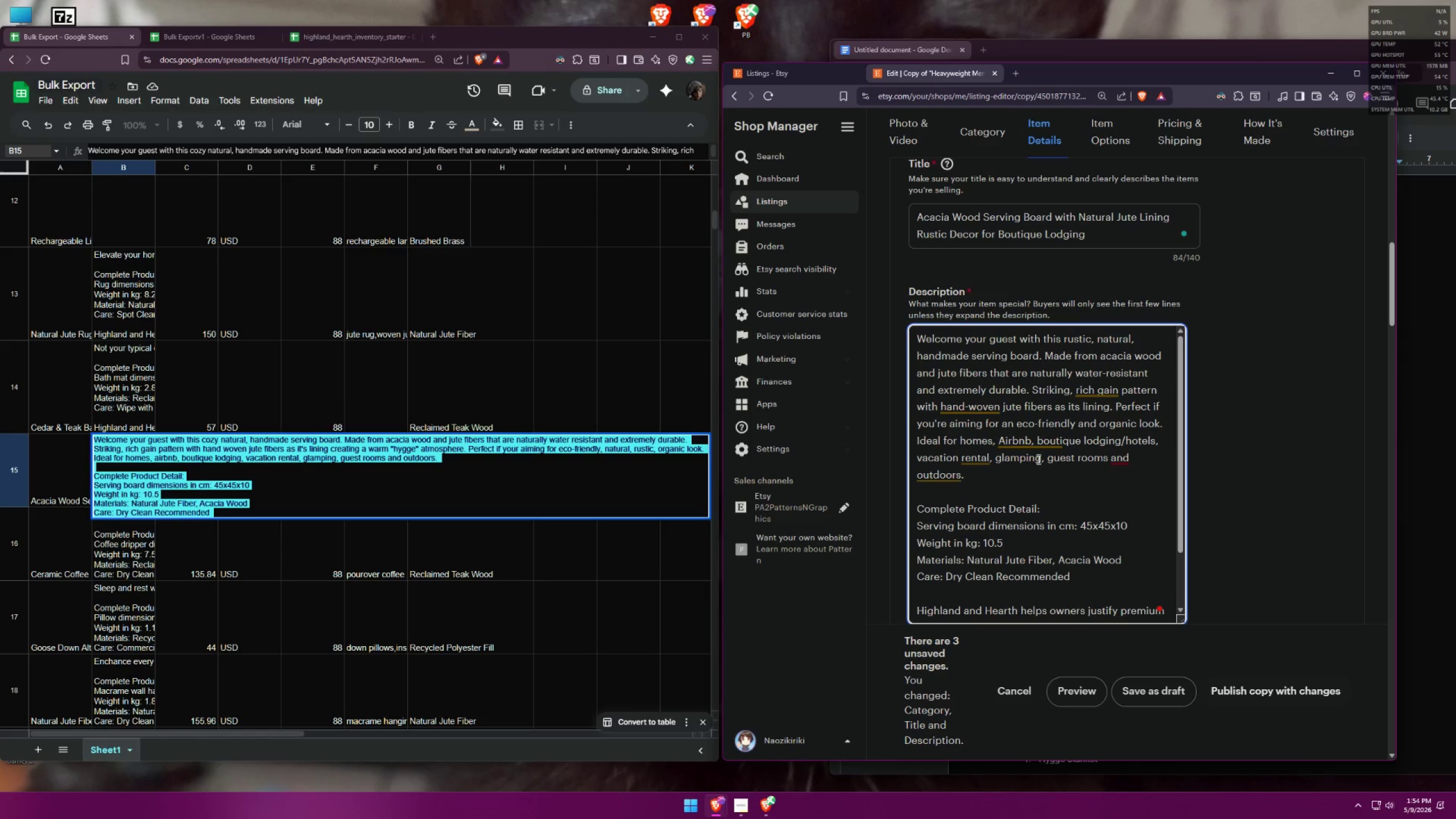 
left_click([991, 458])
 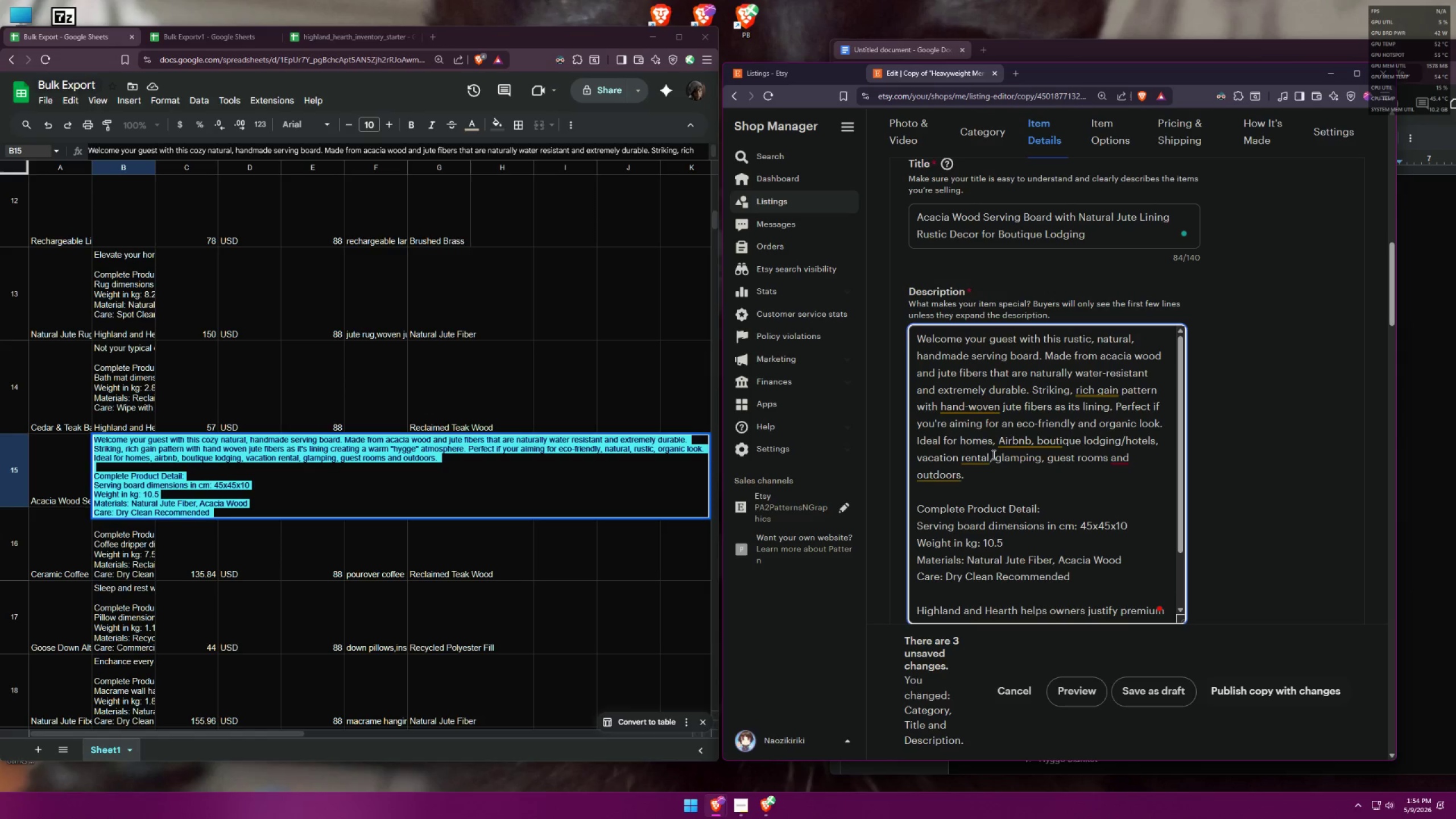 
left_click([990, 457])
 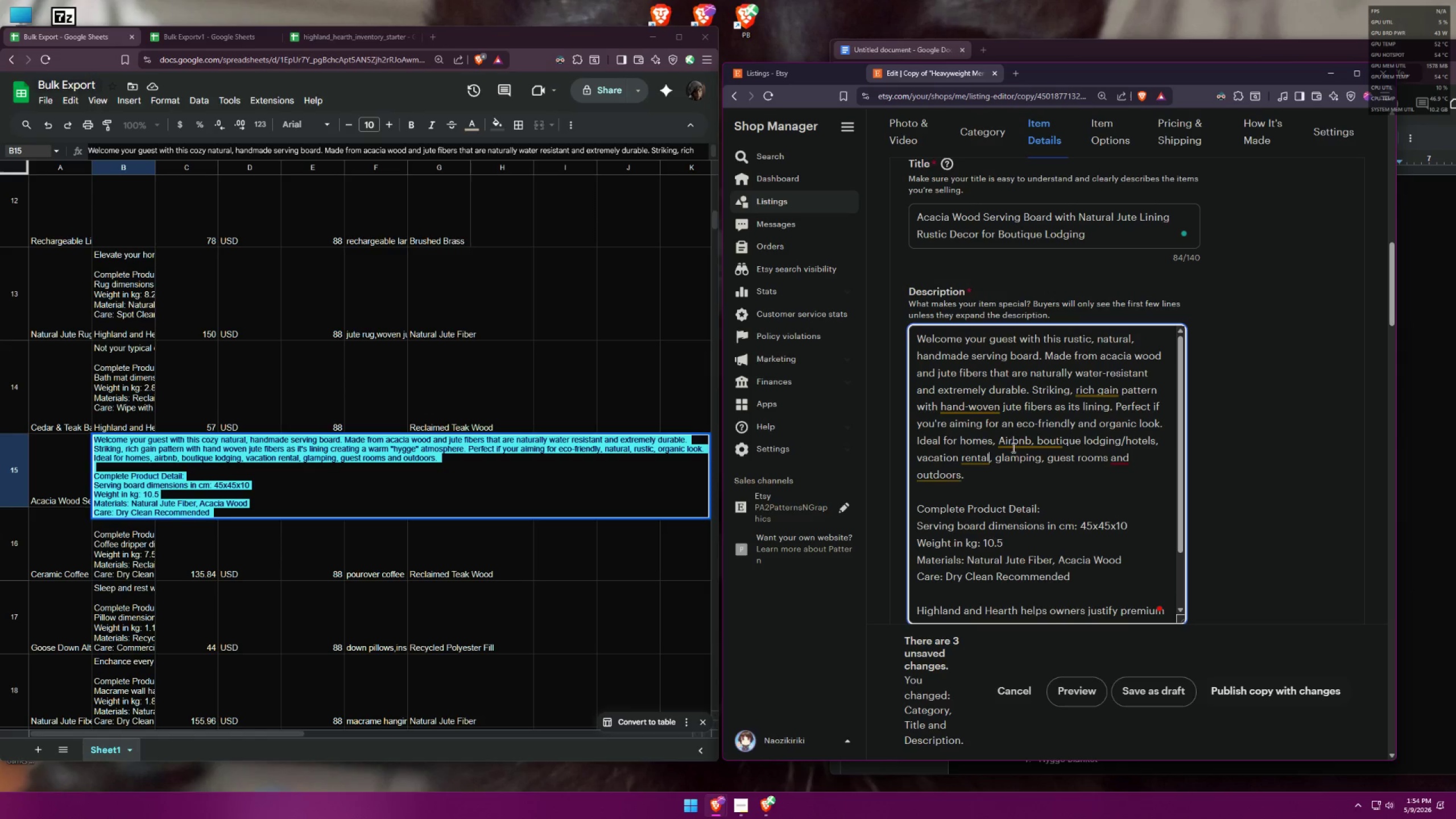 
key(S)
 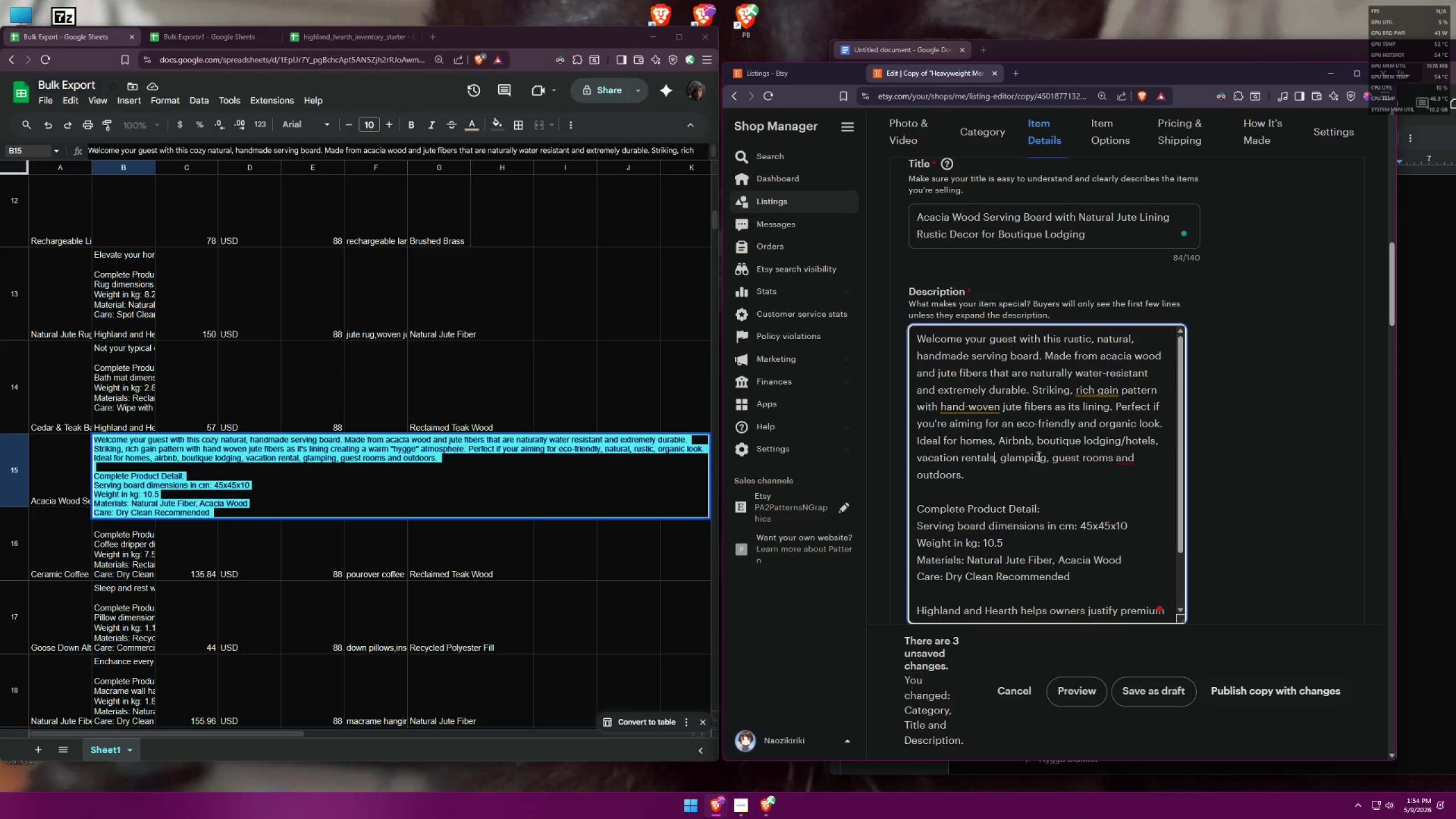 
left_click([1045, 458])
 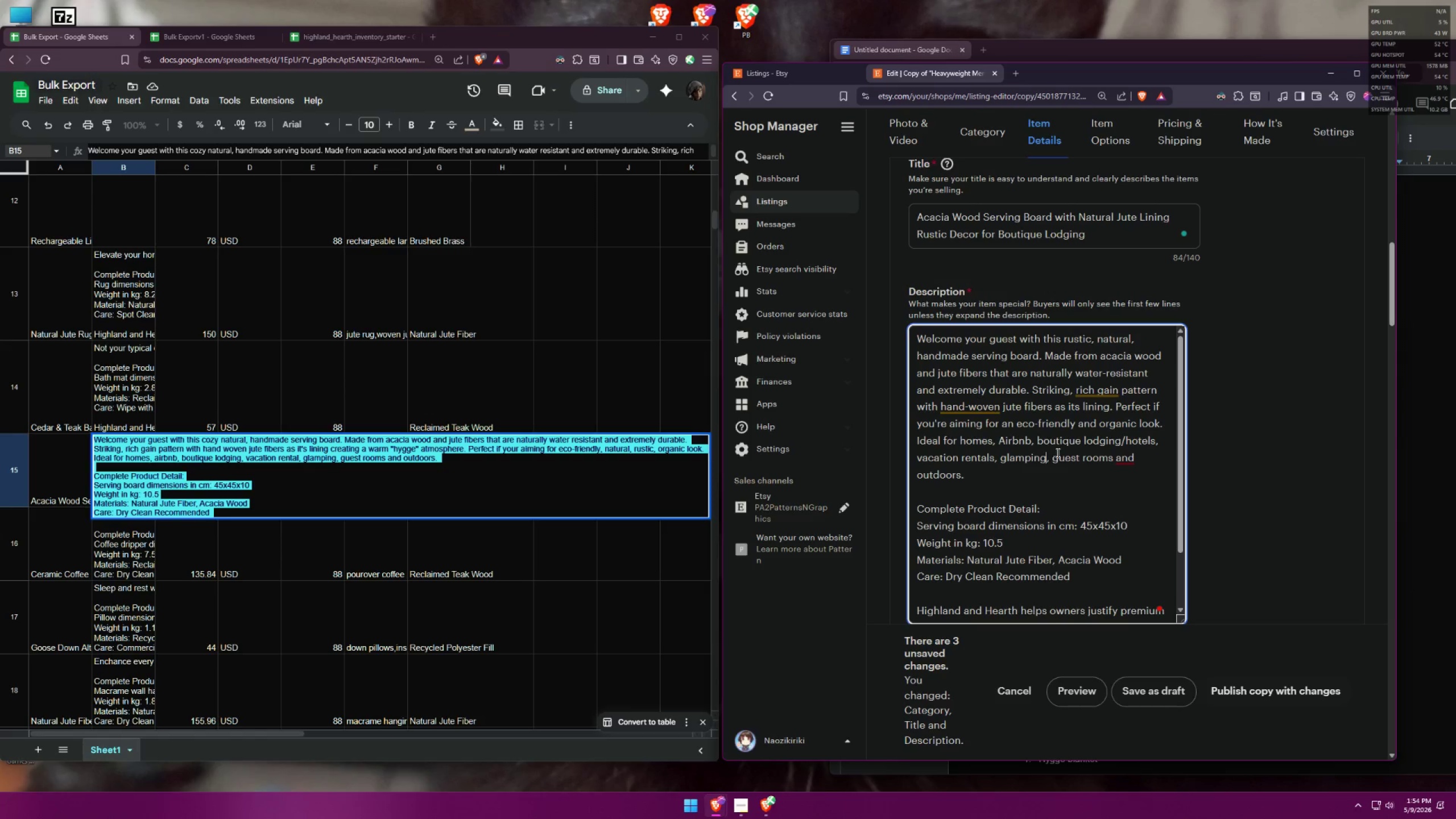 
type( site)
 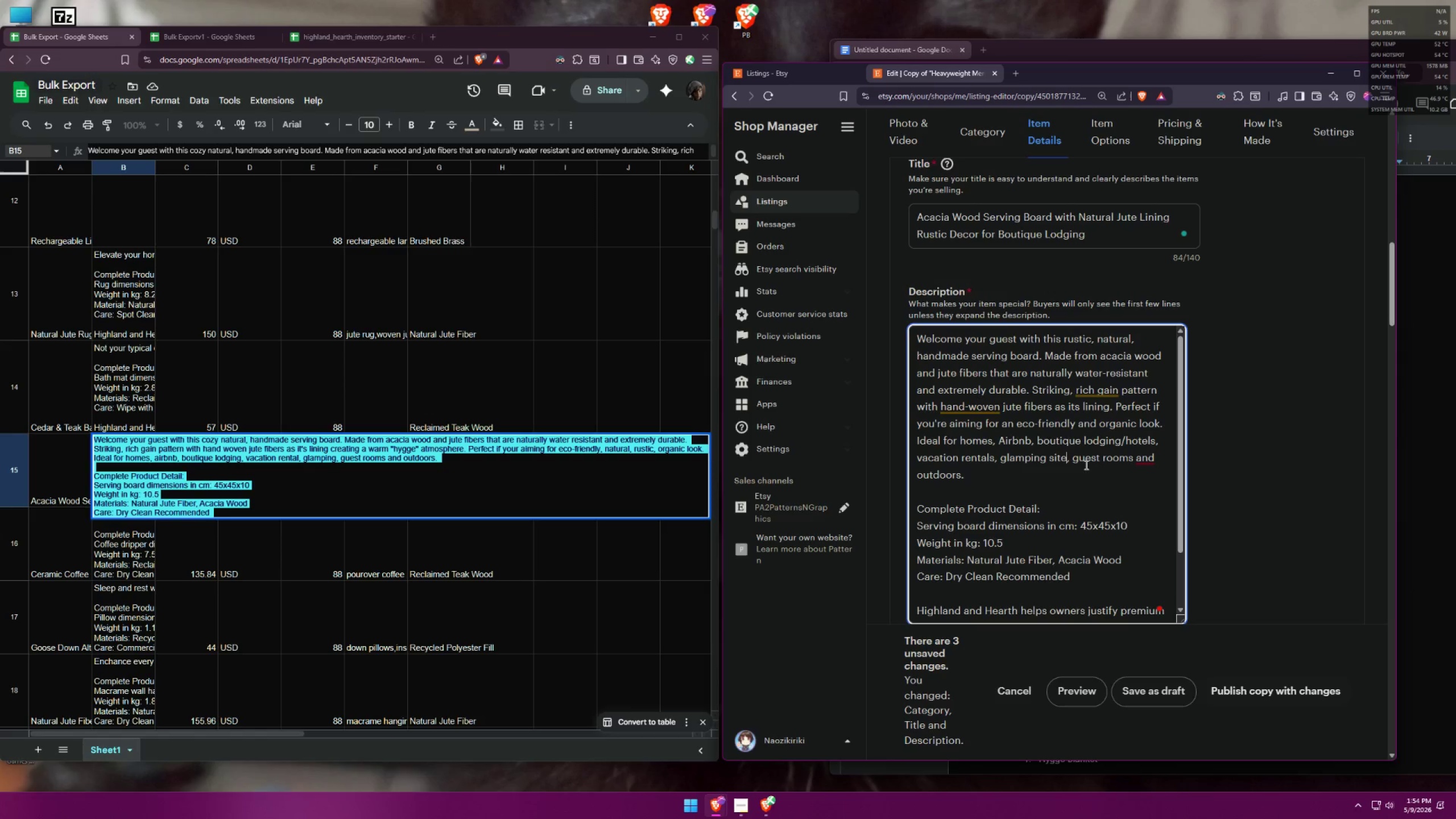 
left_click([1070, 457])
 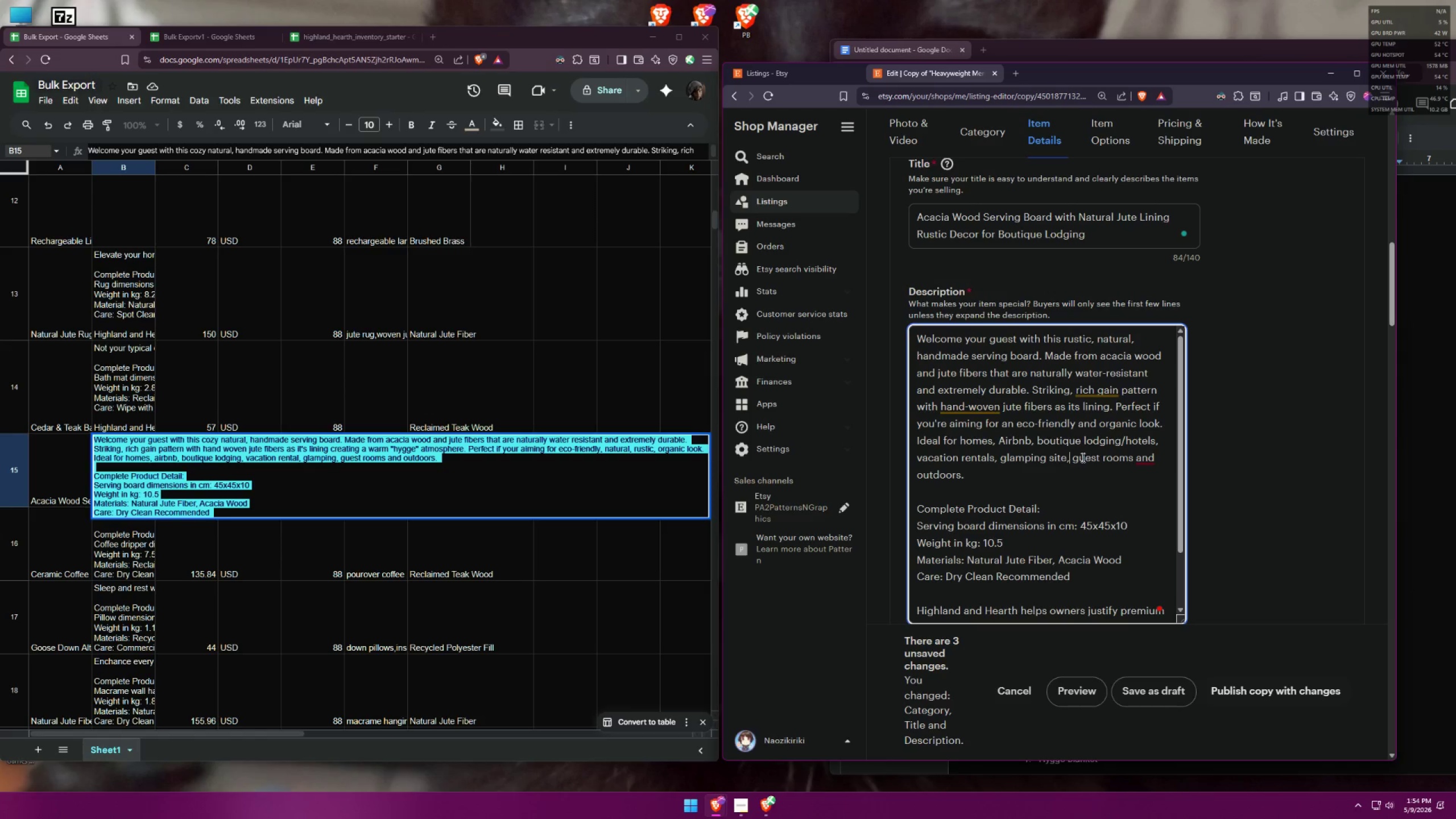 
type( ca)
key(Backspace)
key(Backspace)
key(Backspace)
type( cabinsm,)
key(Backspace)
key(Backspace)
type(m)
key(Backspace)
type(m)
key(Backspace)
type(,)
 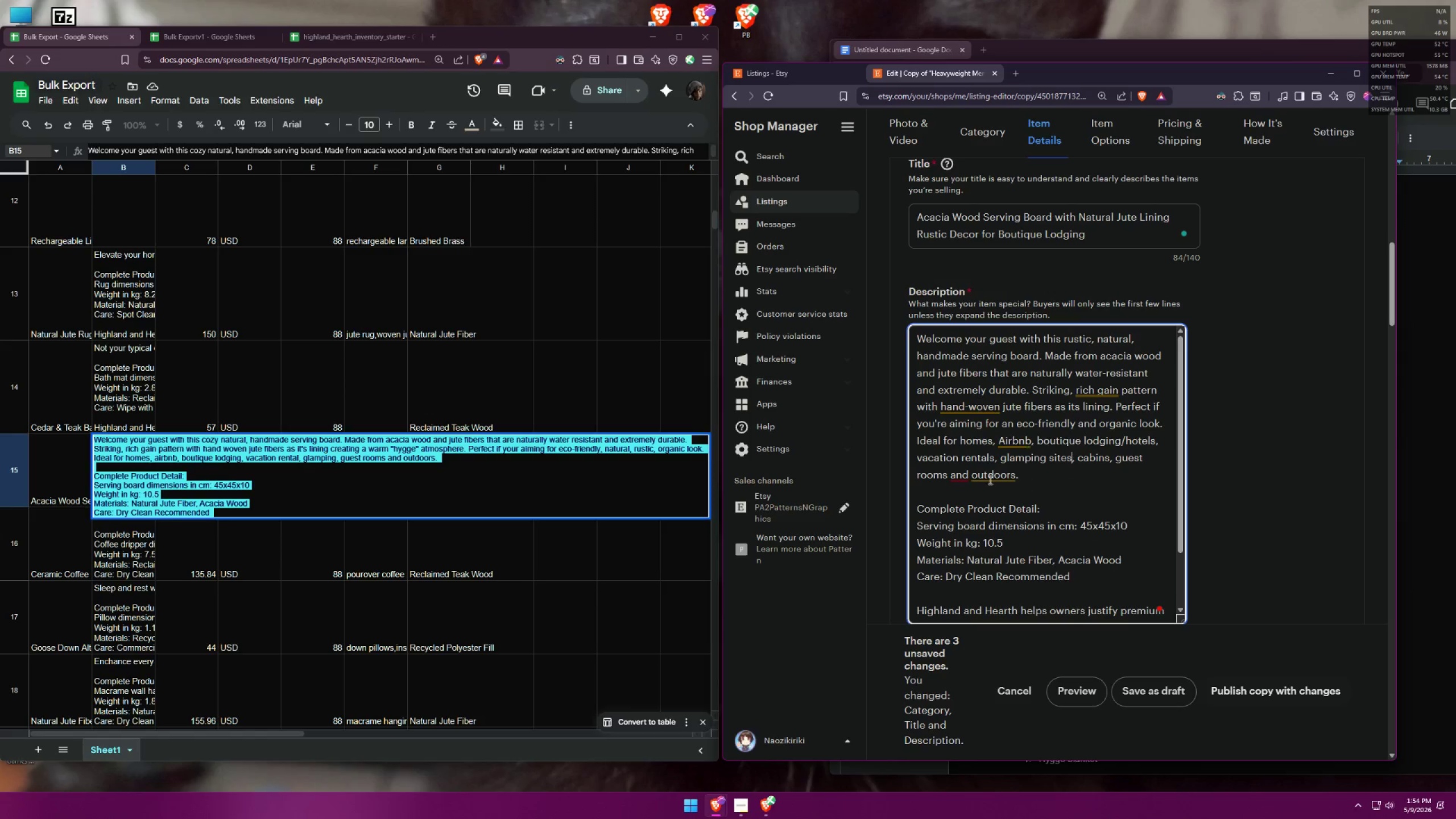 
wait(5.08)
 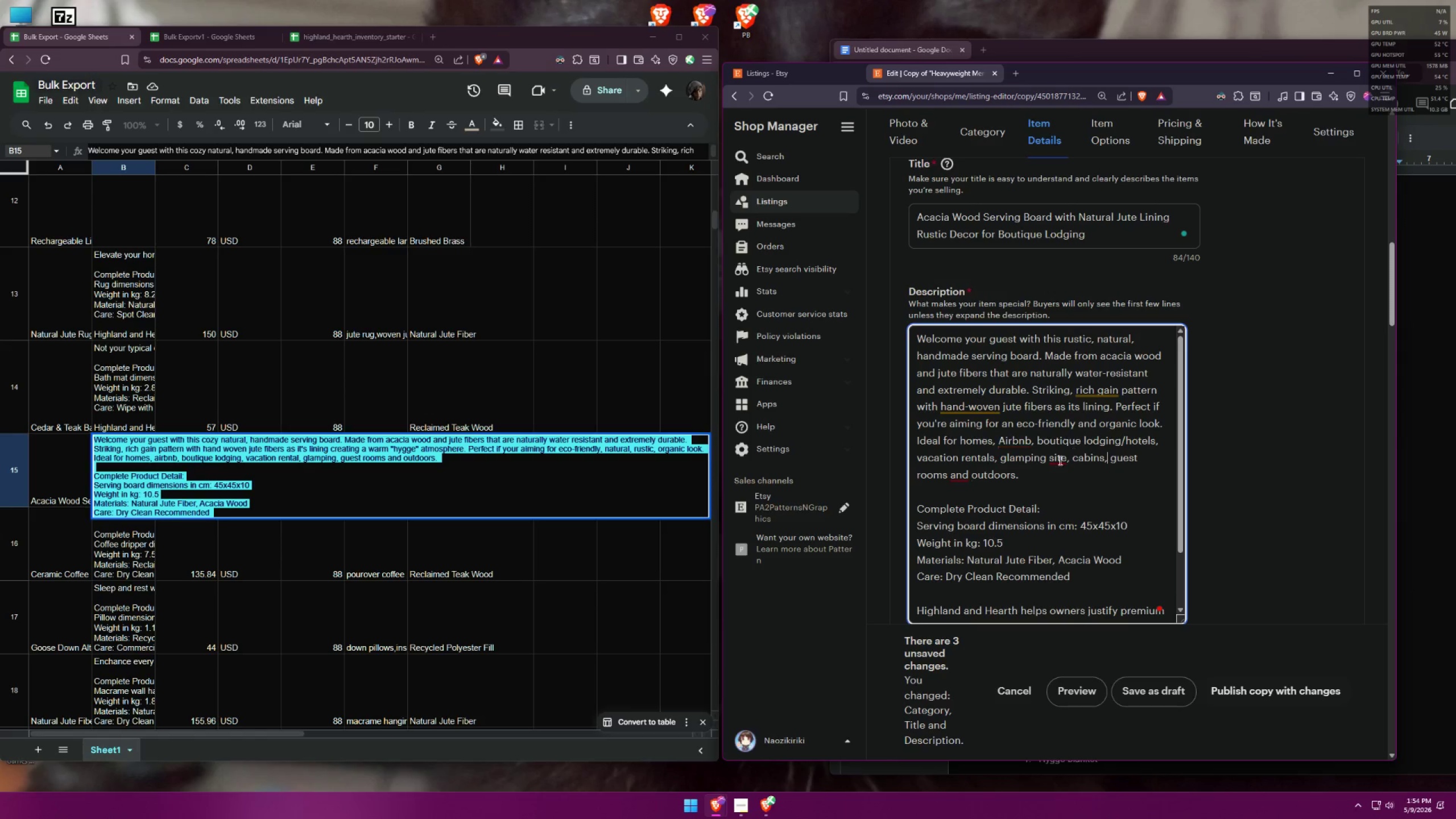 
left_click([961, 497])
 